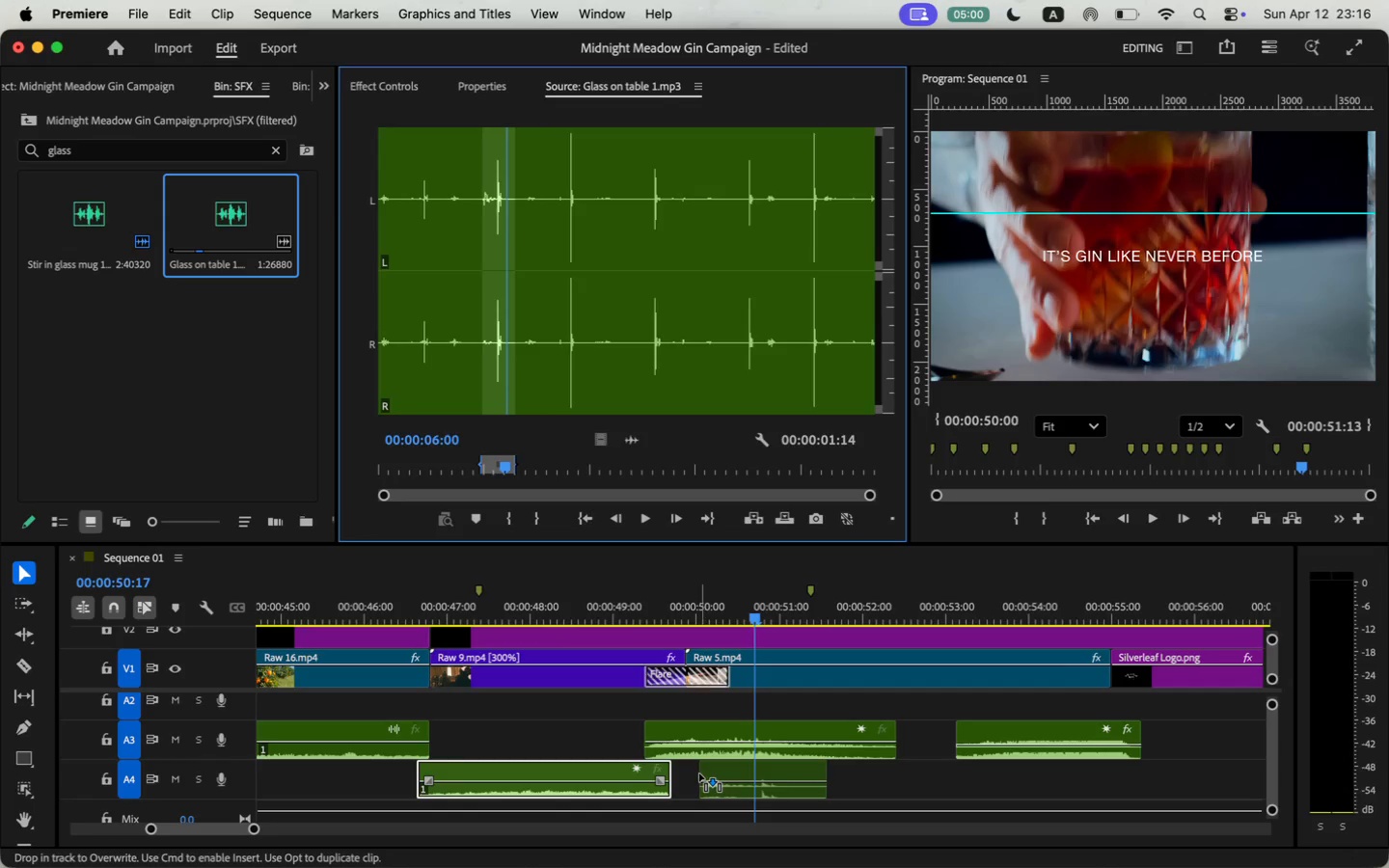 
left_click_drag(start_coordinate=[636, 445], to_coordinate=[698, 773])
 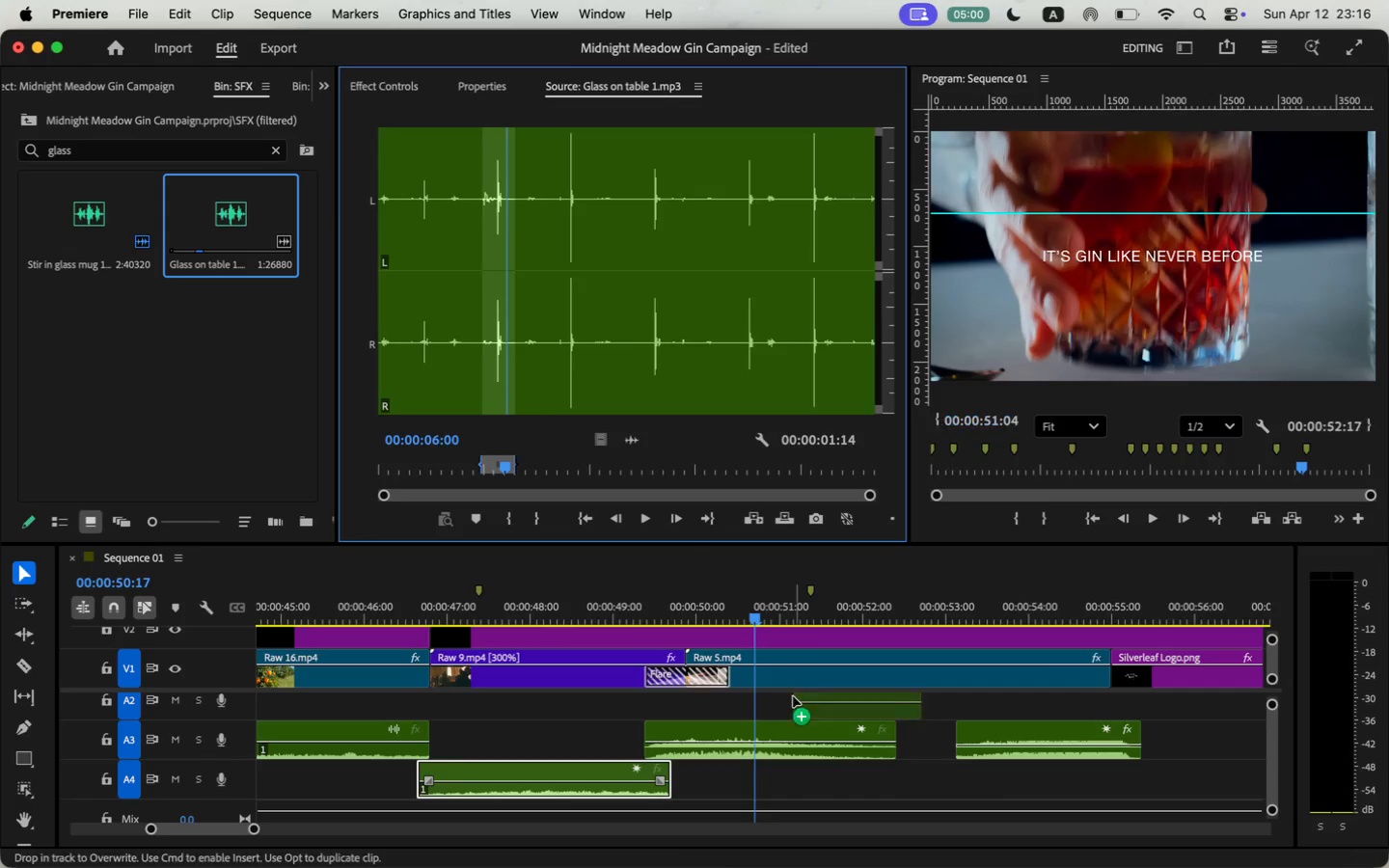 
left_click([693, 605])
 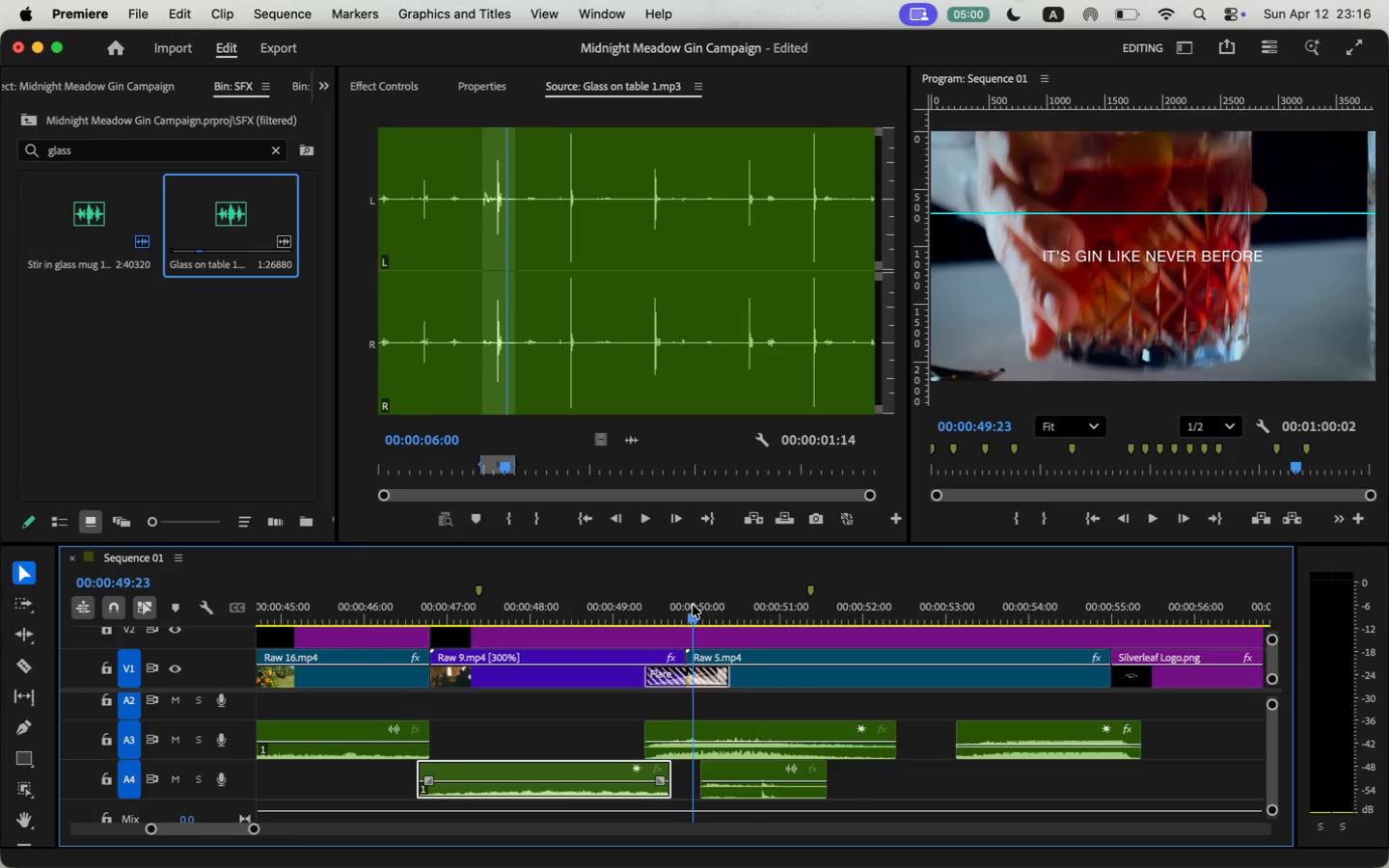 
key(Space)
 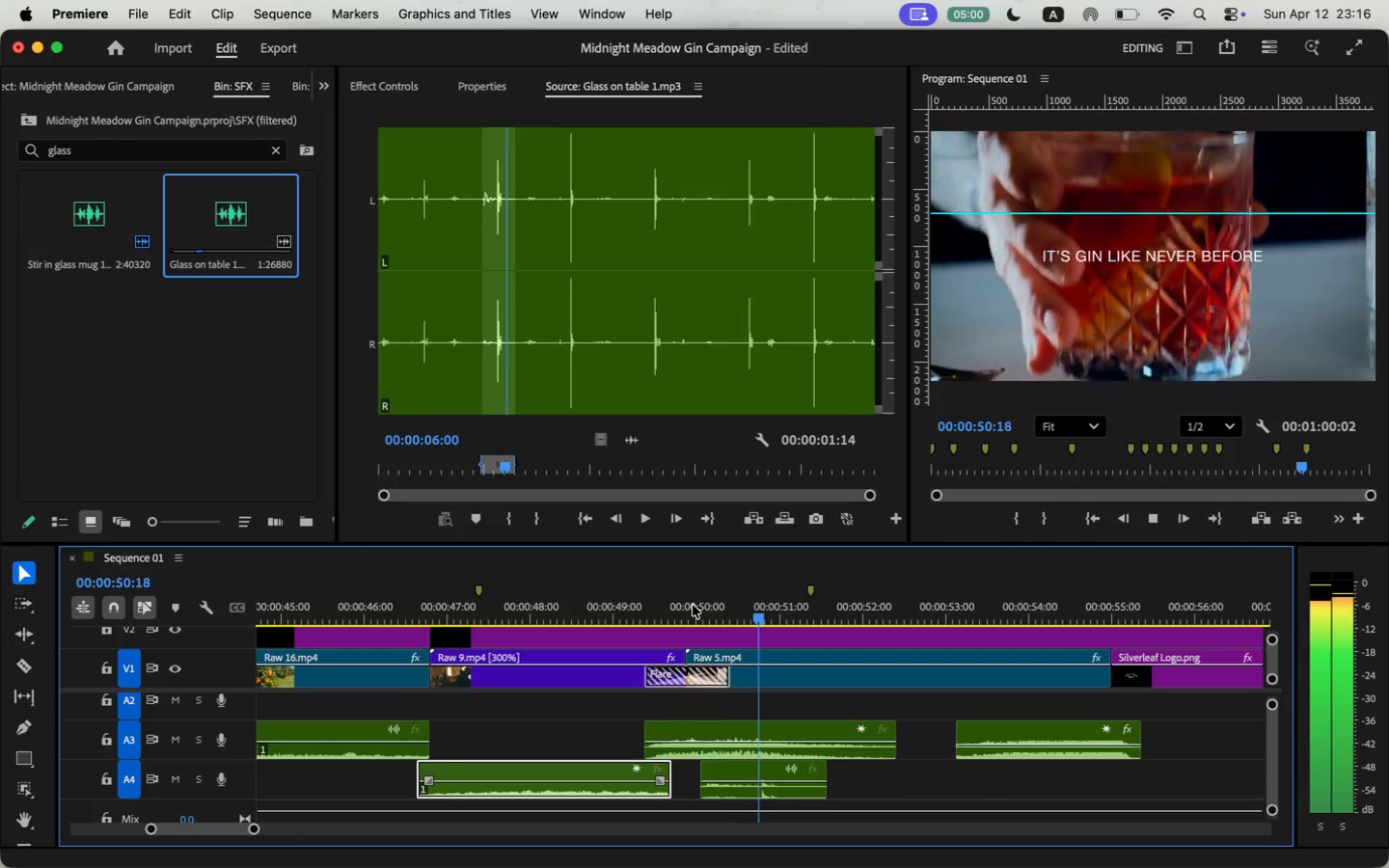 
key(Space)
 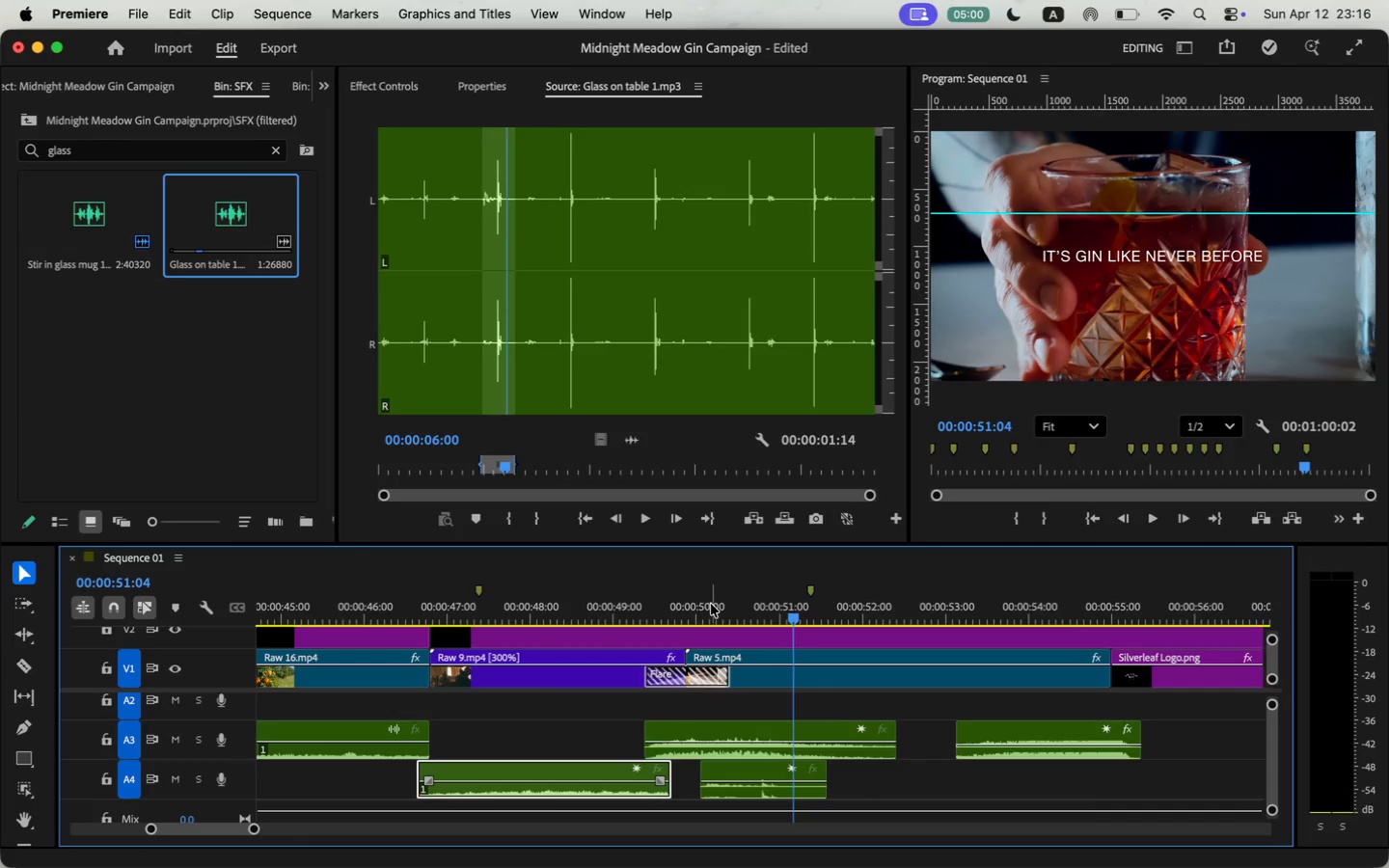 
key(Space)
 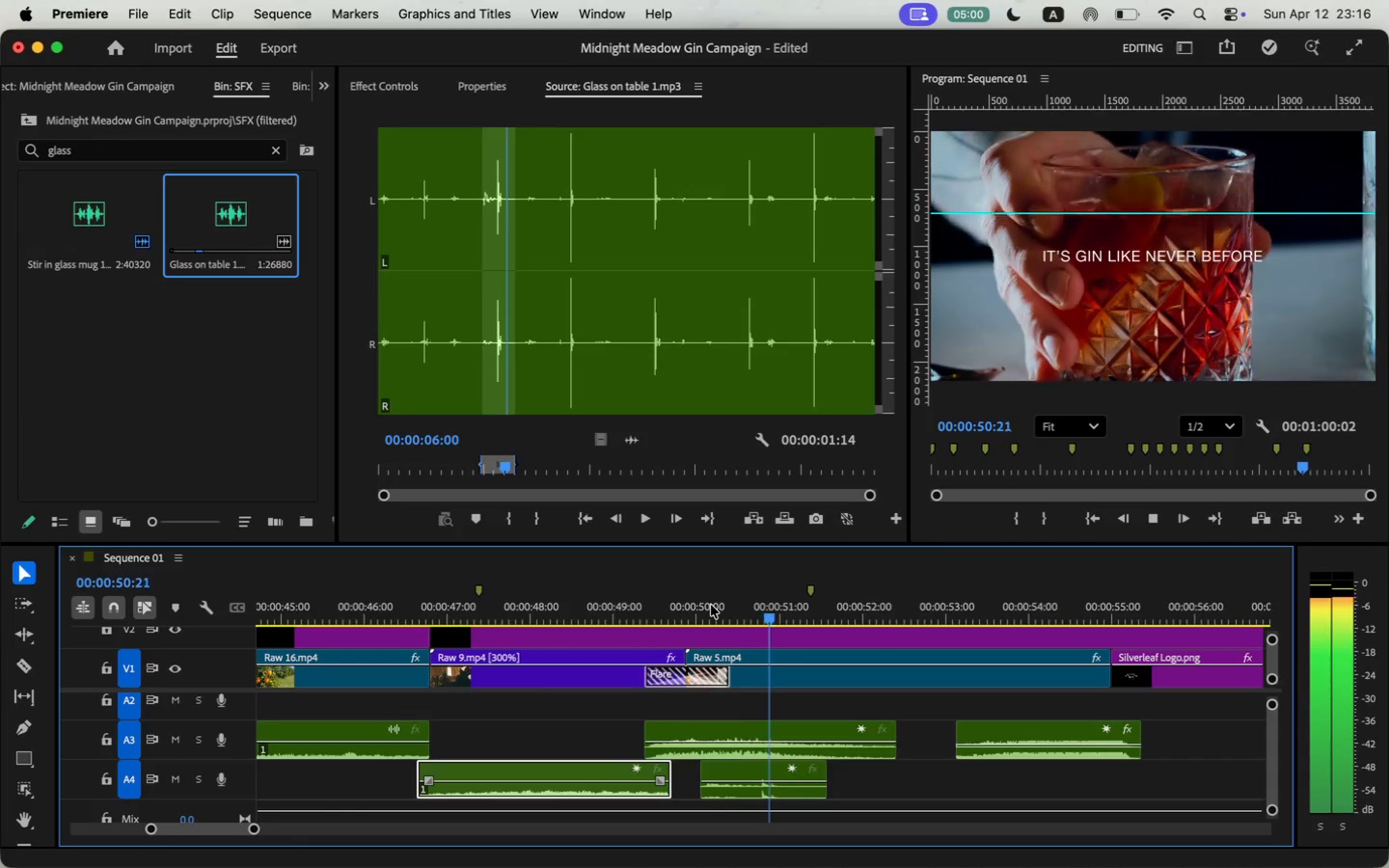 
key(Space)
 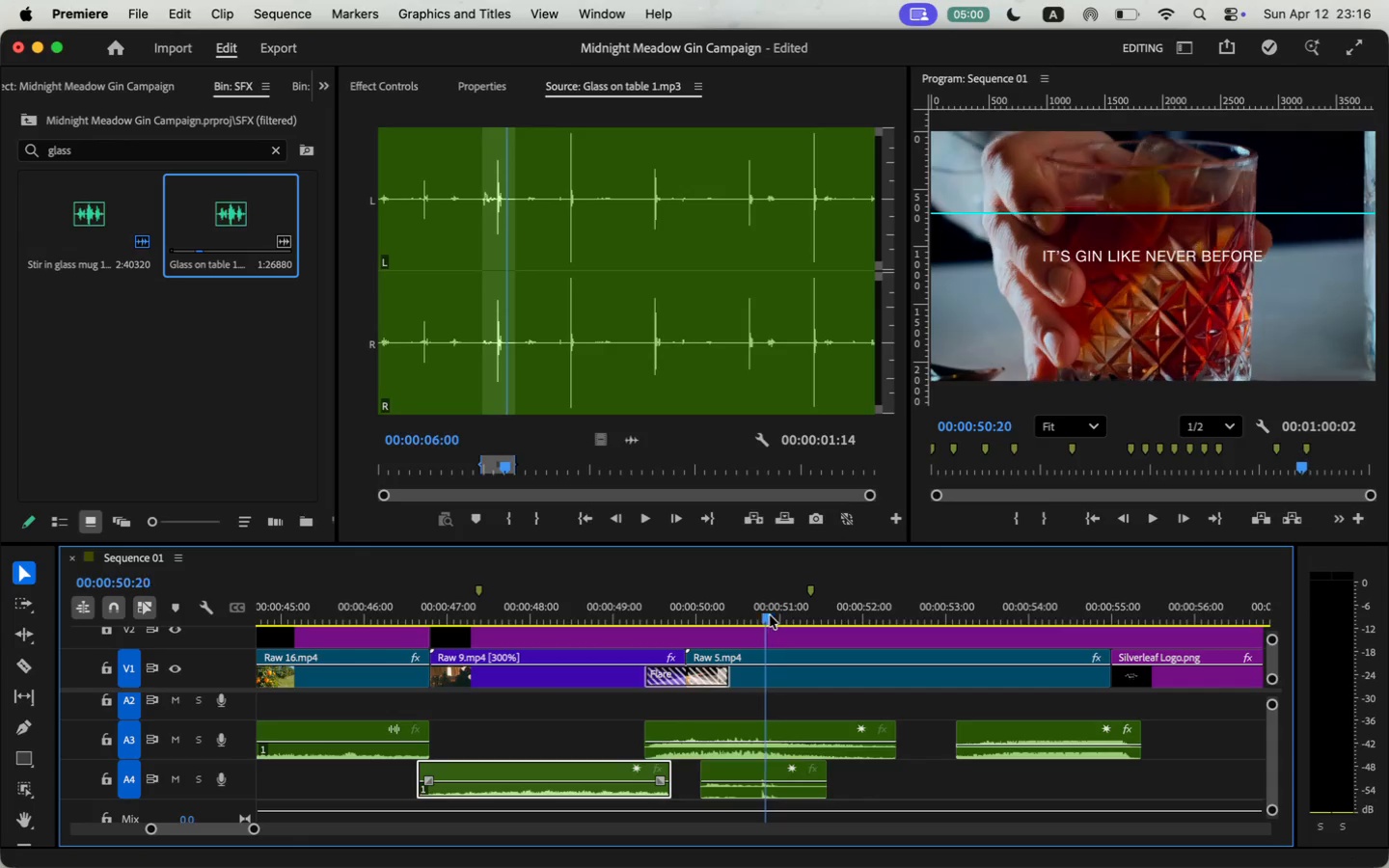 
left_click_drag(start_coordinate=[793, 610], to_coordinate=[763, 620])
 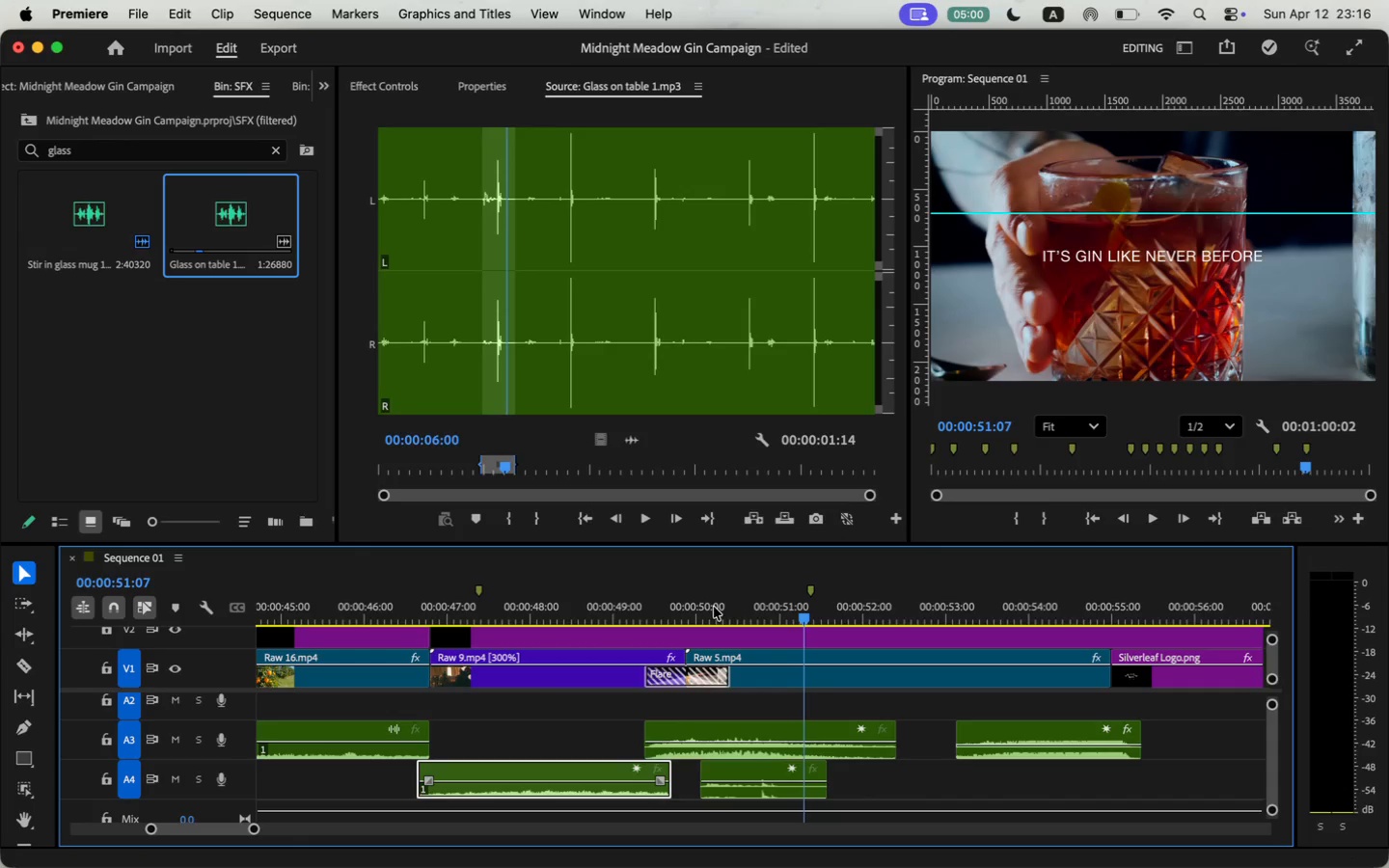 
left_click_drag(start_coordinate=[710, 604], to_coordinate=[697, 610])
 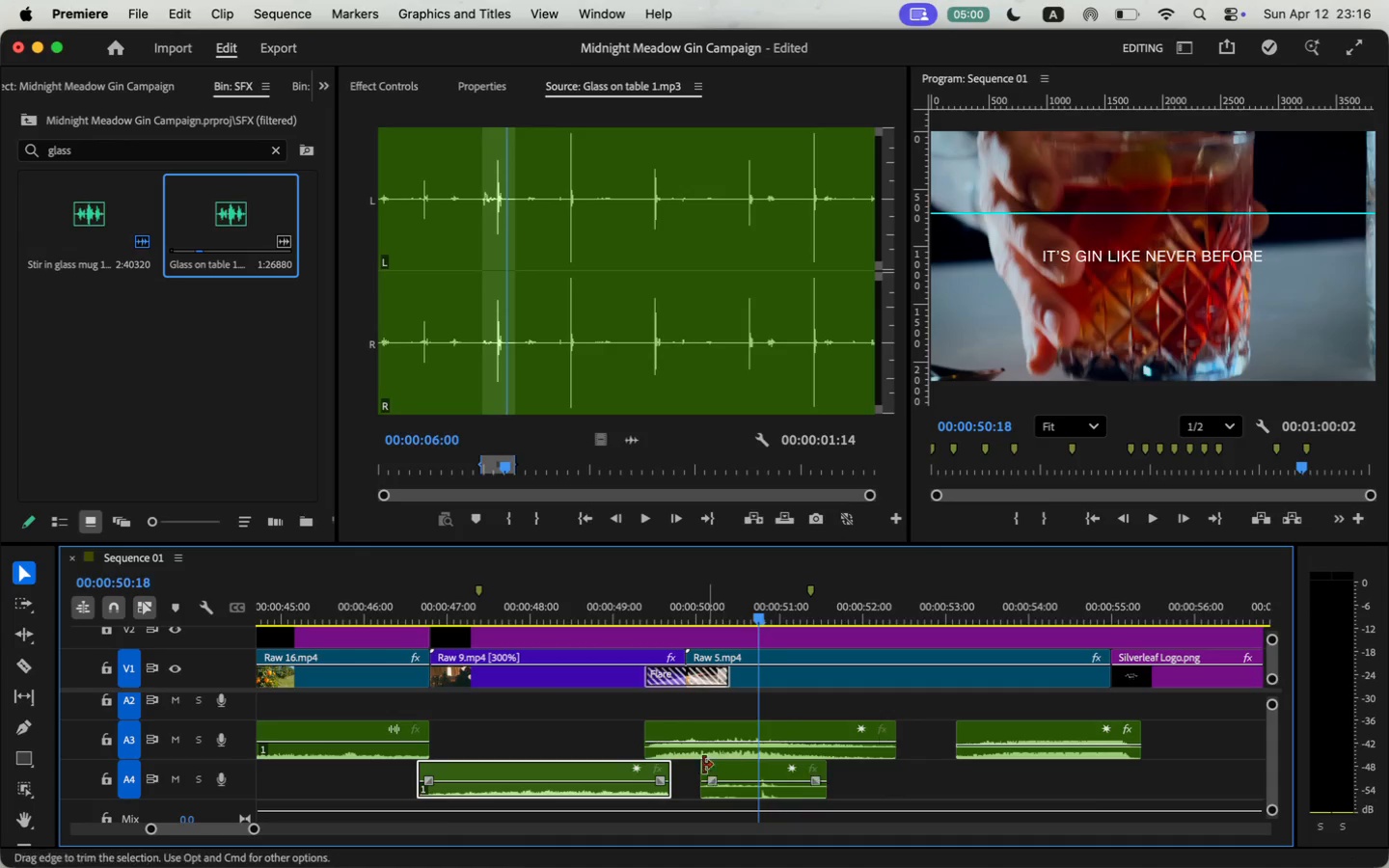 
left_click_drag(start_coordinate=[707, 607], to_coordinate=[699, 612])
 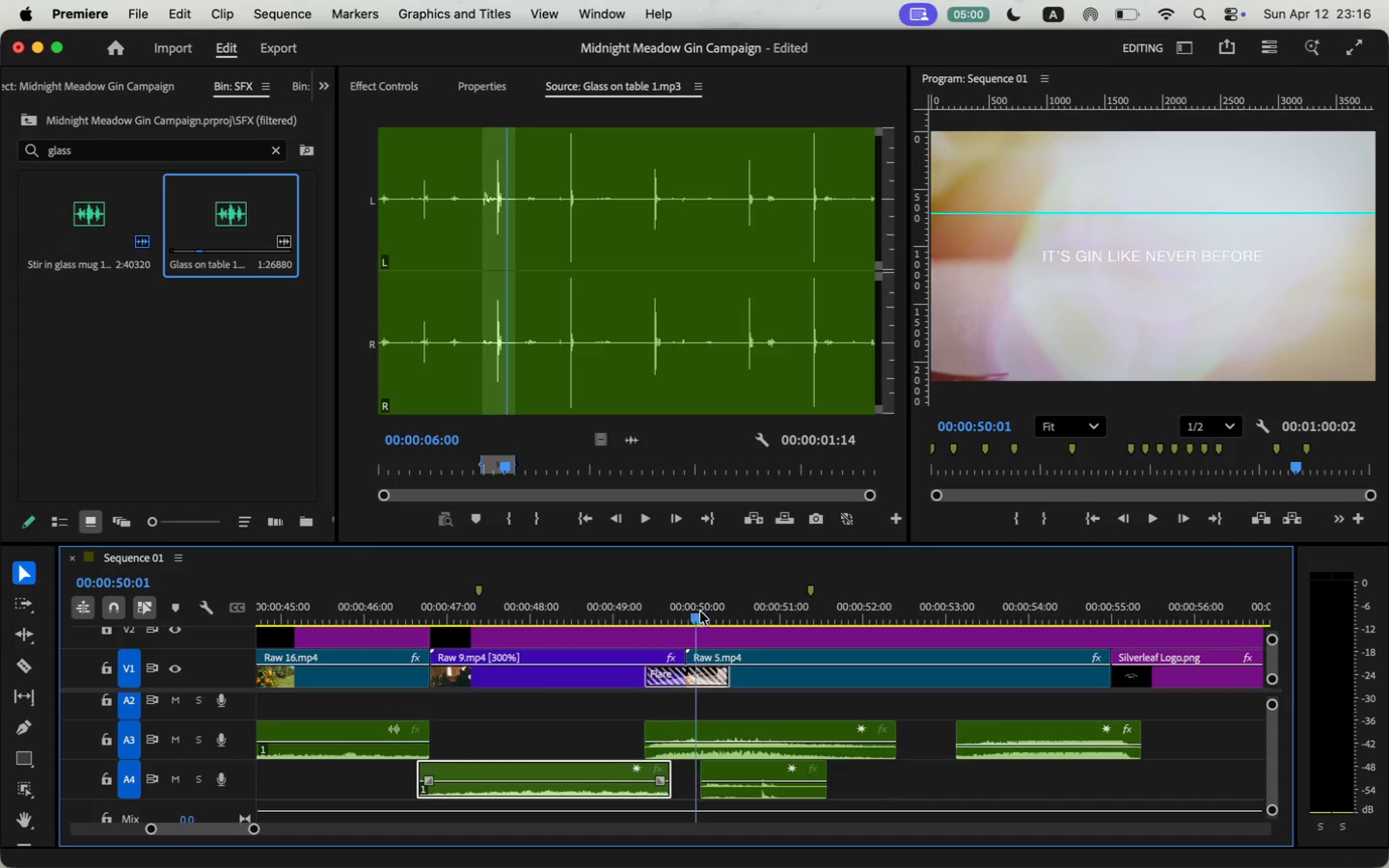 
key(ArrowLeft)
 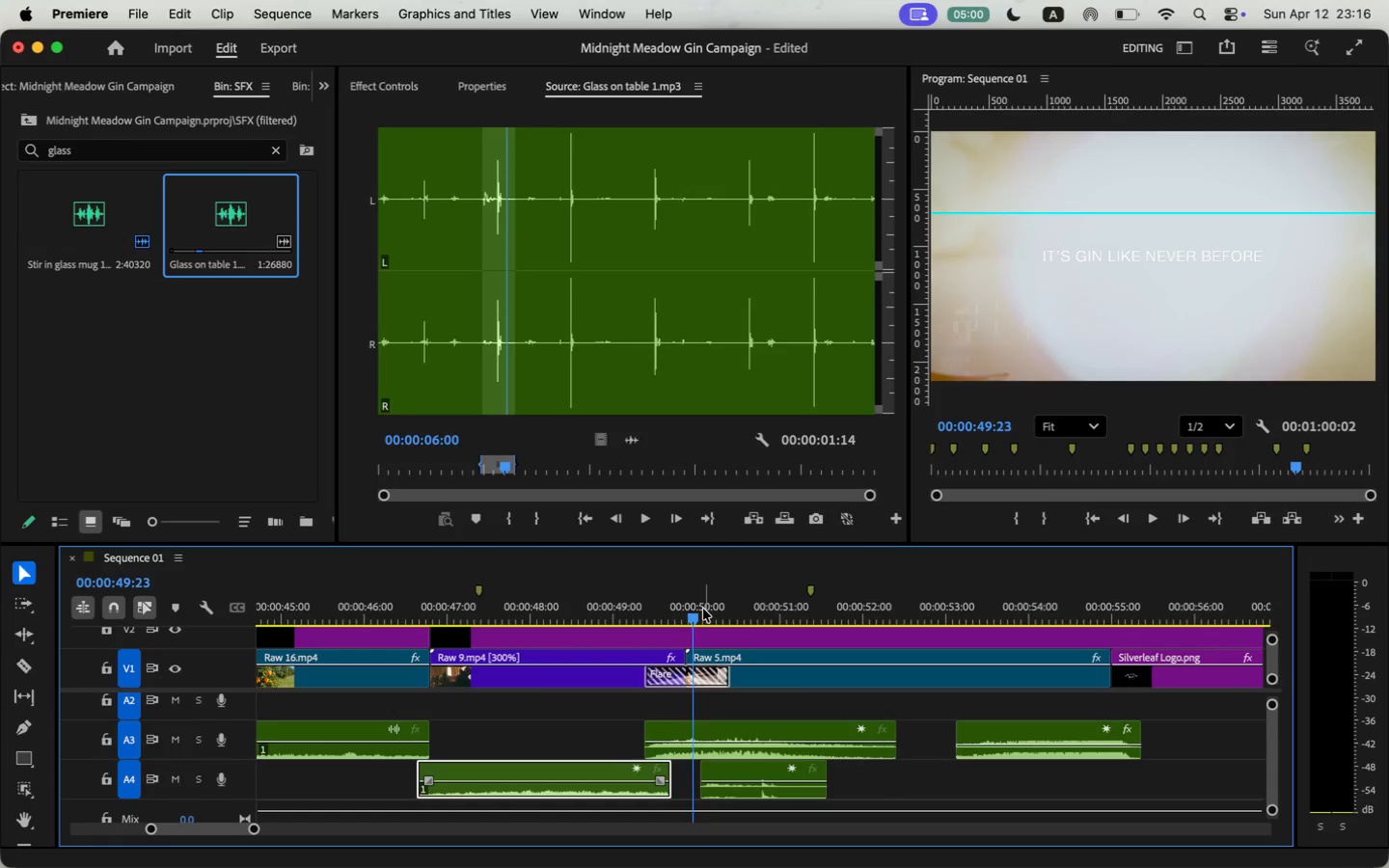 
key(ArrowRight)
 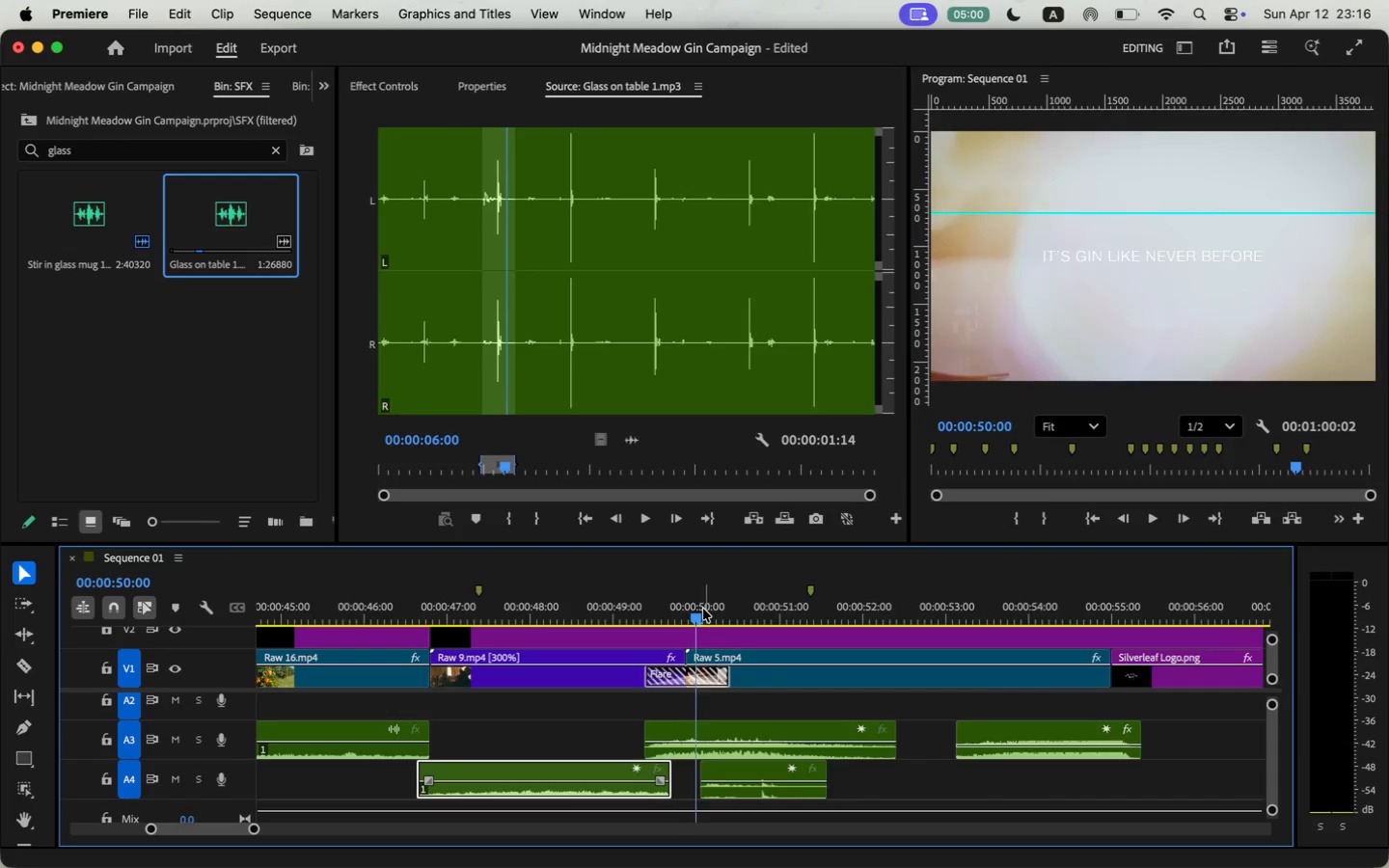 
key(ArrowRight)
 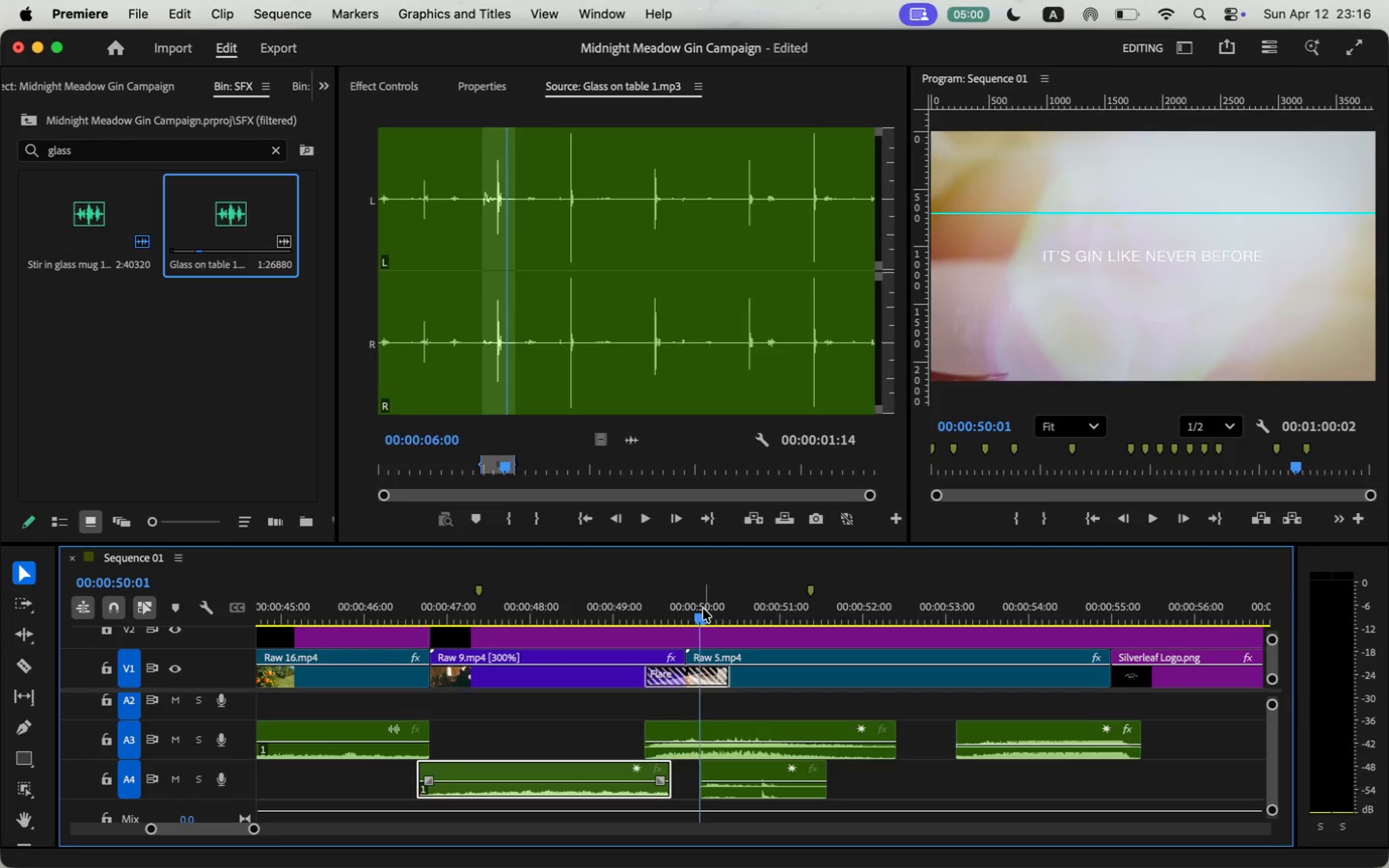 
key(ArrowLeft)
 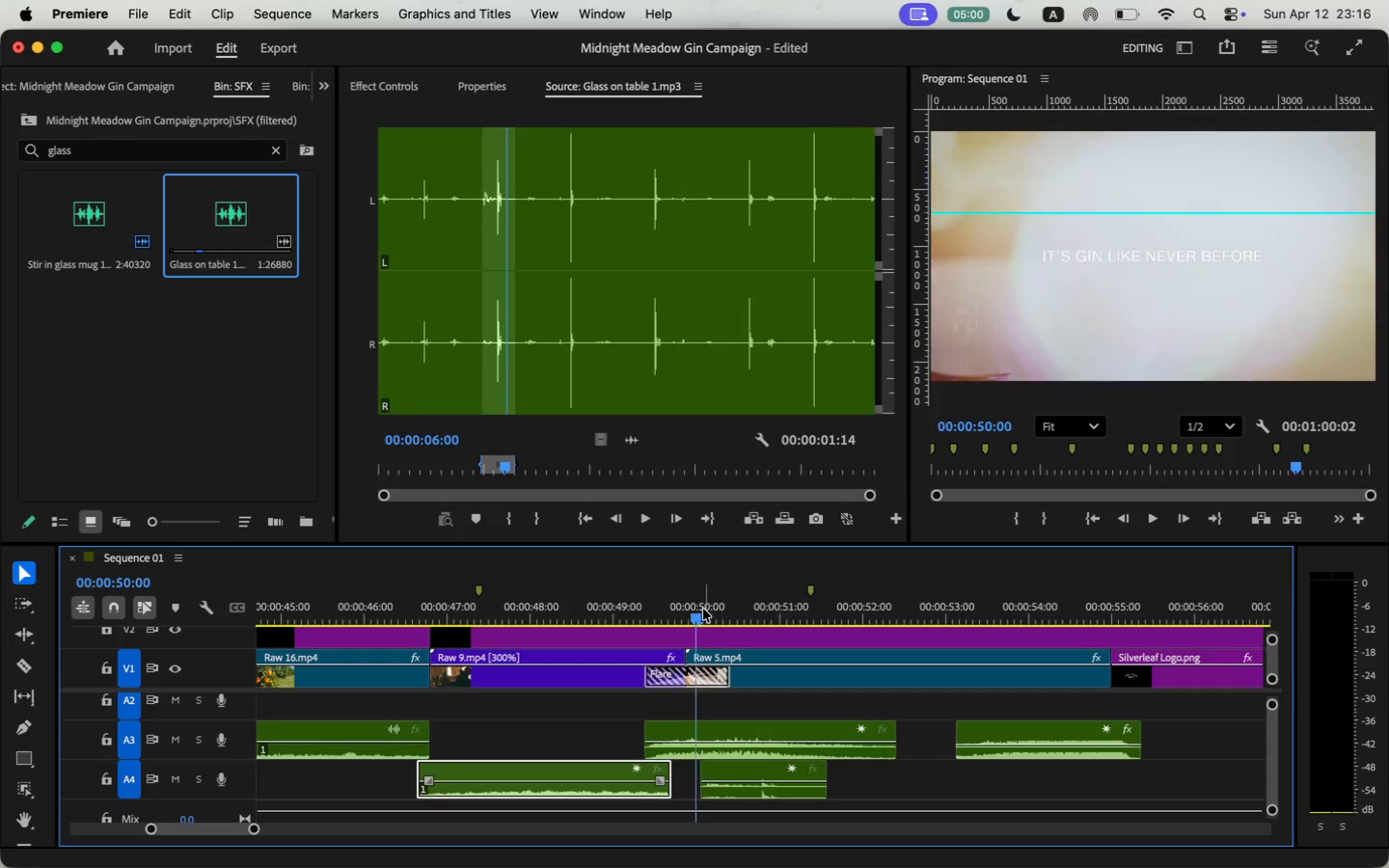 
key(ArrowLeft)
 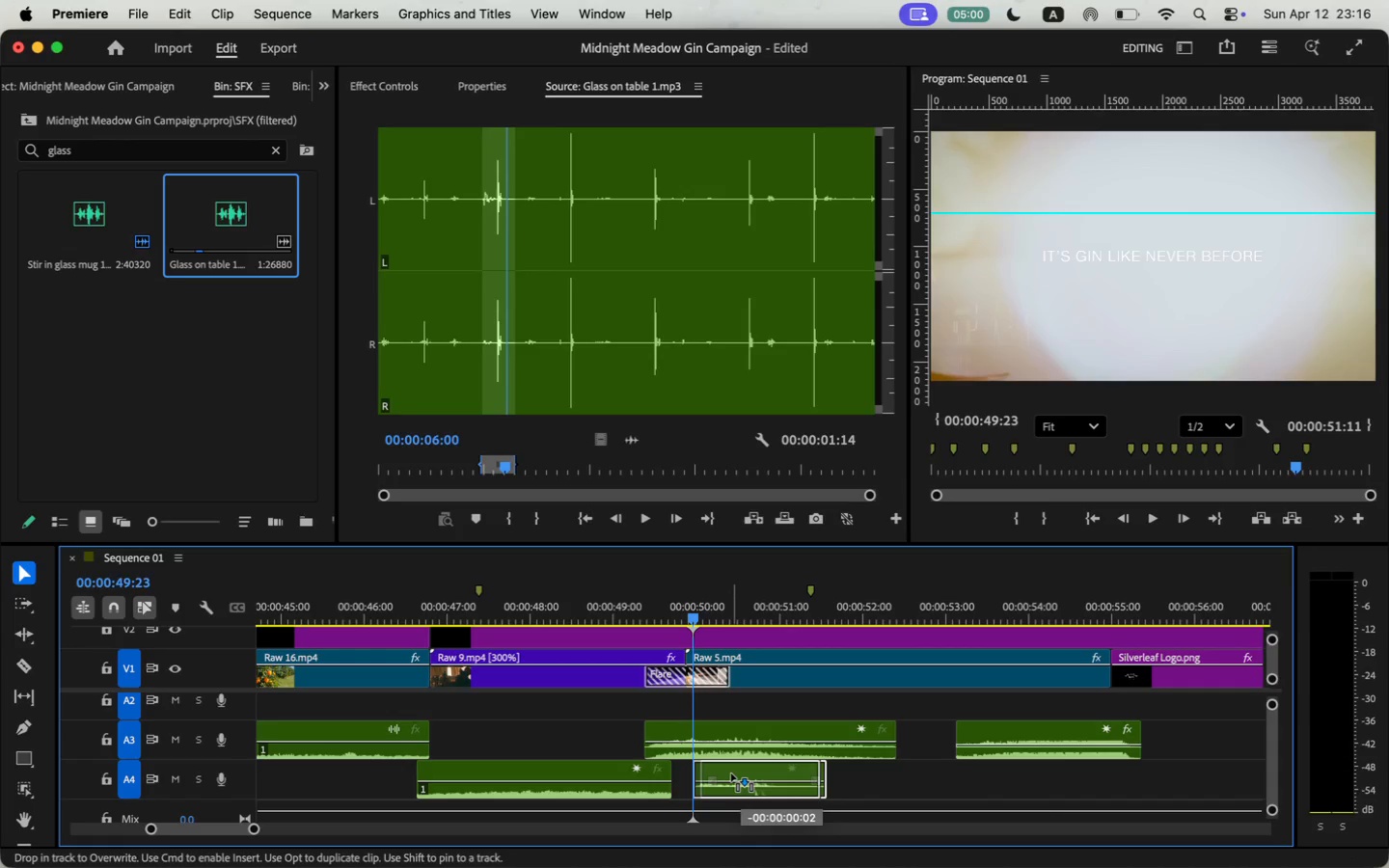 
left_click_drag(start_coordinate=[741, 773], to_coordinate=[731, 773])
 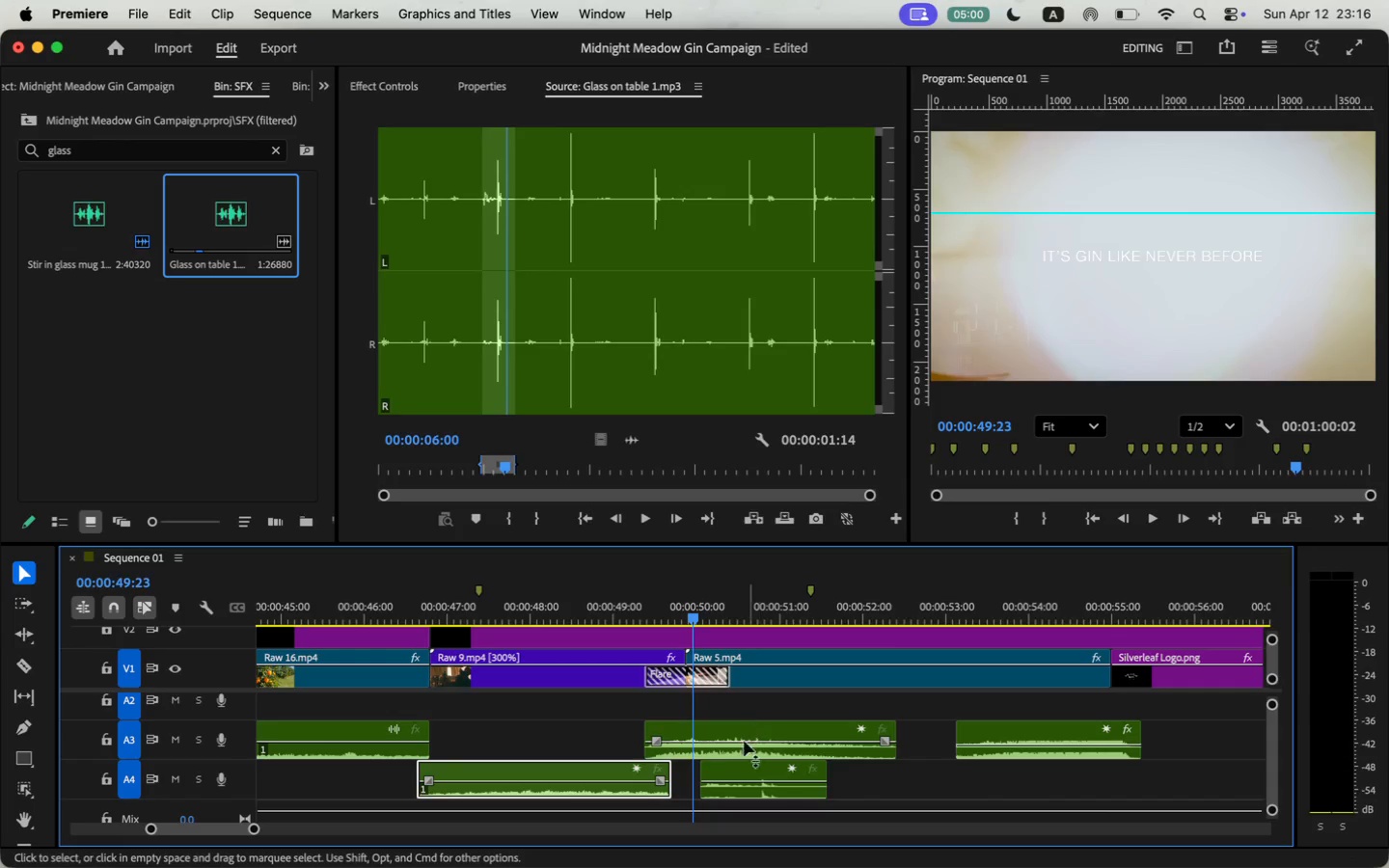 
left_click([681, 593])
 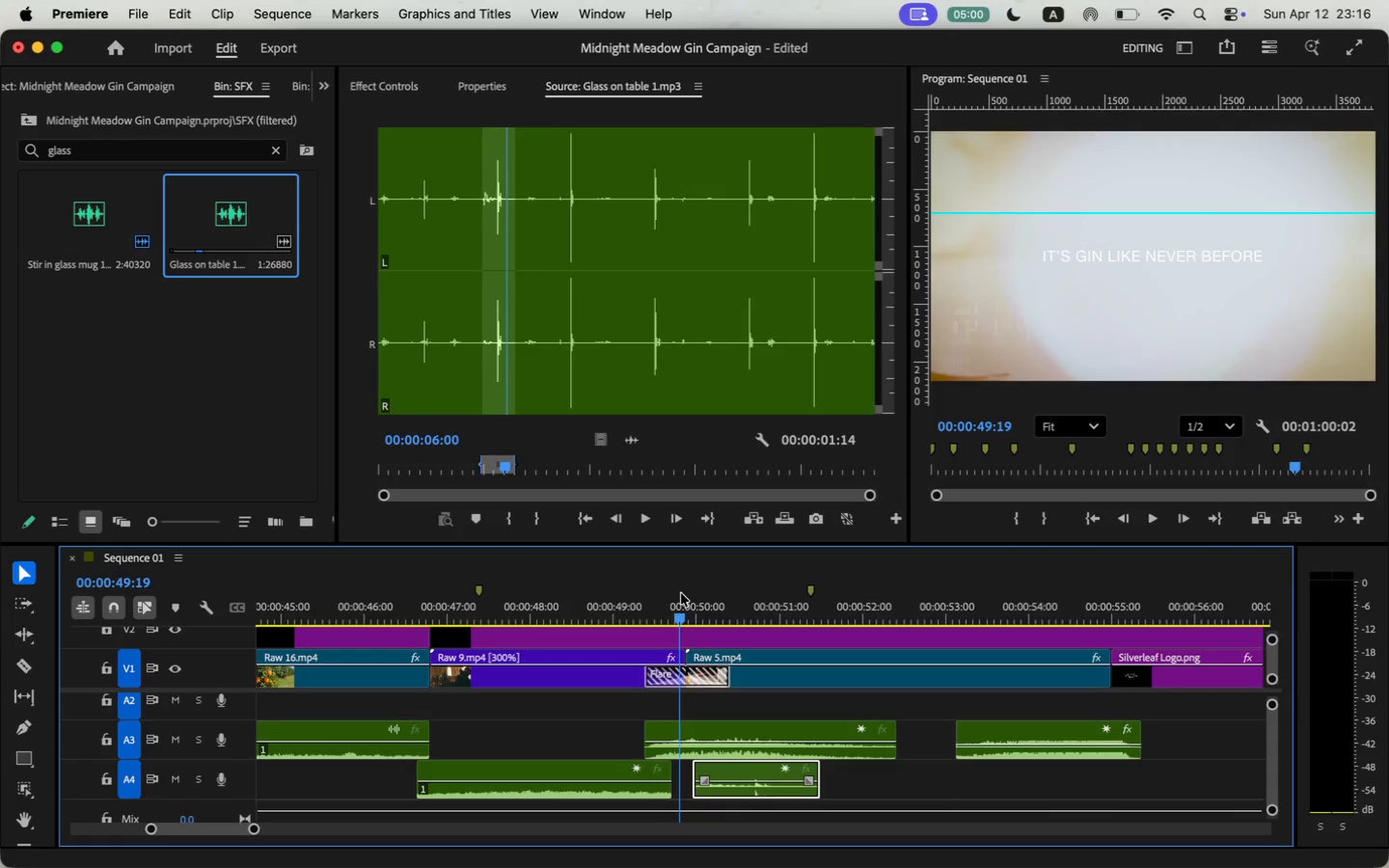 
key(Space)
 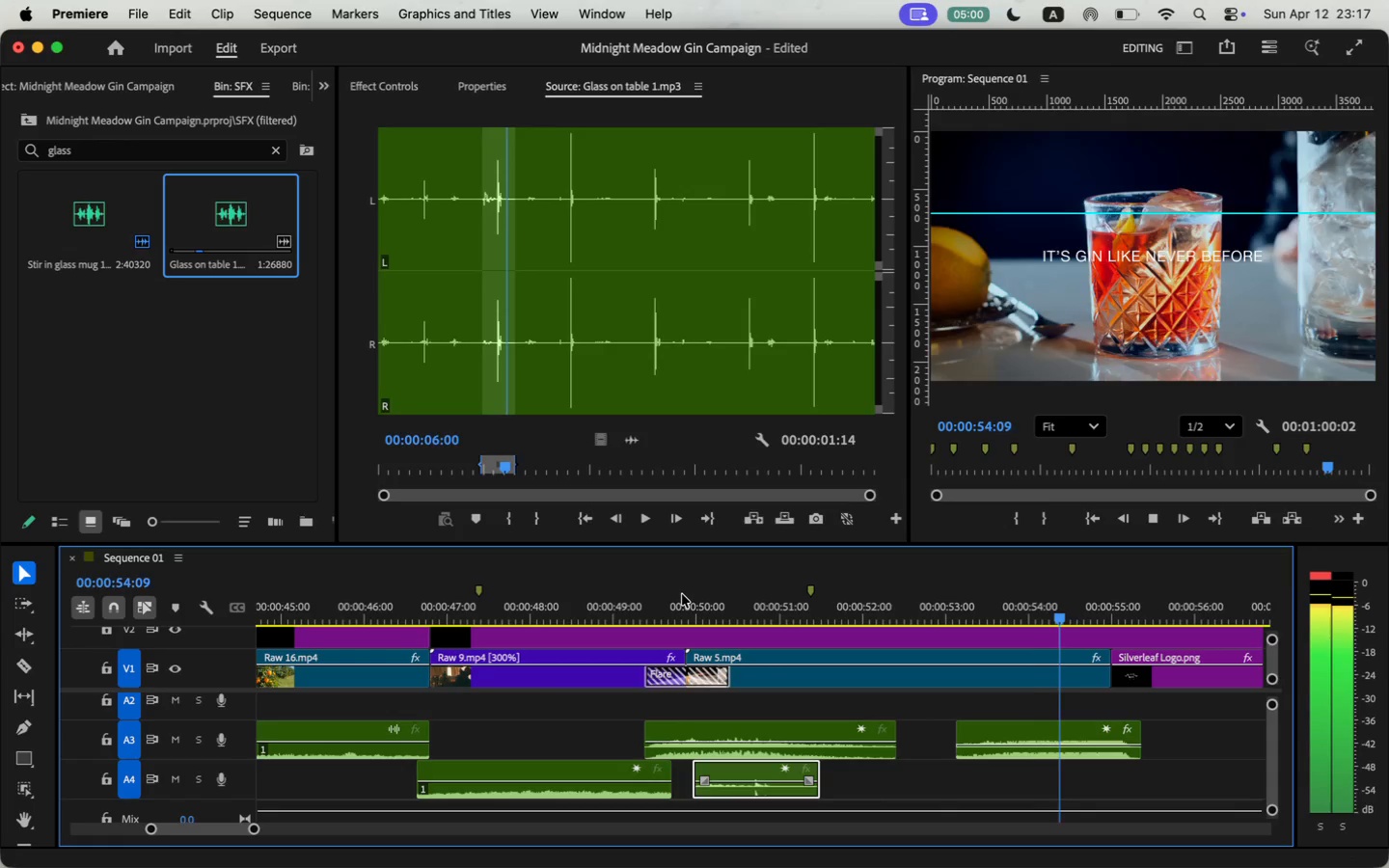 
wait(7.73)
 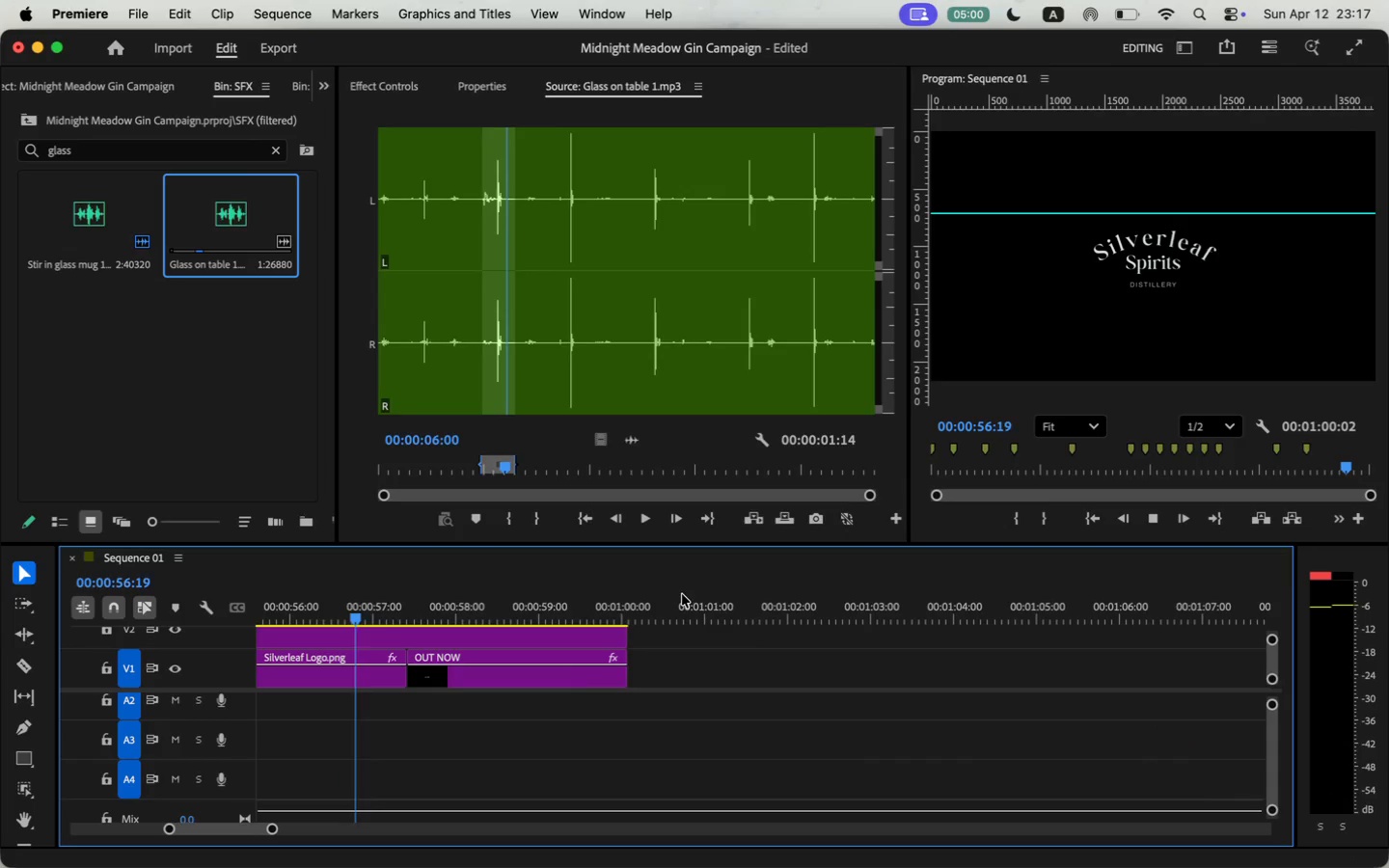 
key(Space)
 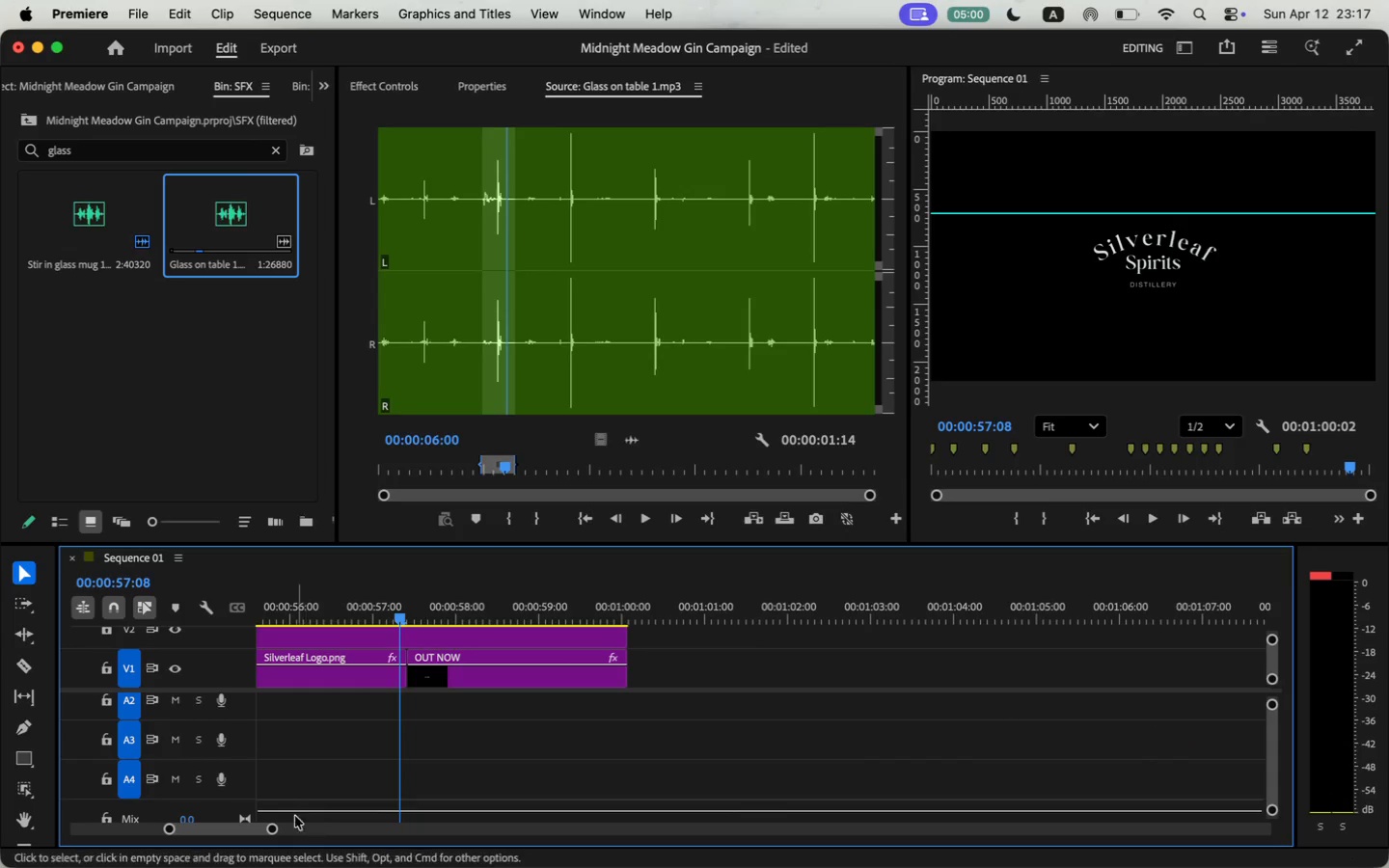 
left_click_drag(start_coordinate=[273, 827], to_coordinate=[405, 839])
 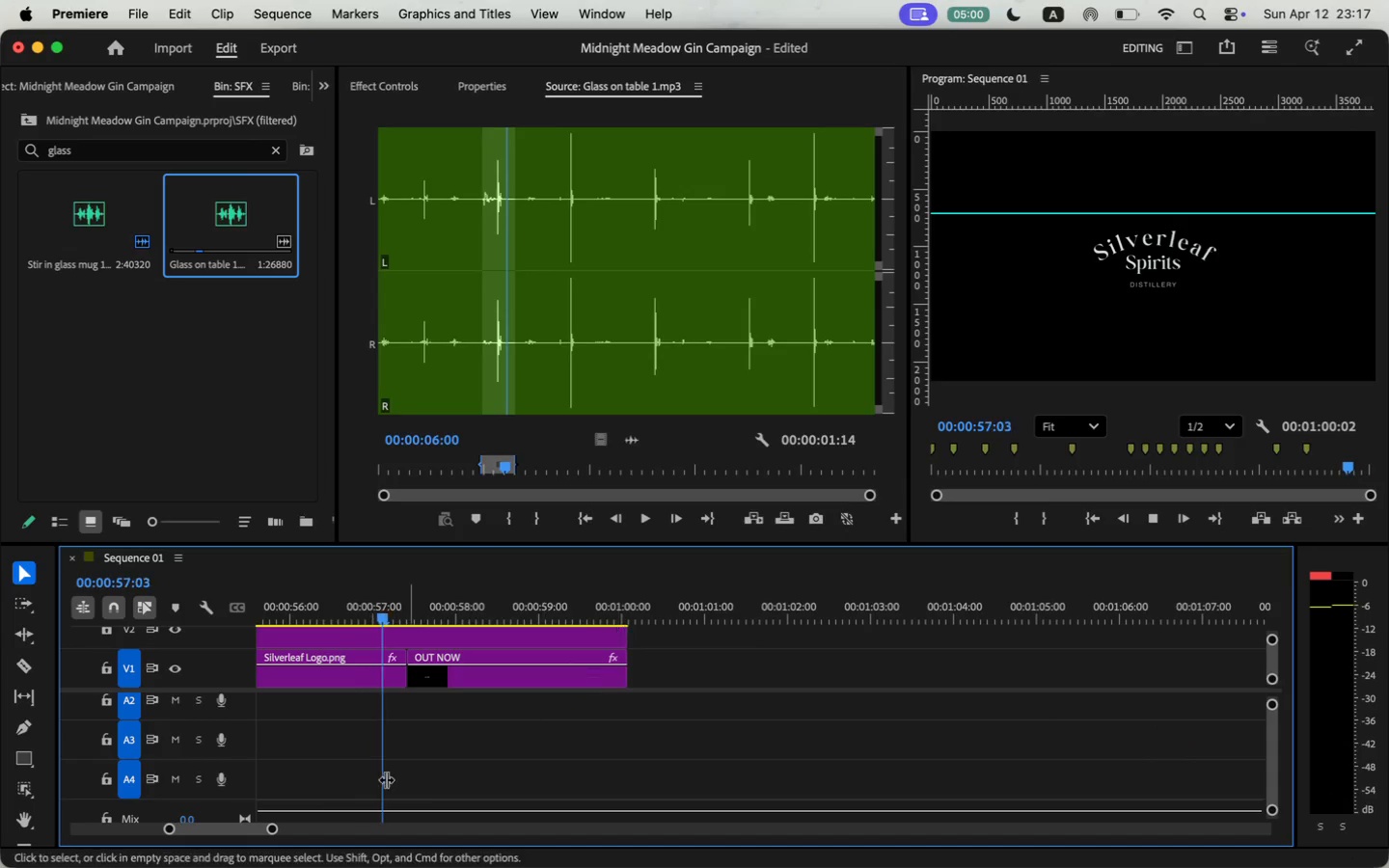 
scroll: coordinate [372, 655], scroll_direction: up, amount: 29.0
 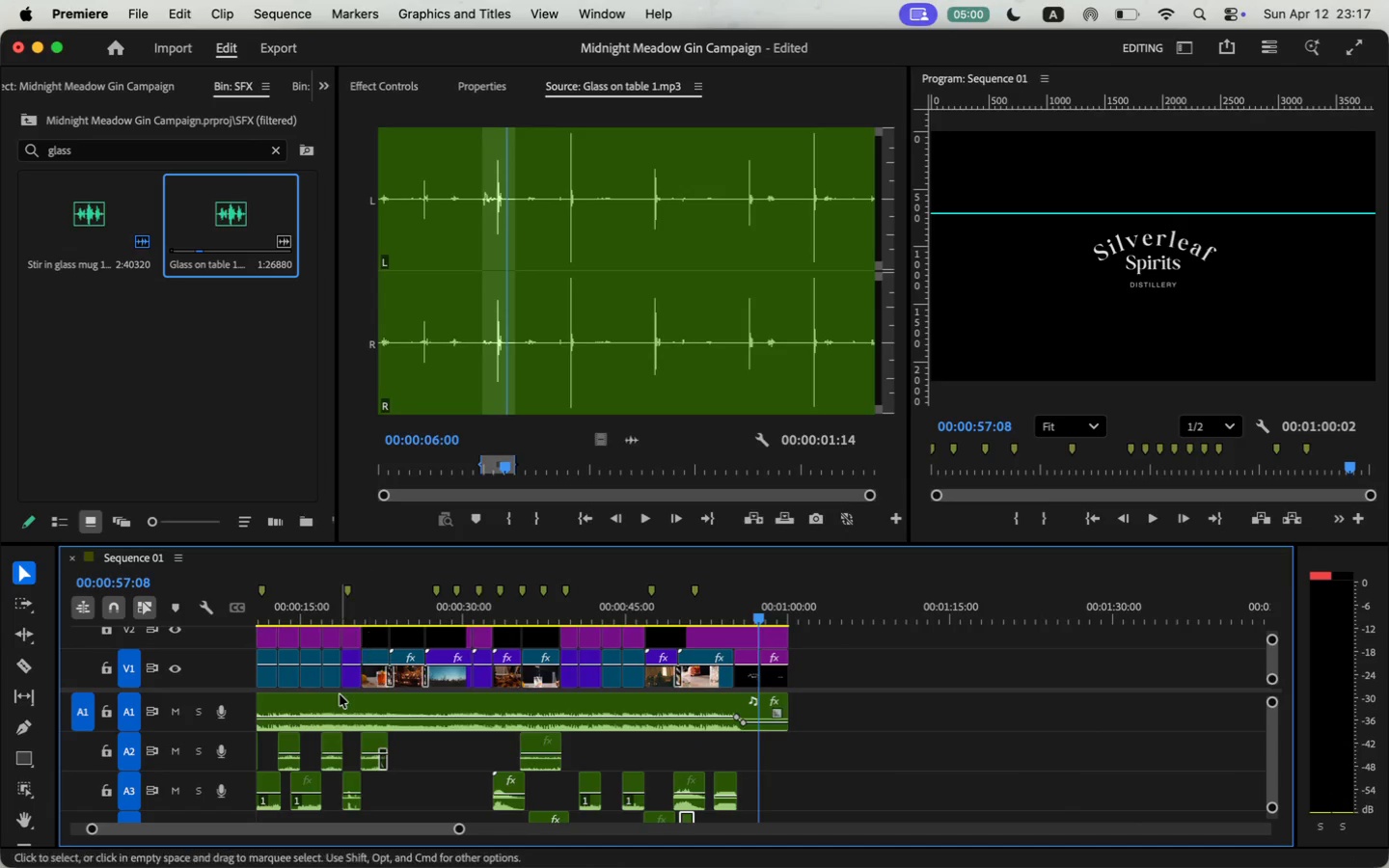 
left_click([240, 688])
 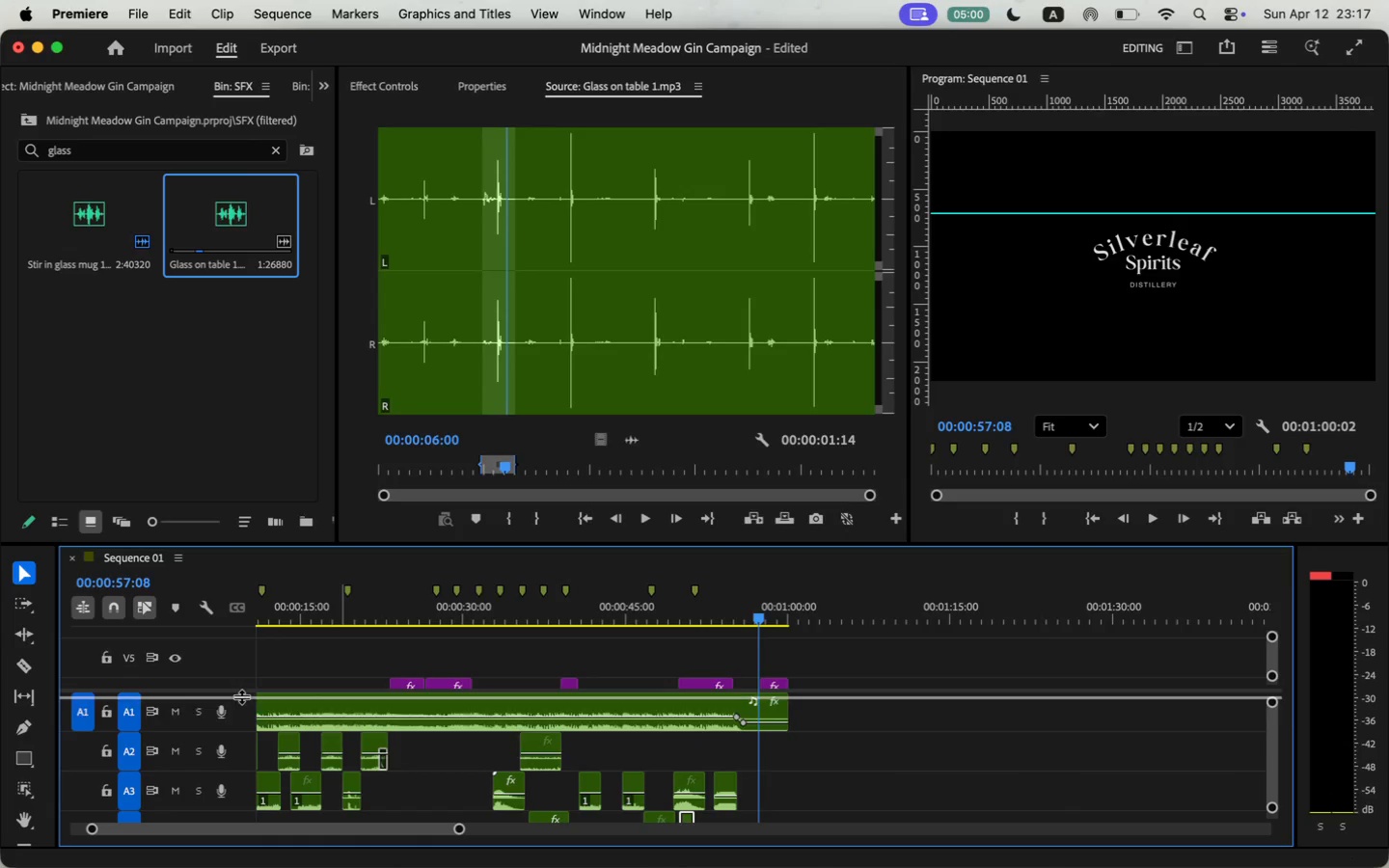 
left_click_drag(start_coordinate=[240, 691], to_coordinate=[246, 721])
 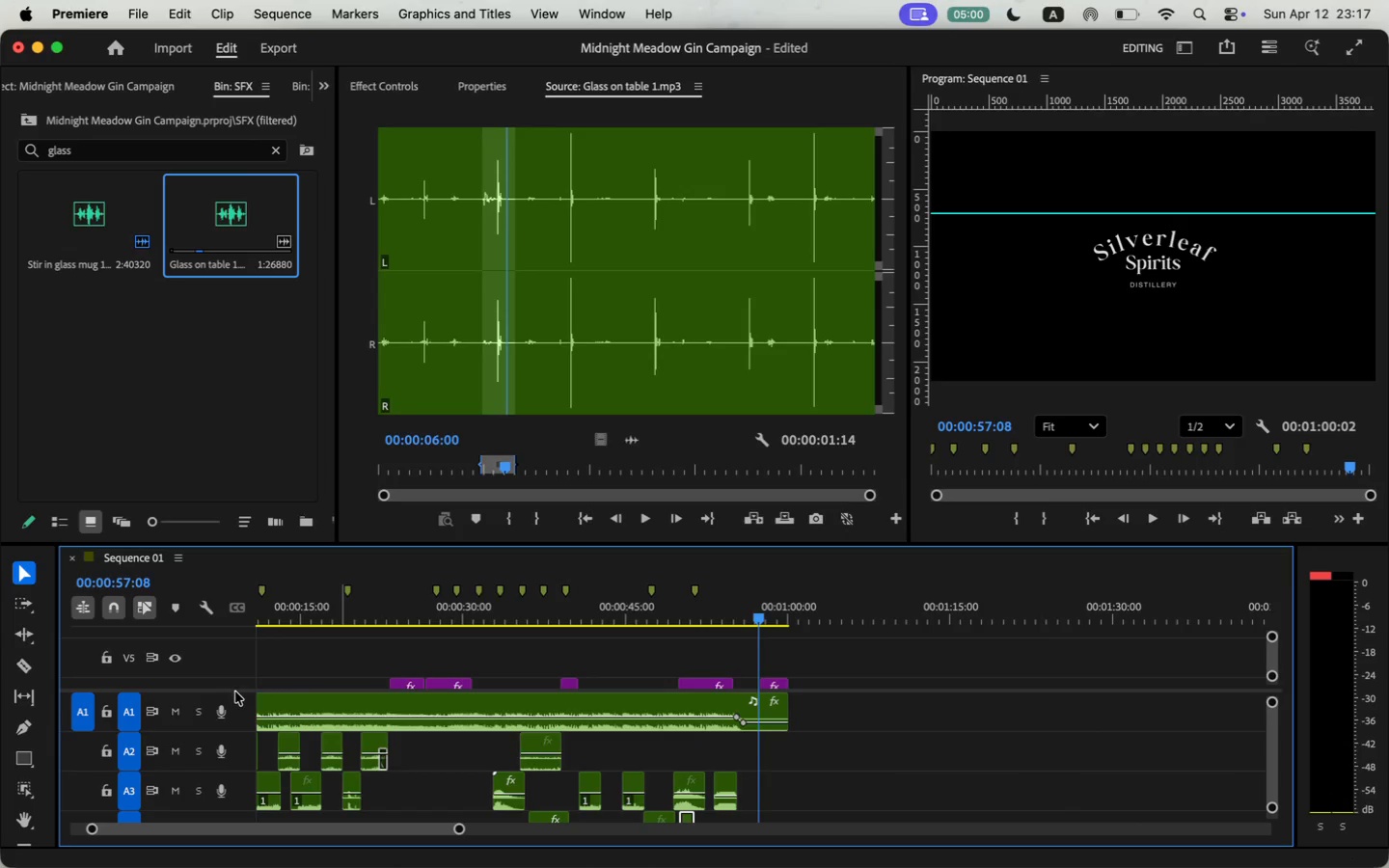 
left_click_drag(start_coordinate=[375, 602], to_coordinate=[155, 610])
 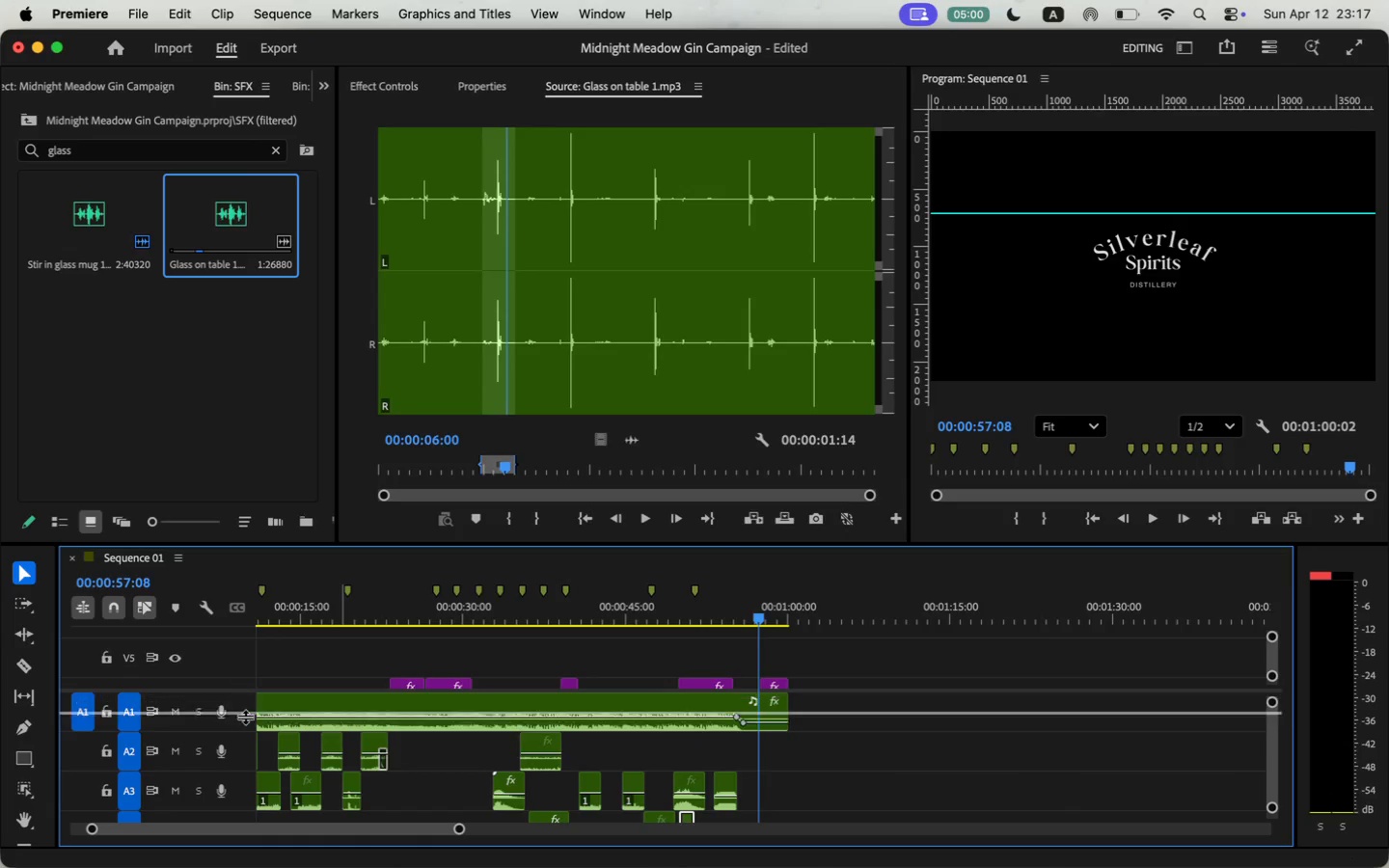 
scroll: coordinate [432, 668], scroll_direction: down, amount: 23.0
 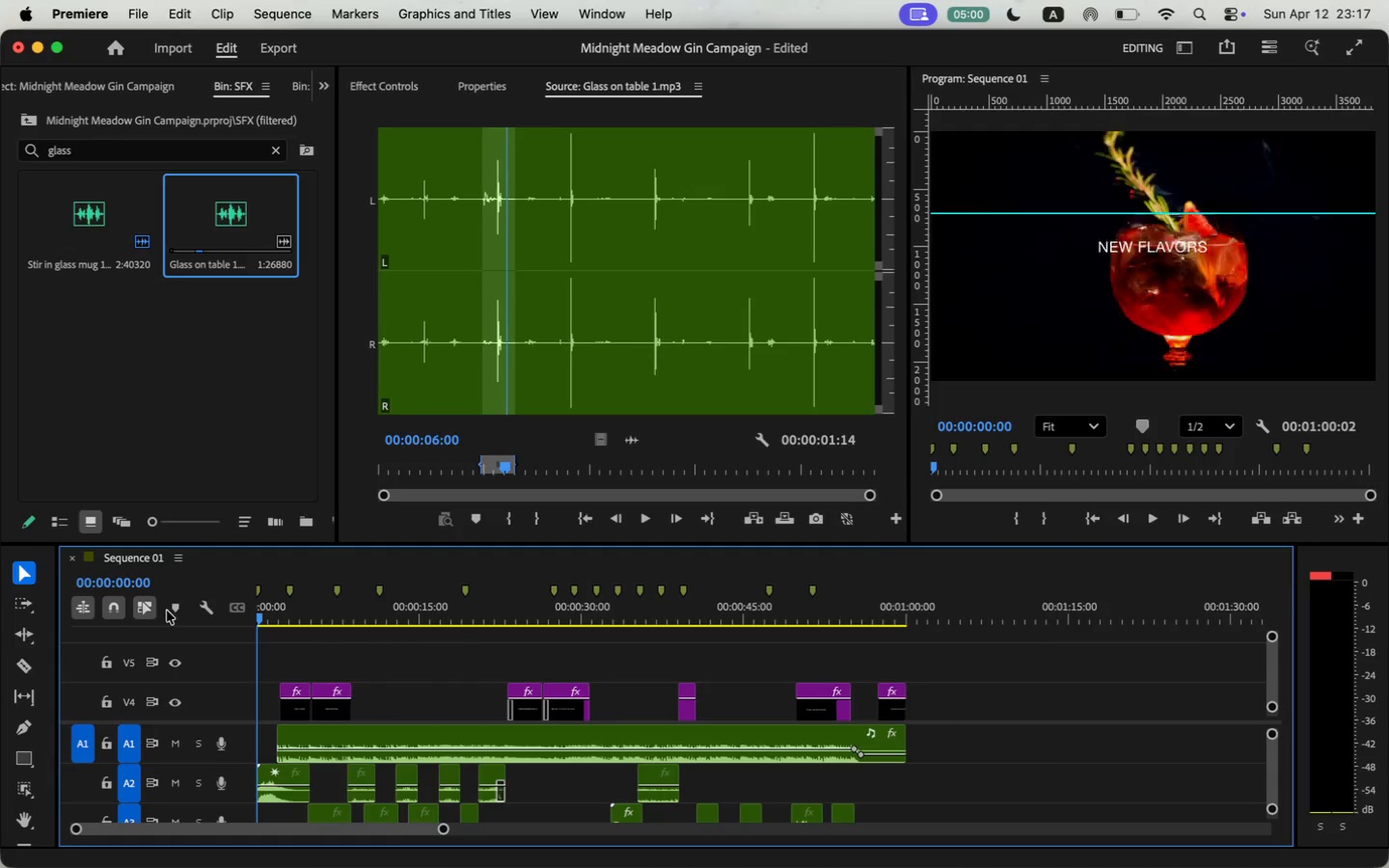 
left_click_drag(start_coordinate=[443, 824], to_coordinate=[437, 834])
 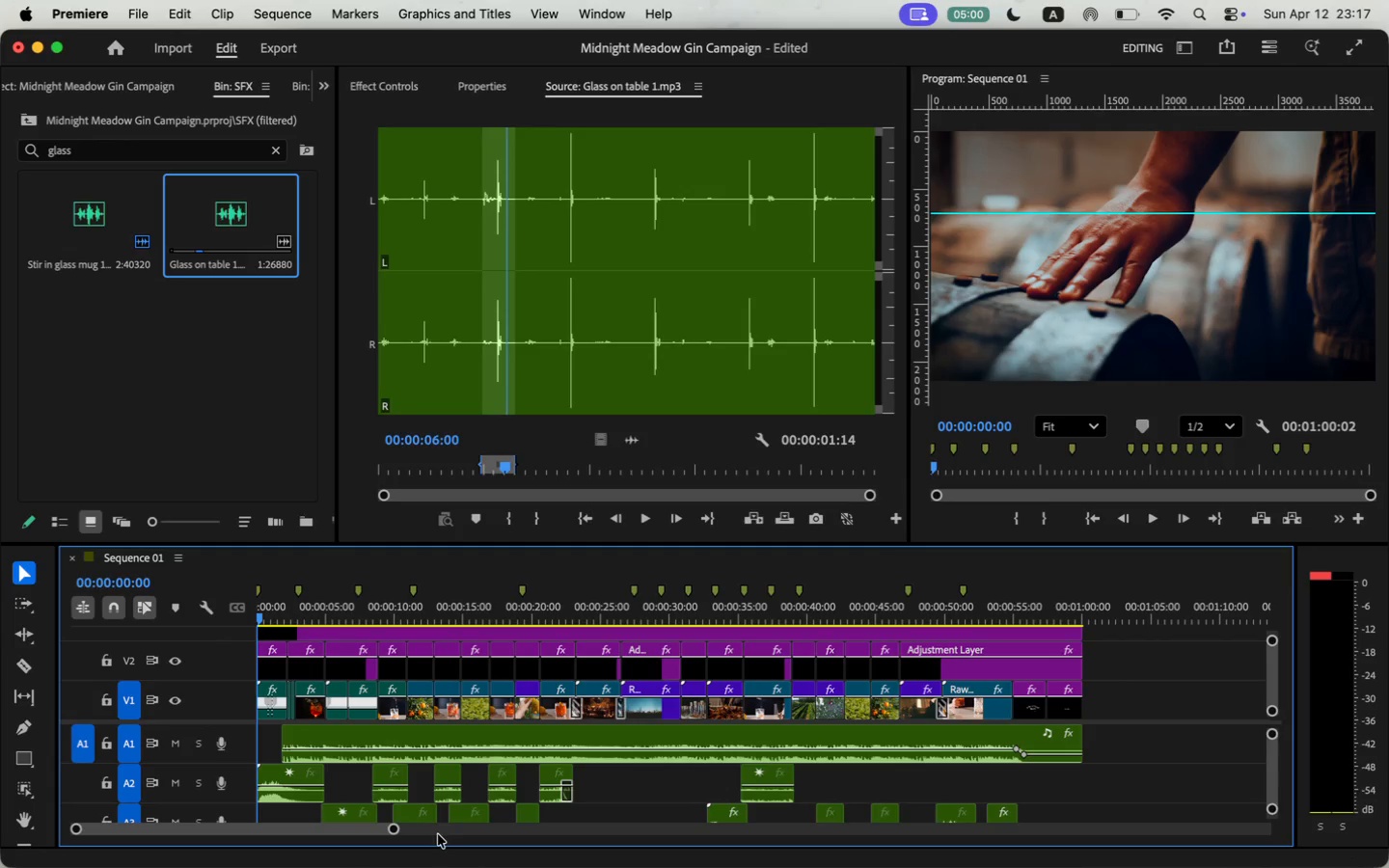 
key(Backquote)
 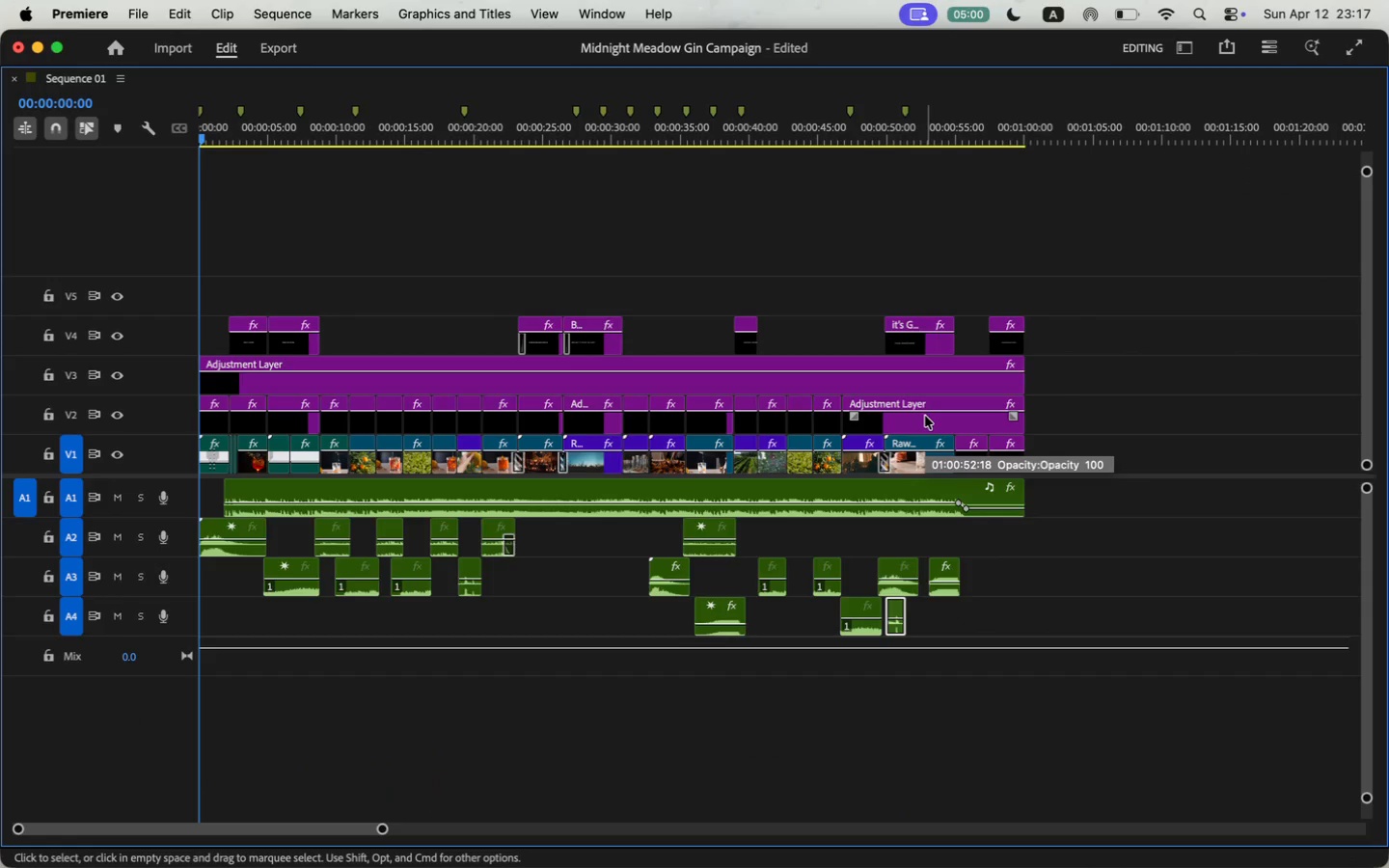 
wait(5.56)
 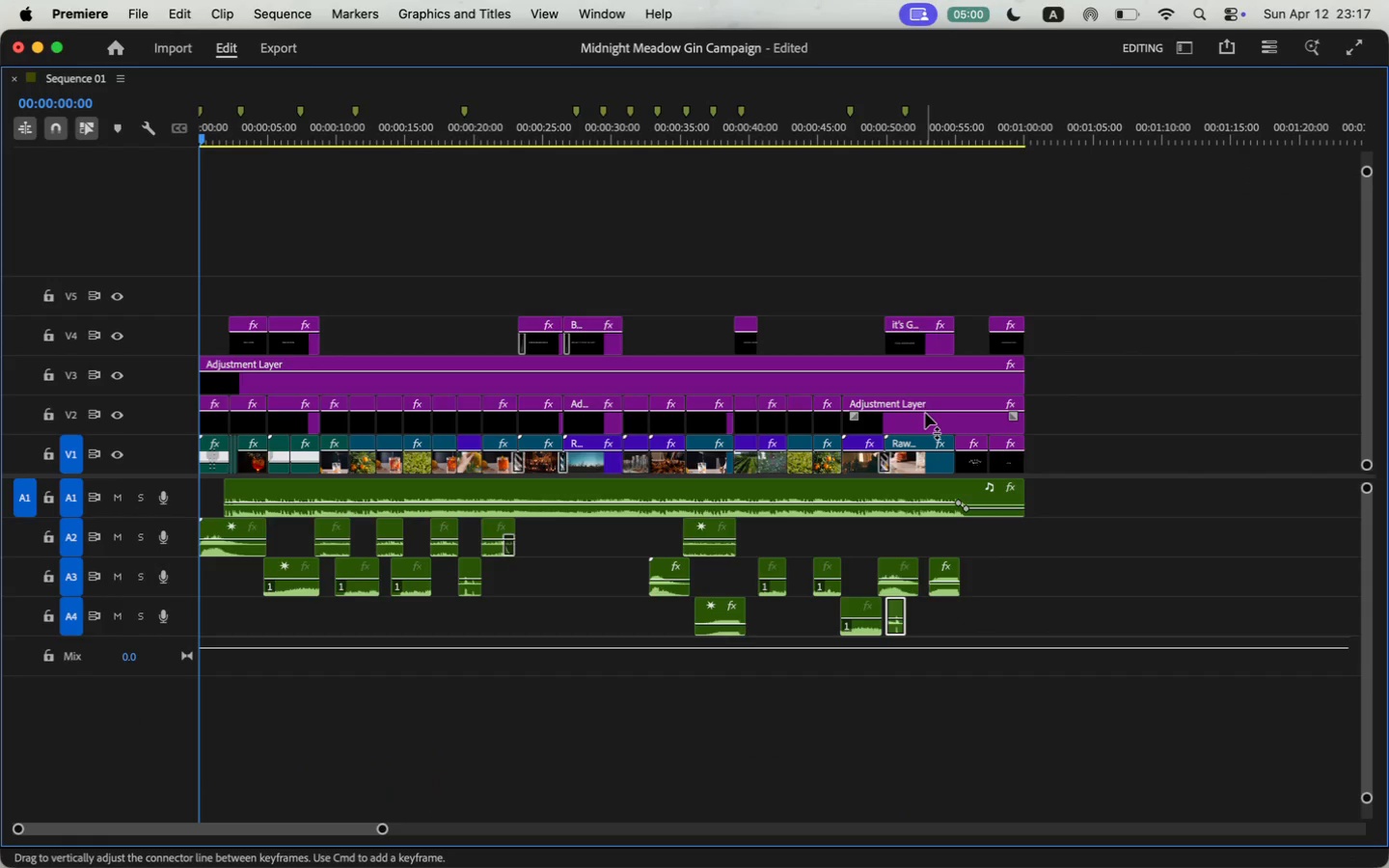 
key(Backquote)
 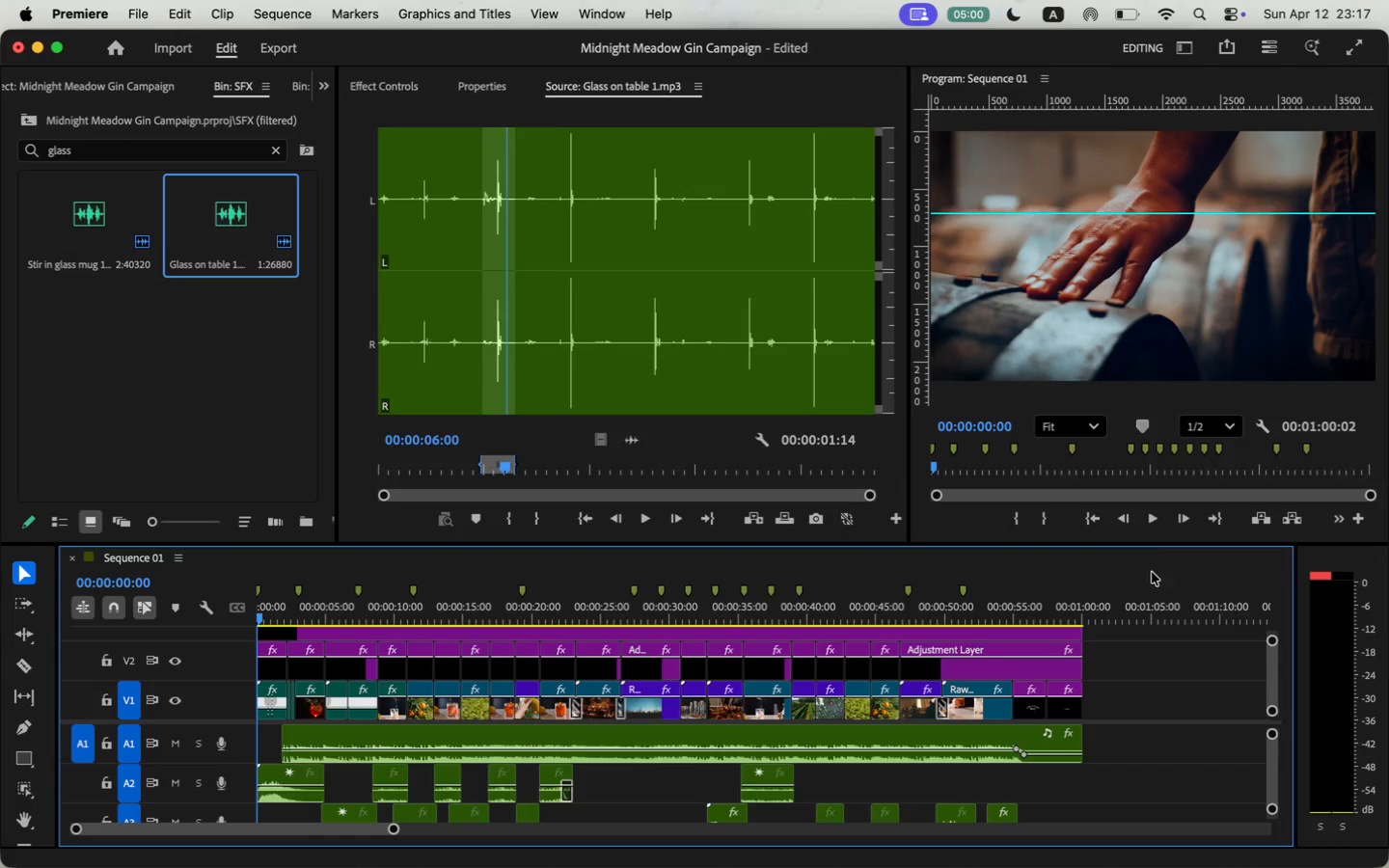 
left_click([1152, 516])
 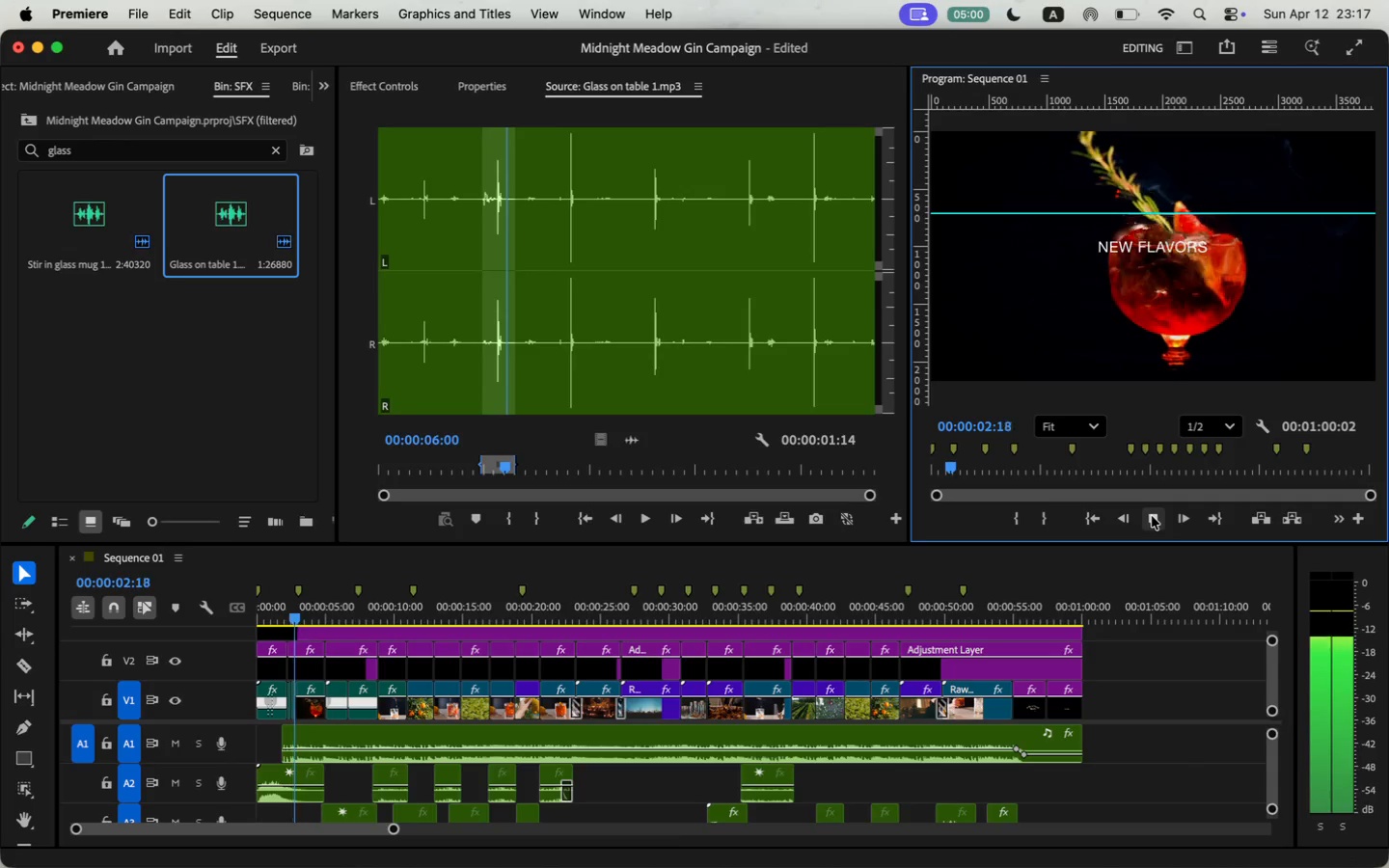 
left_click([1153, 515])
 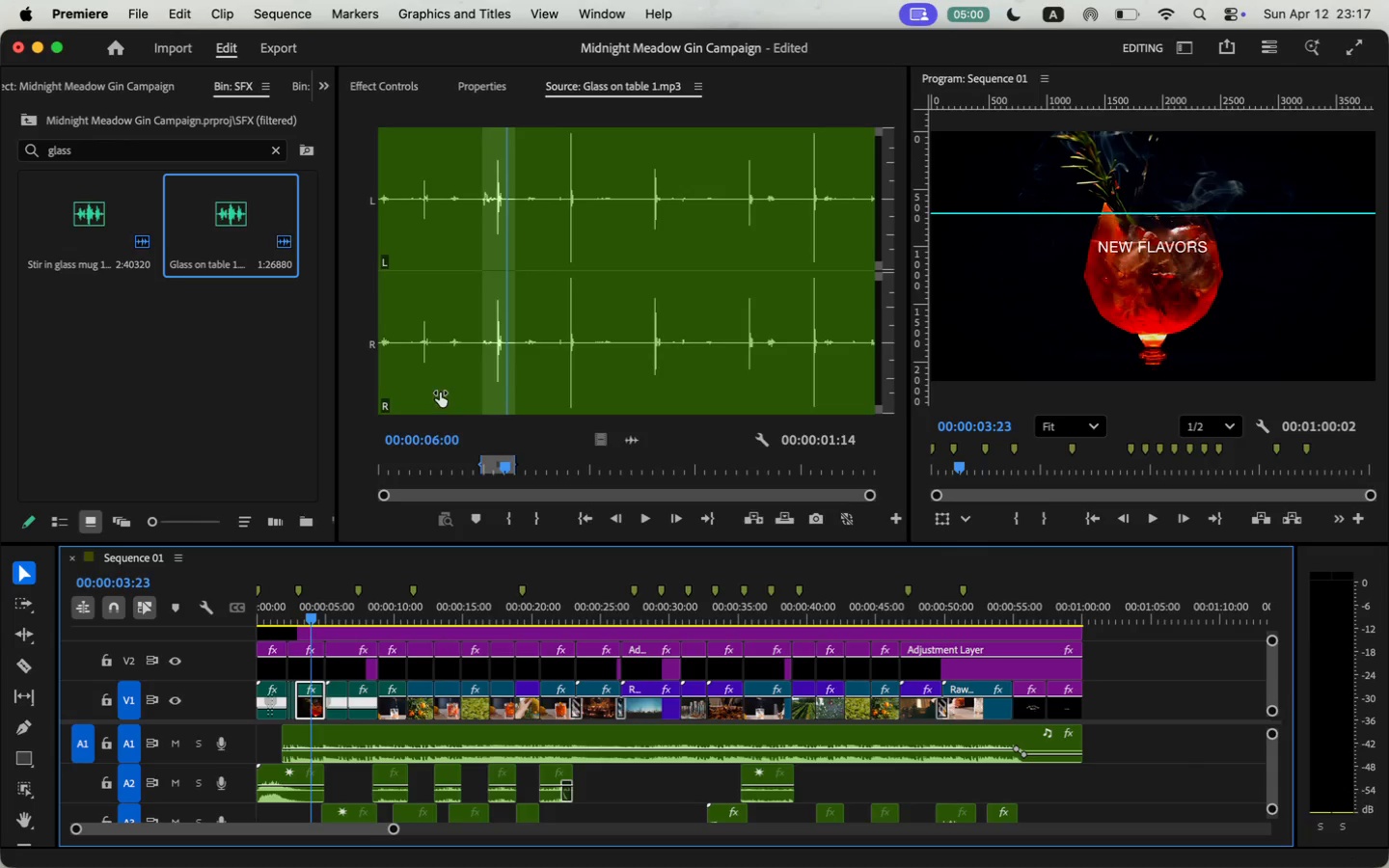 
left_click([408, 67])
 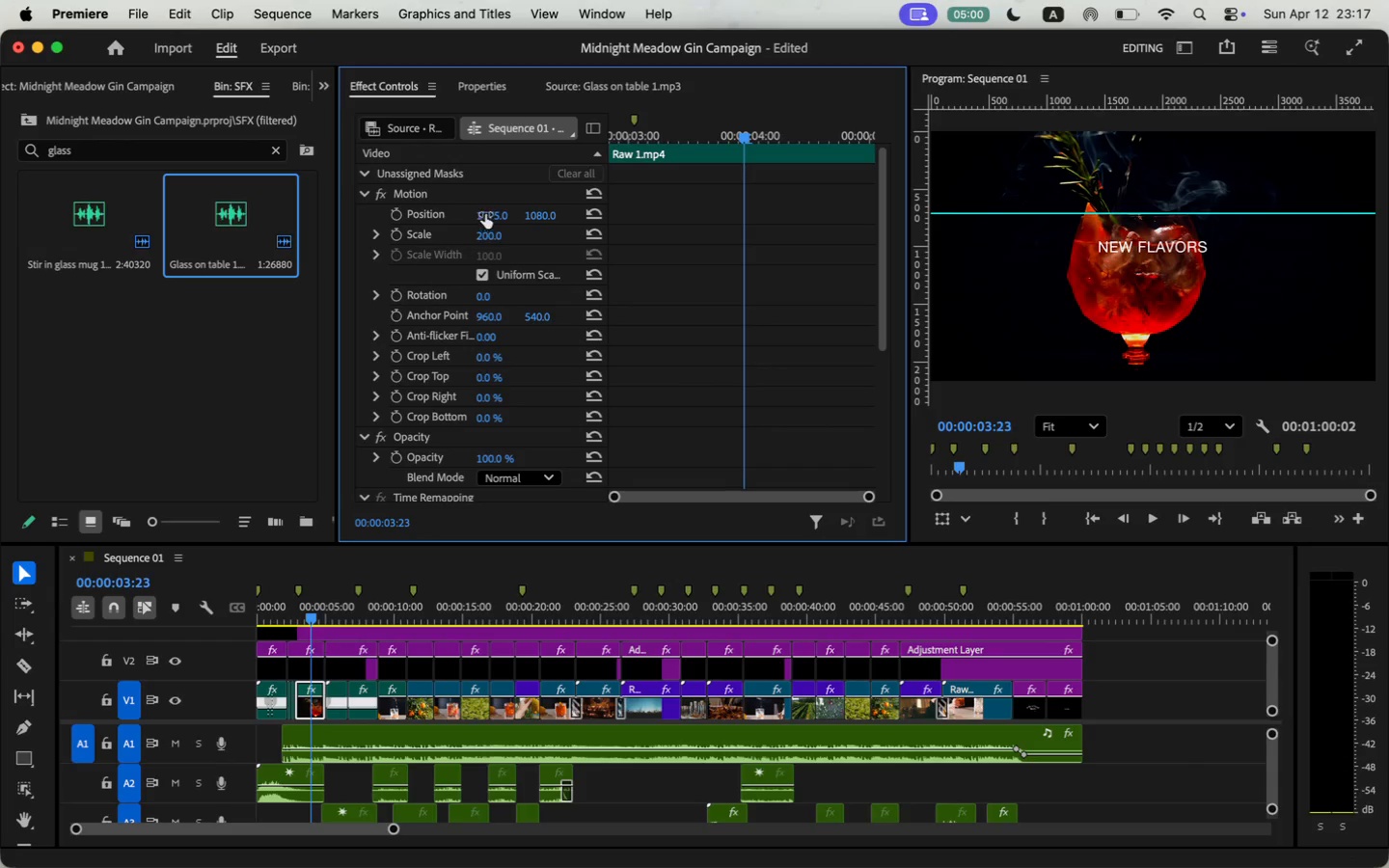 
wait(8.85)
 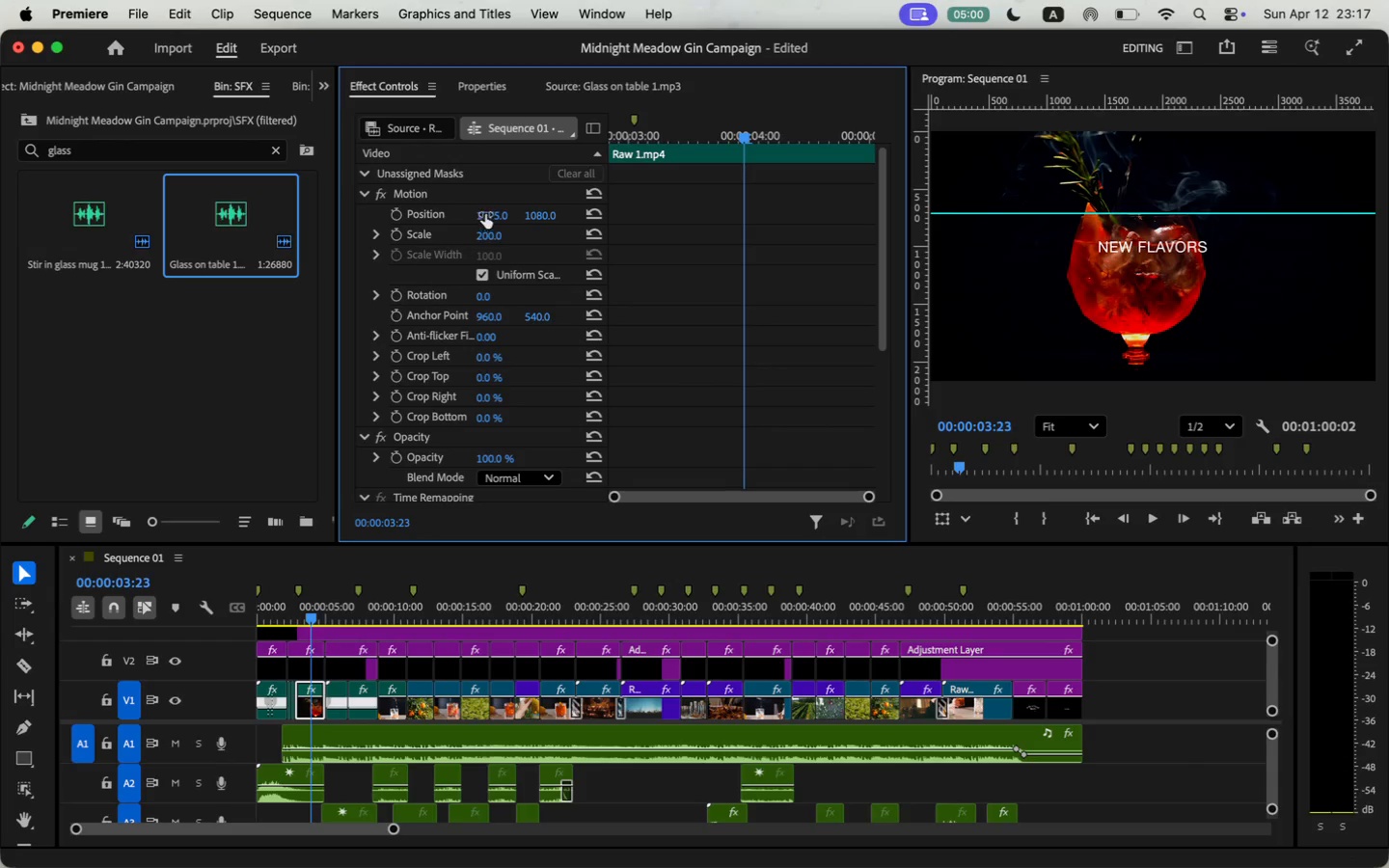 
key(Space)
 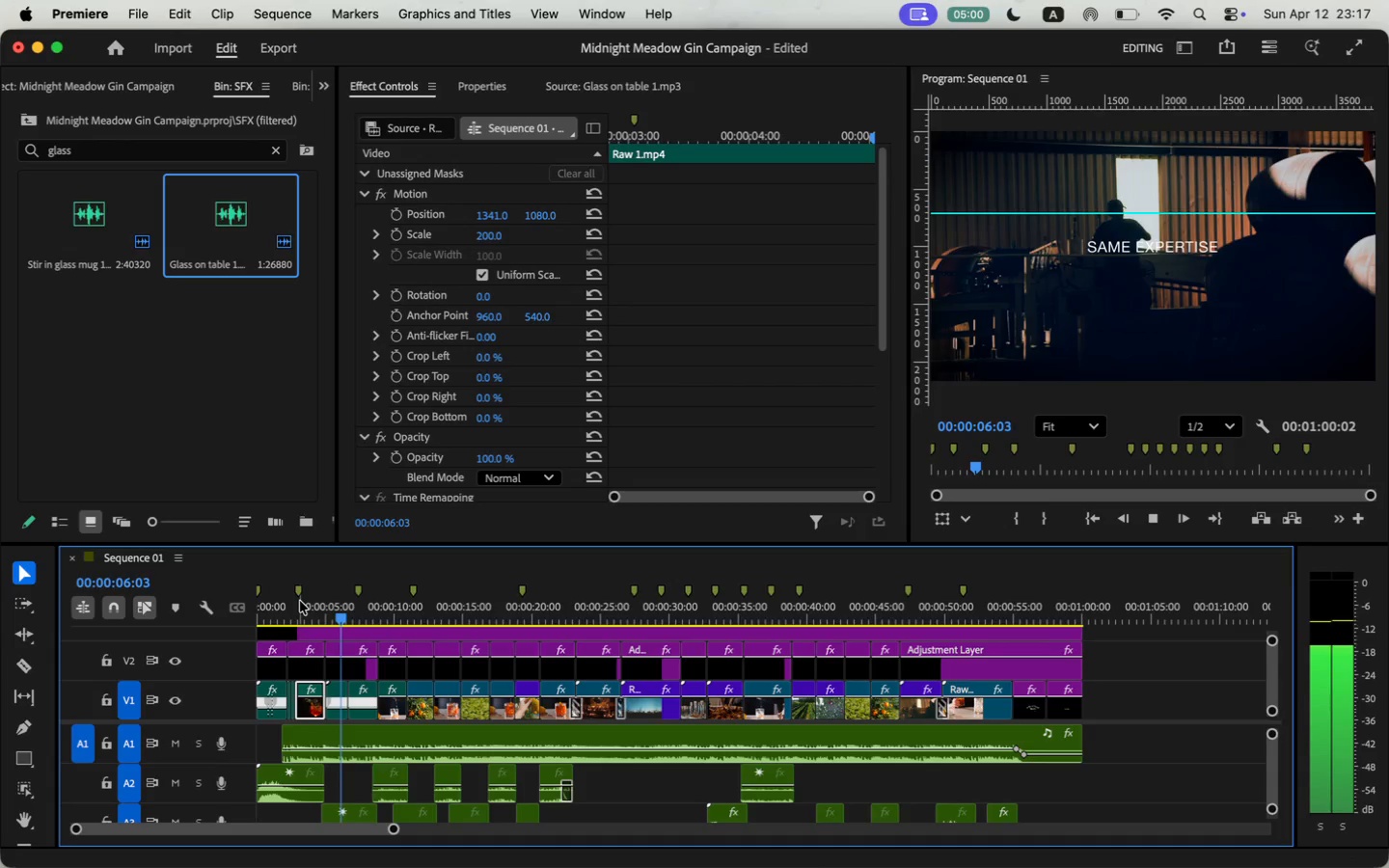 
wait(5.74)
 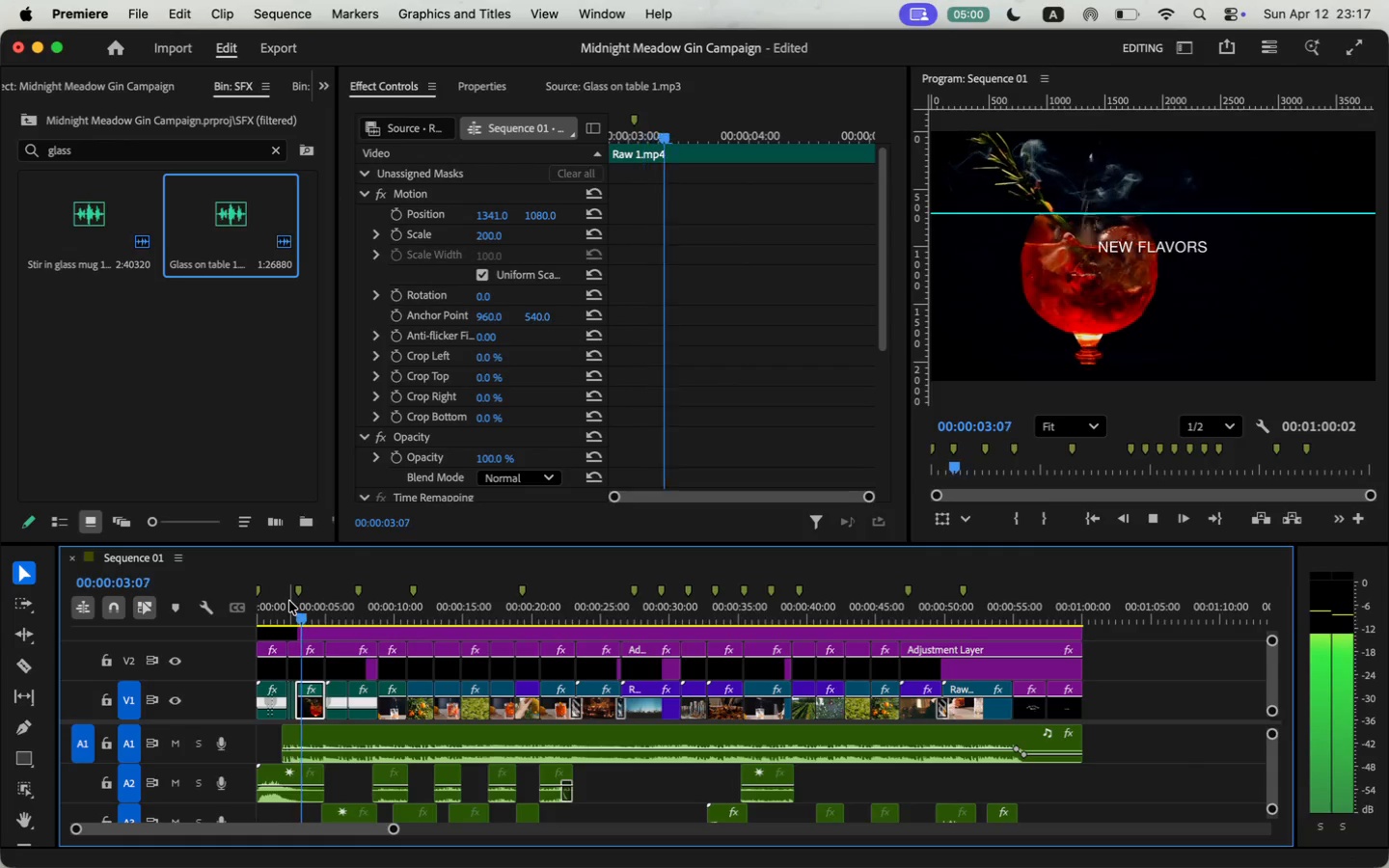 
key(Space)
 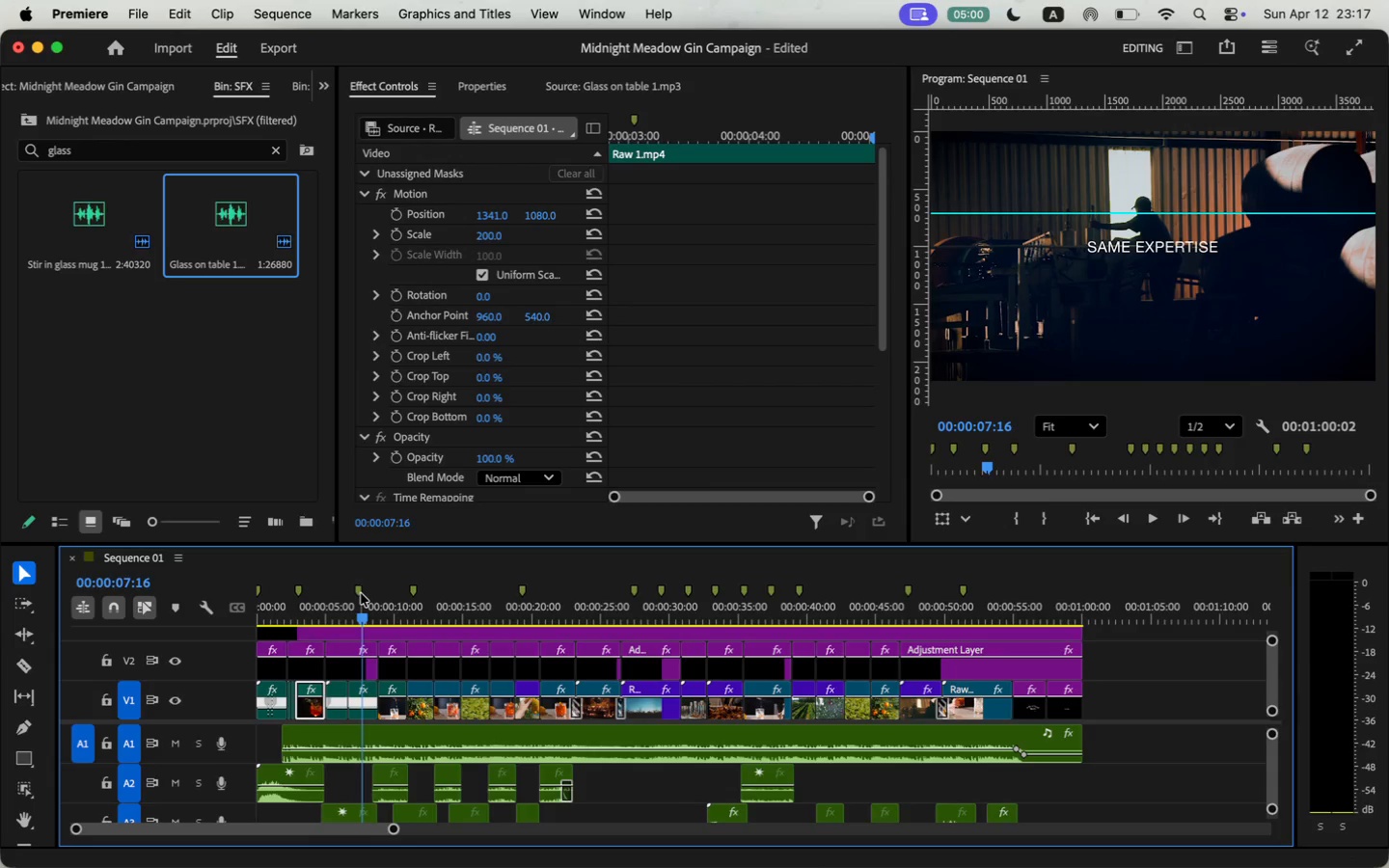 
wait(6.34)
 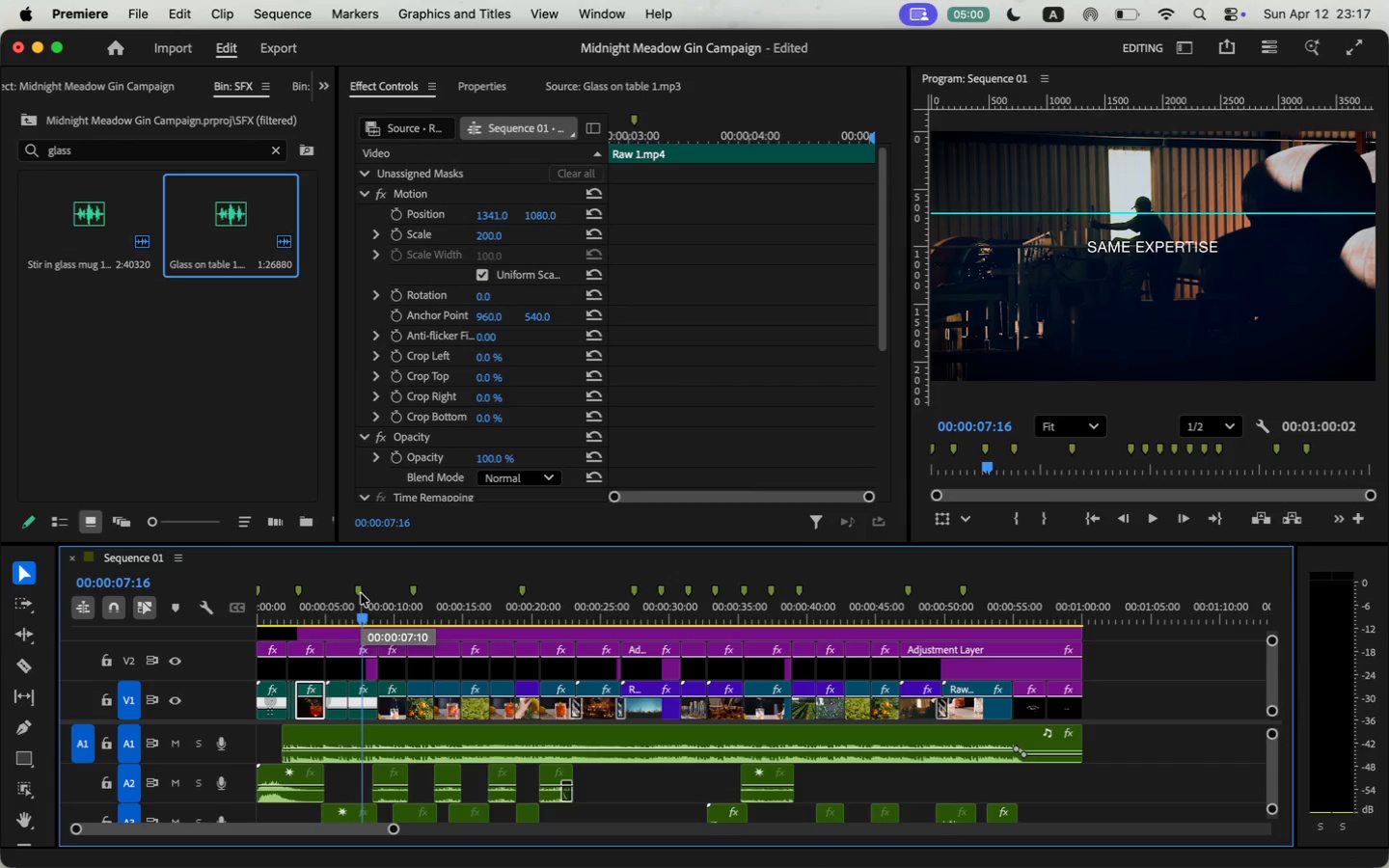 
left_click([119, 2])
 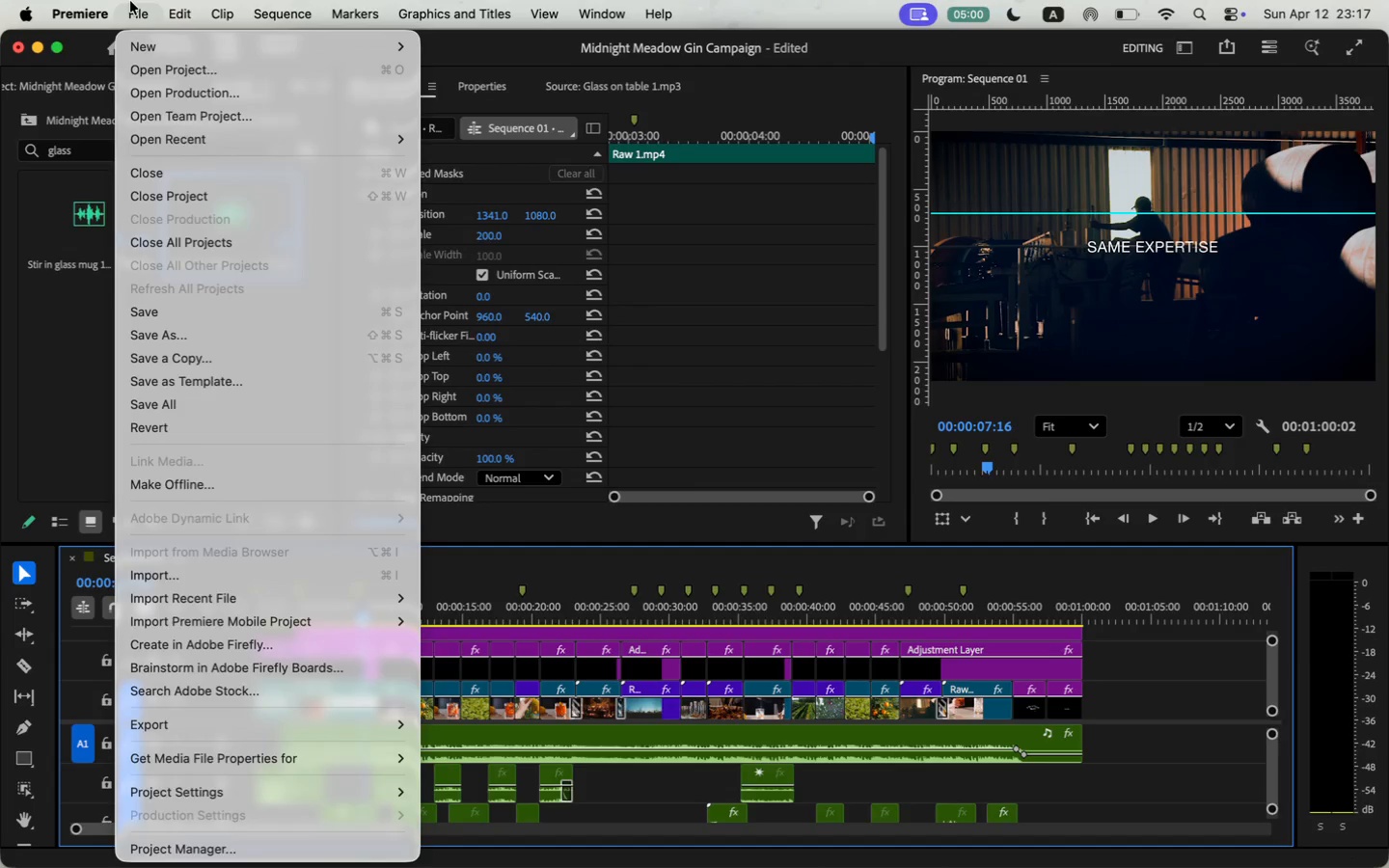 
double_click([130, 1])
 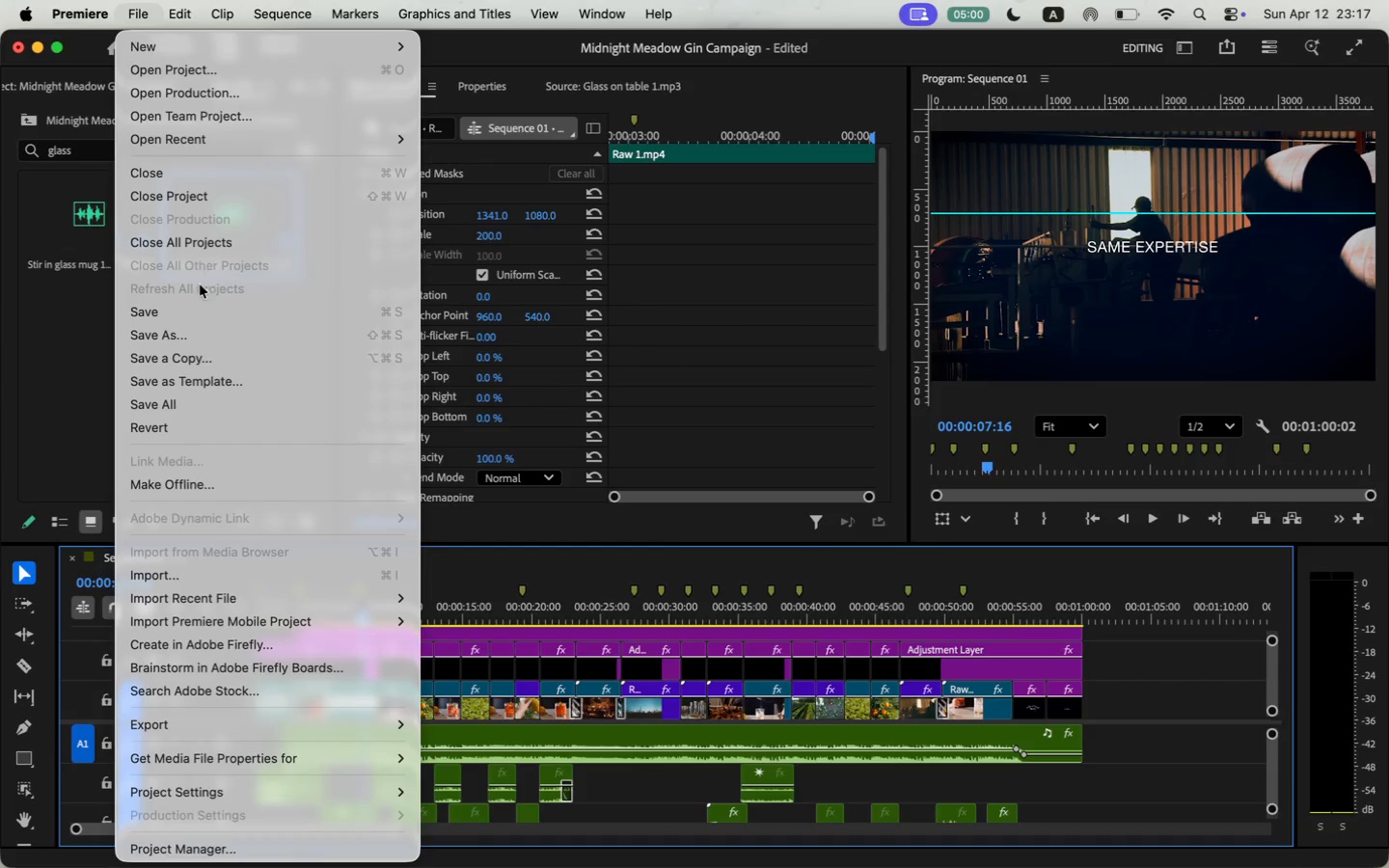 
left_click([199, 297])
 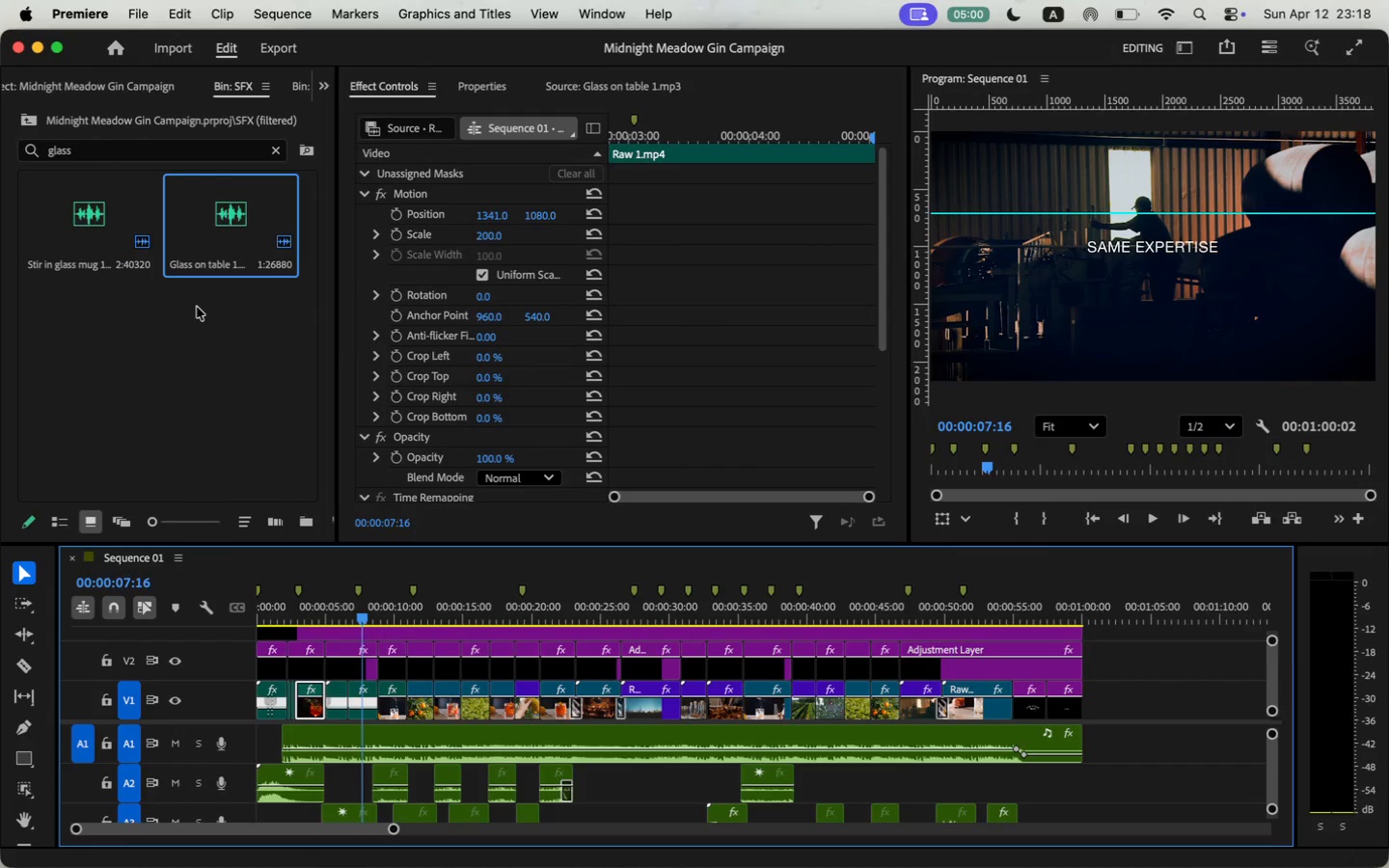 
wait(8.25)
 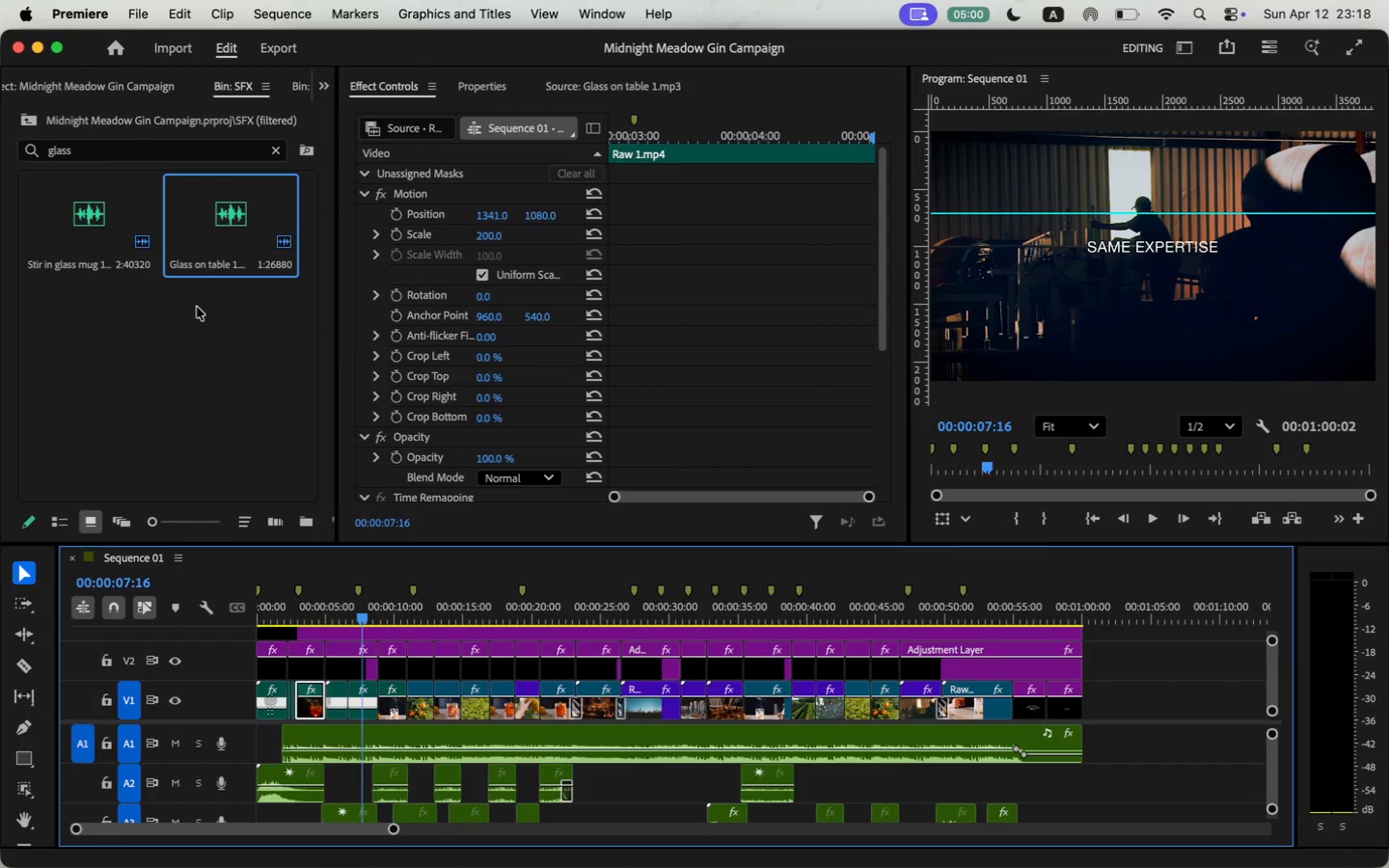 
key(O)
 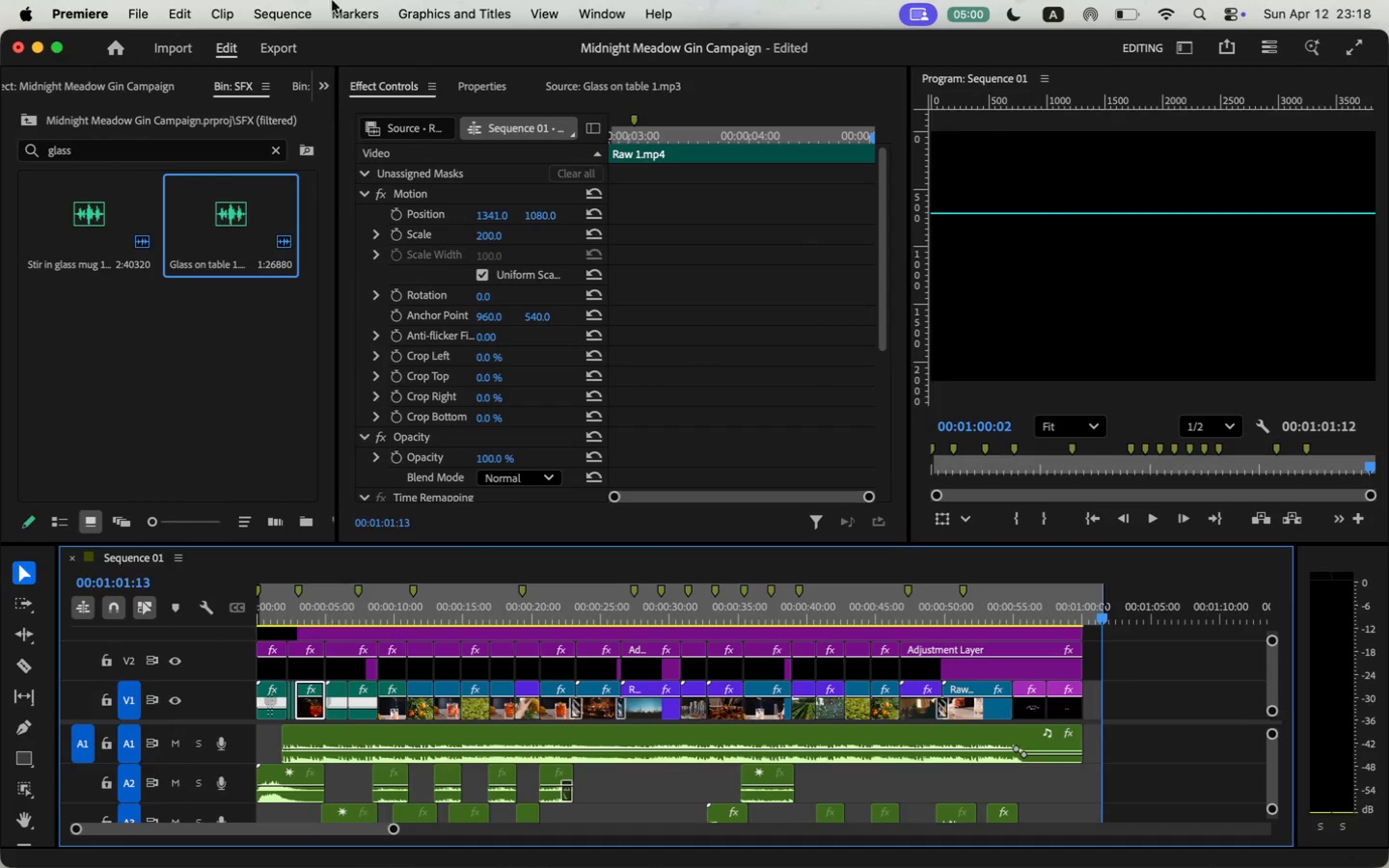 
left_click([279, 4])
 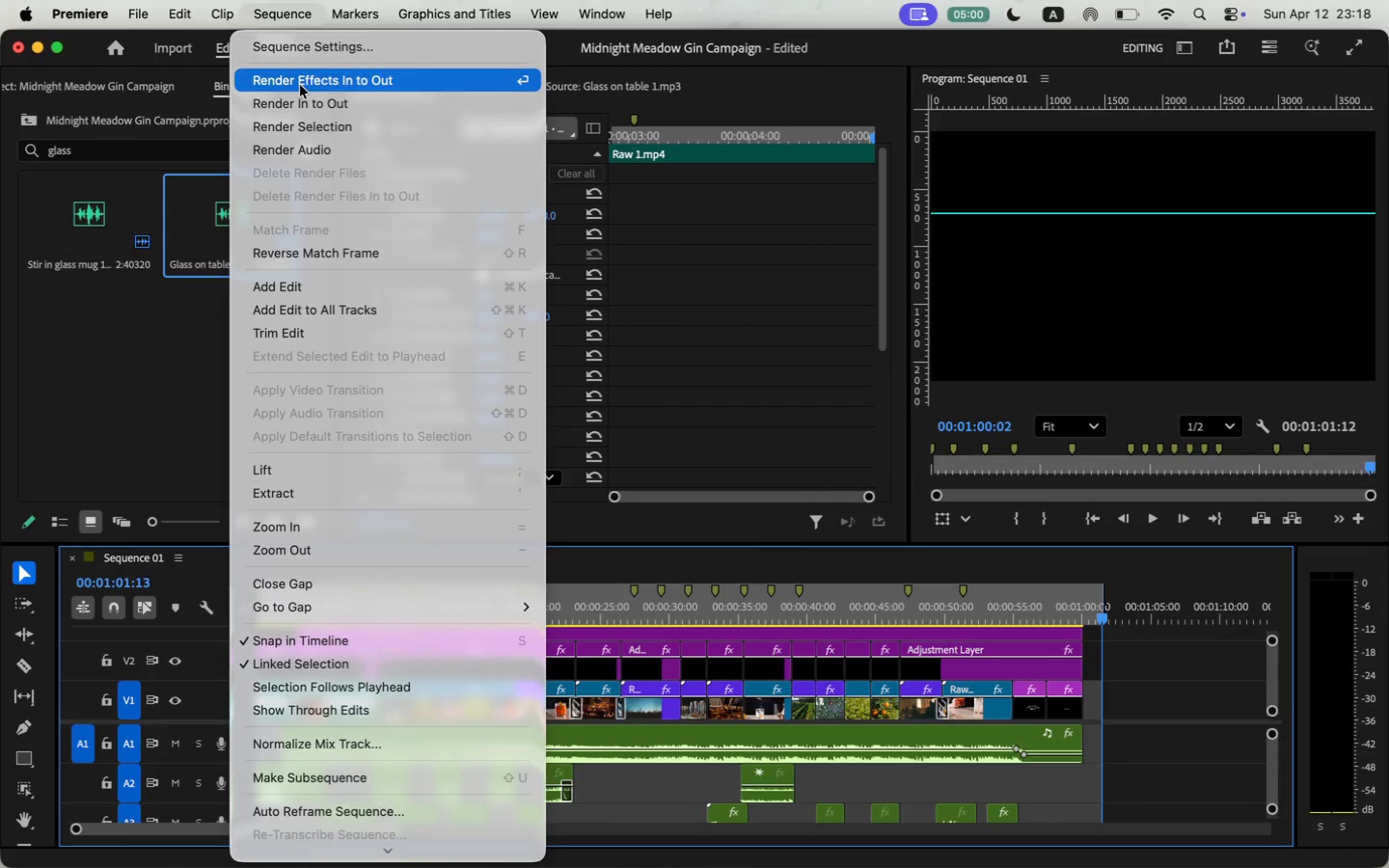 
left_click([300, 85])
 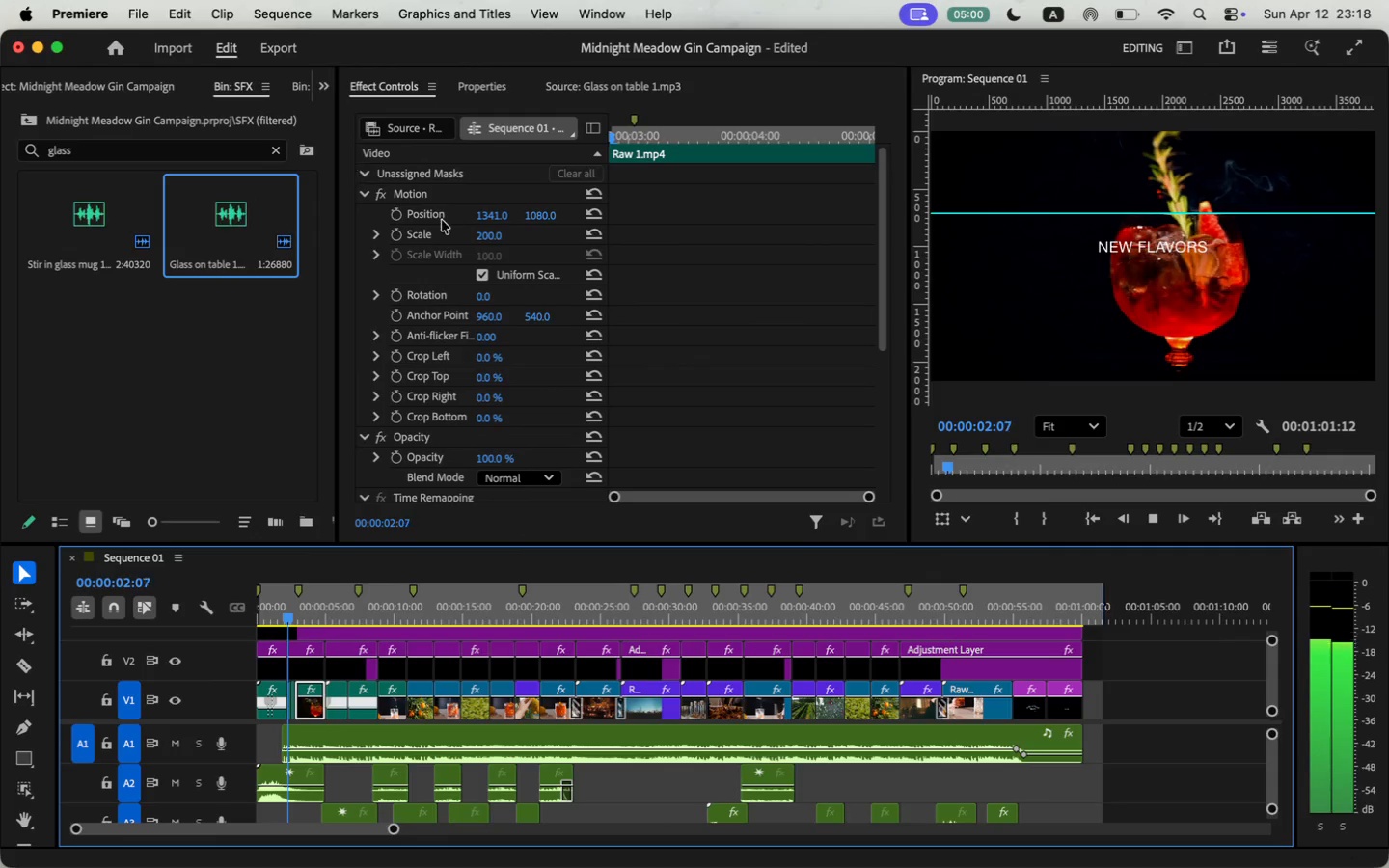 
right_click([572, 607])
 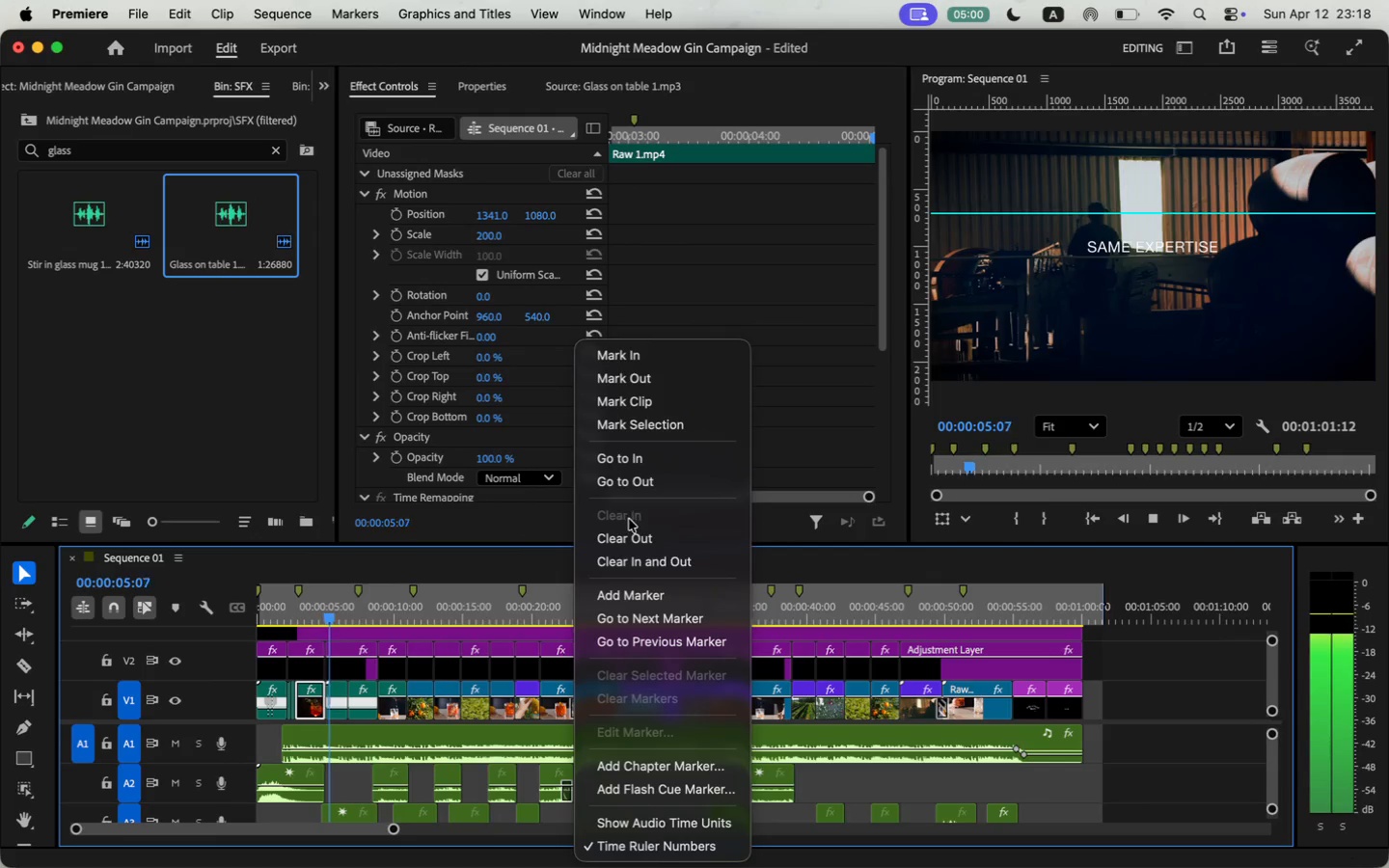 
left_click([637, 562])
 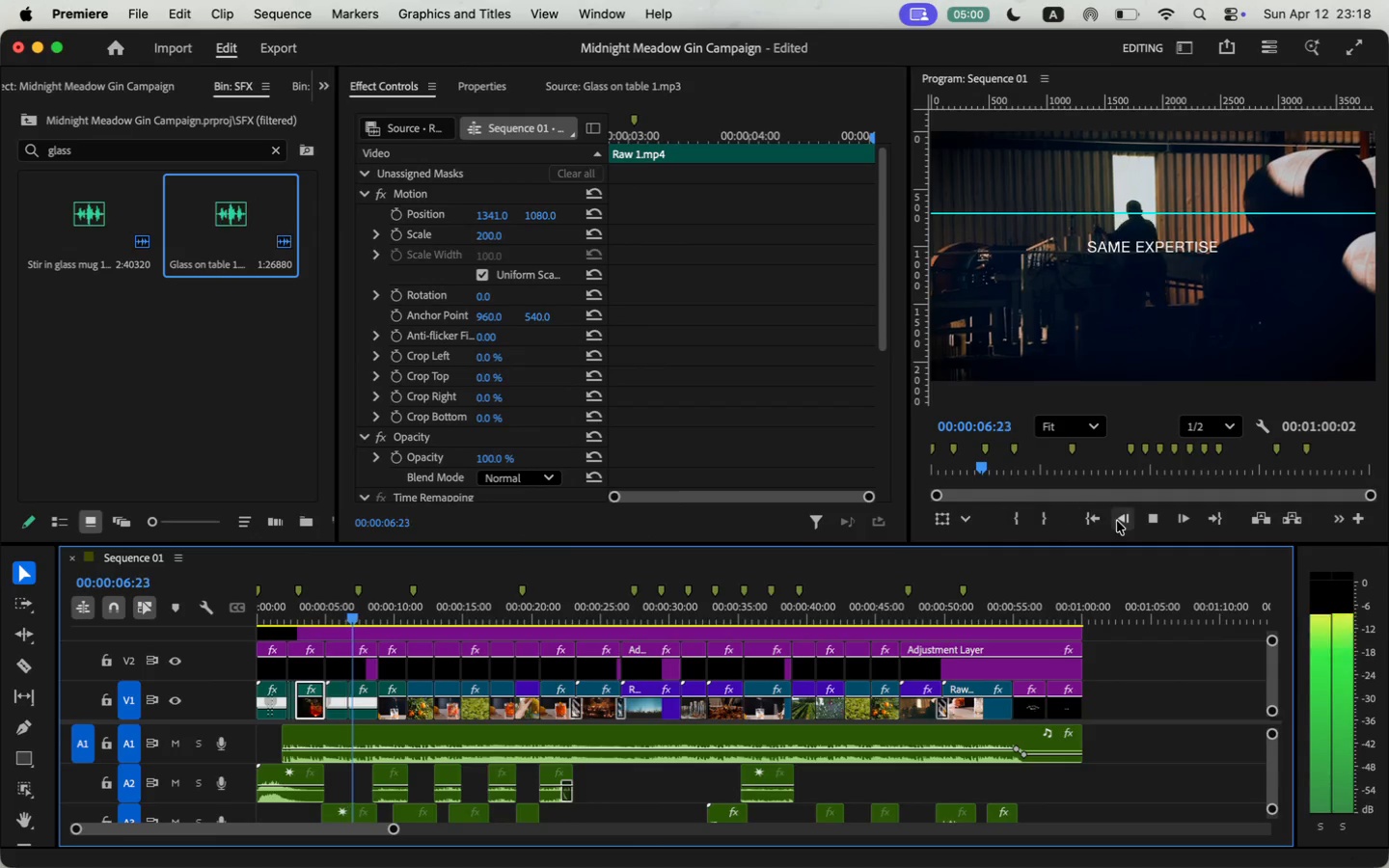 
key(Space)
 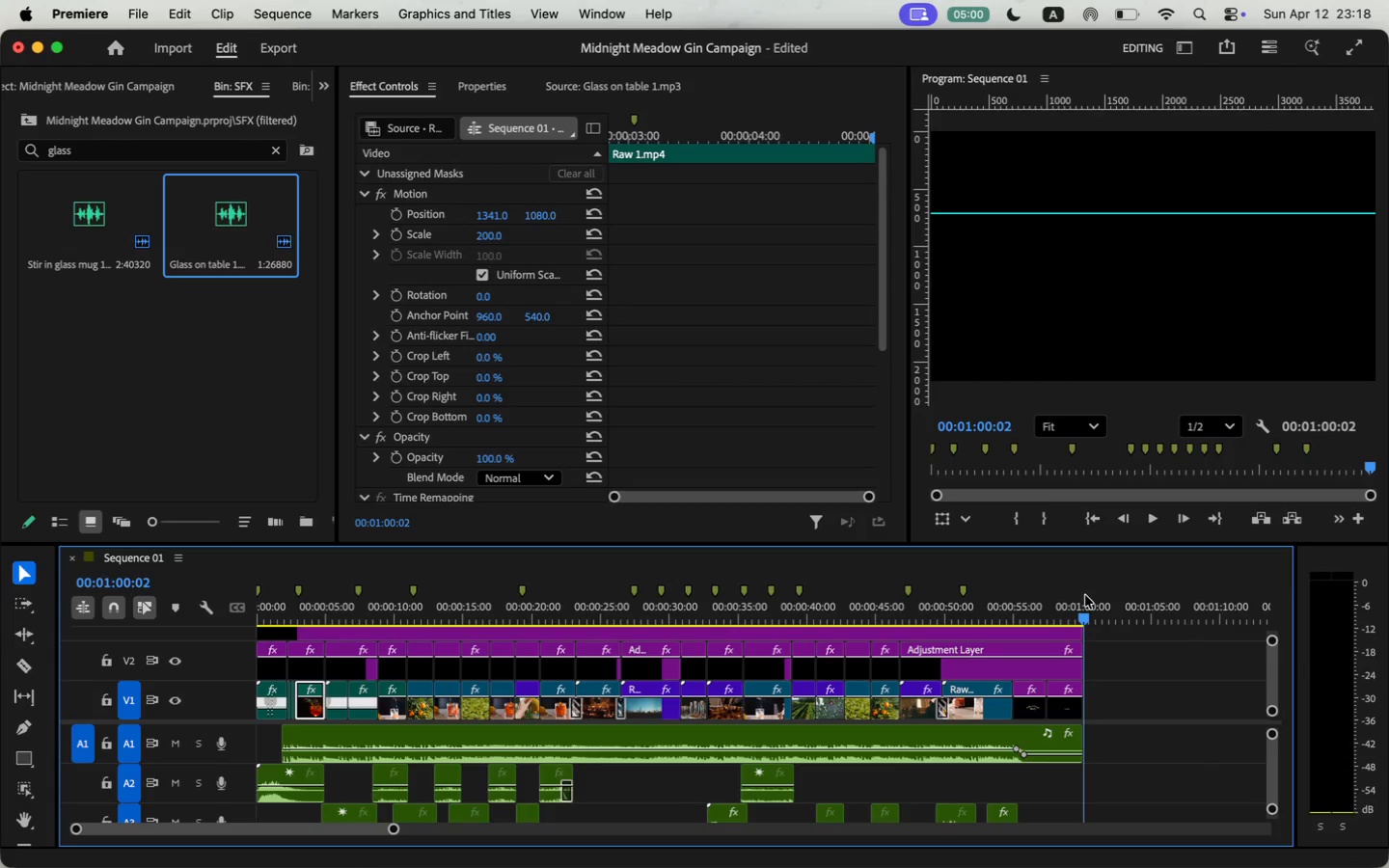 
key(O)
 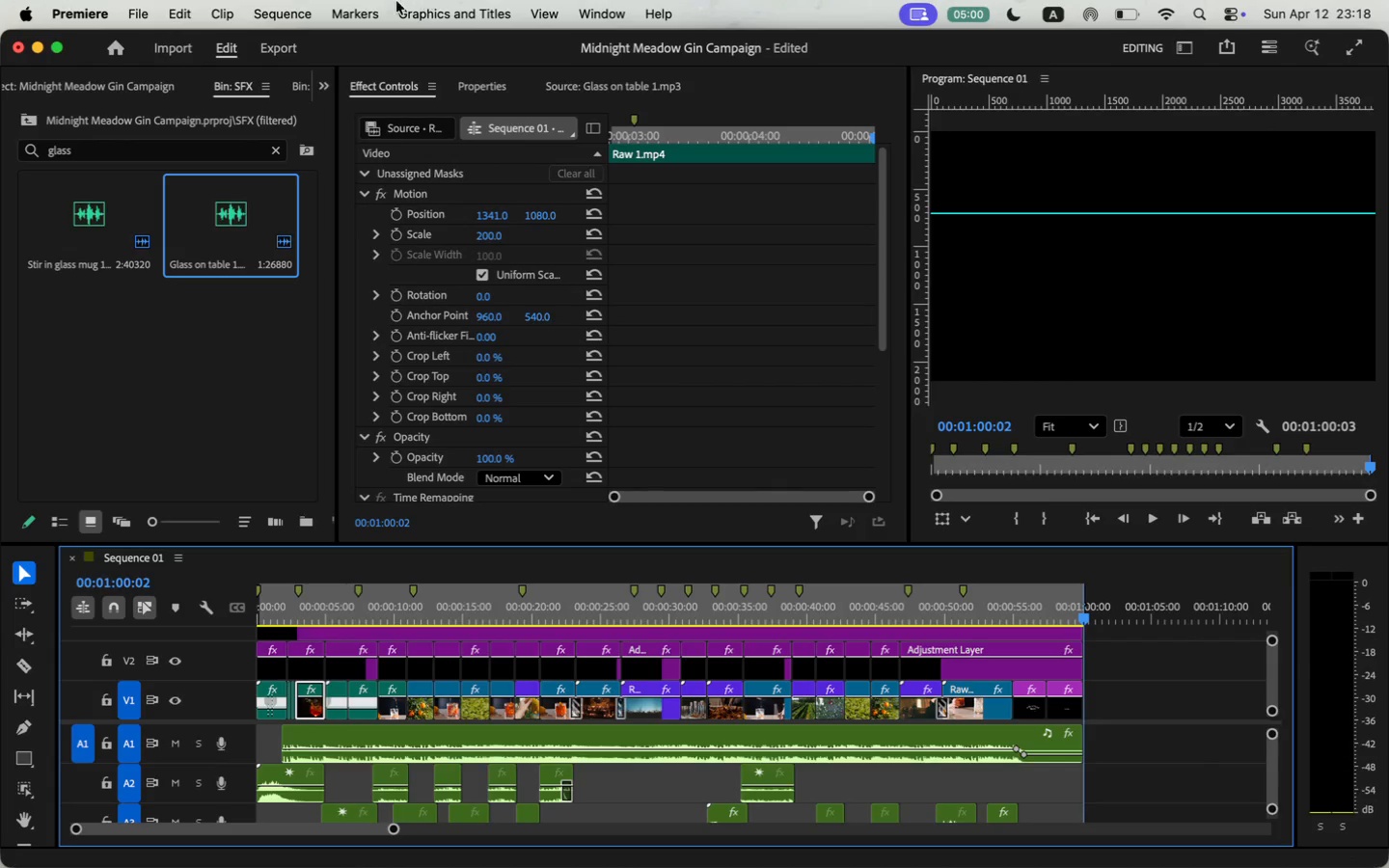 
left_click([248, 0])
 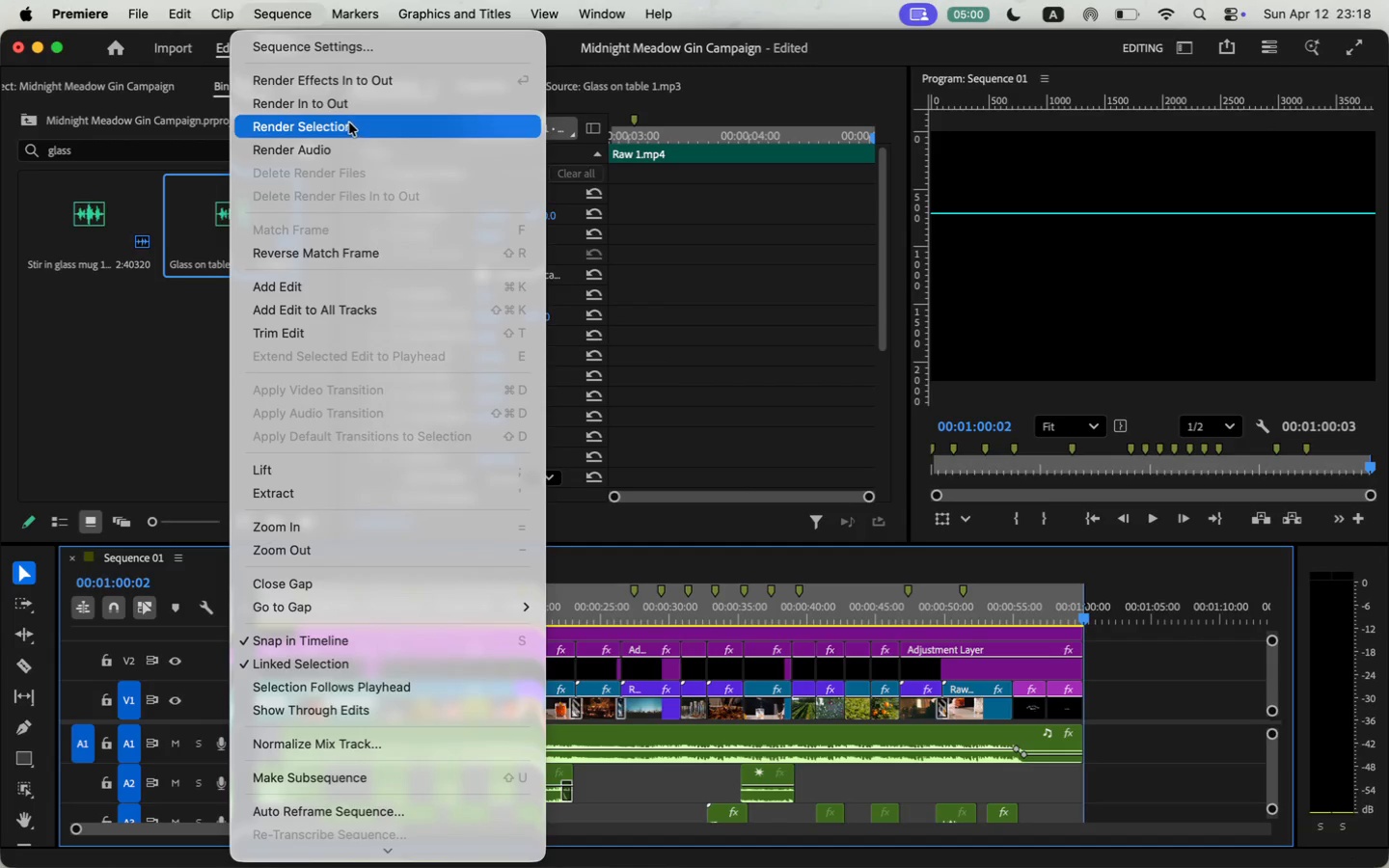 
left_click([355, 96])
 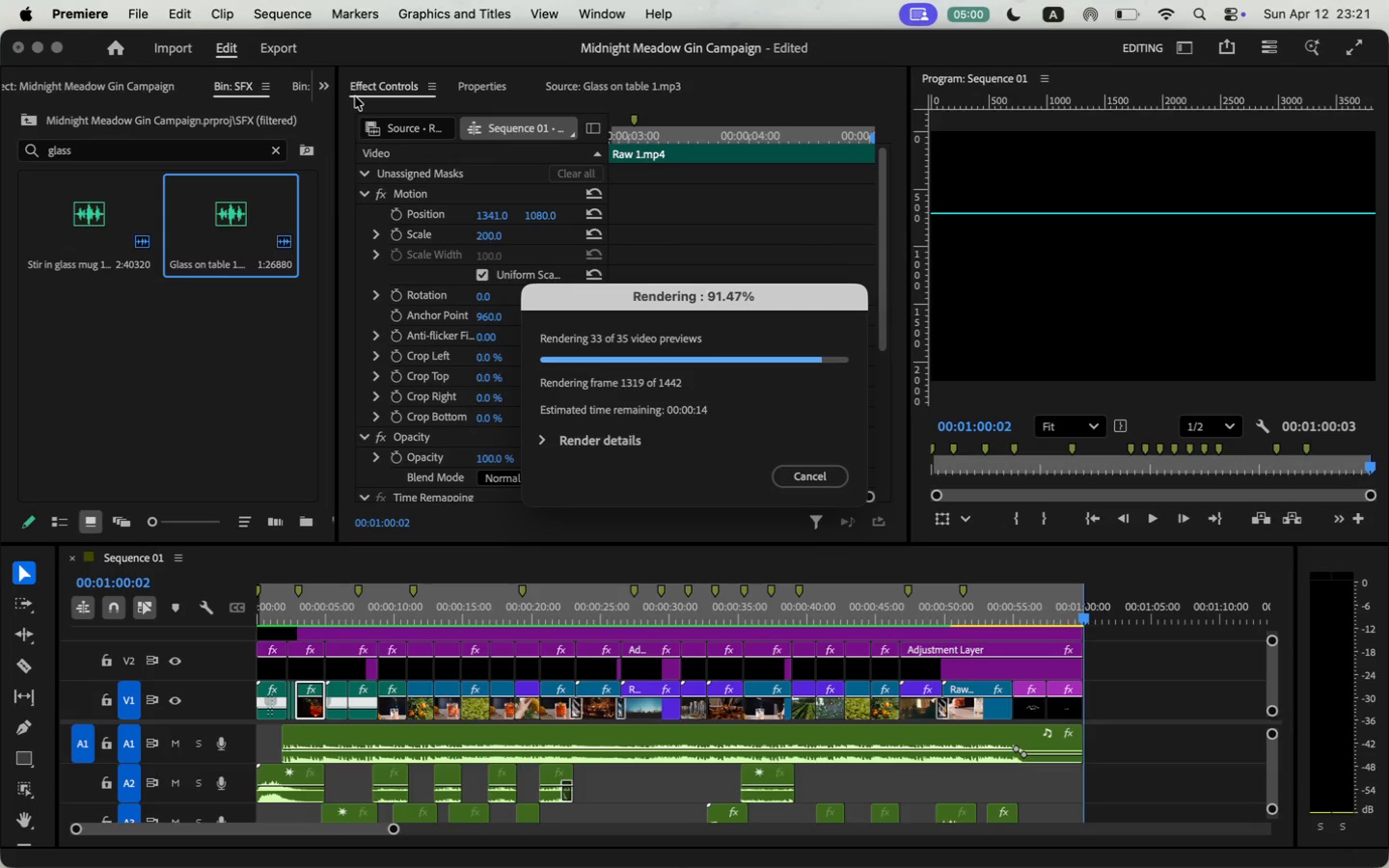 
wait(163.72)
 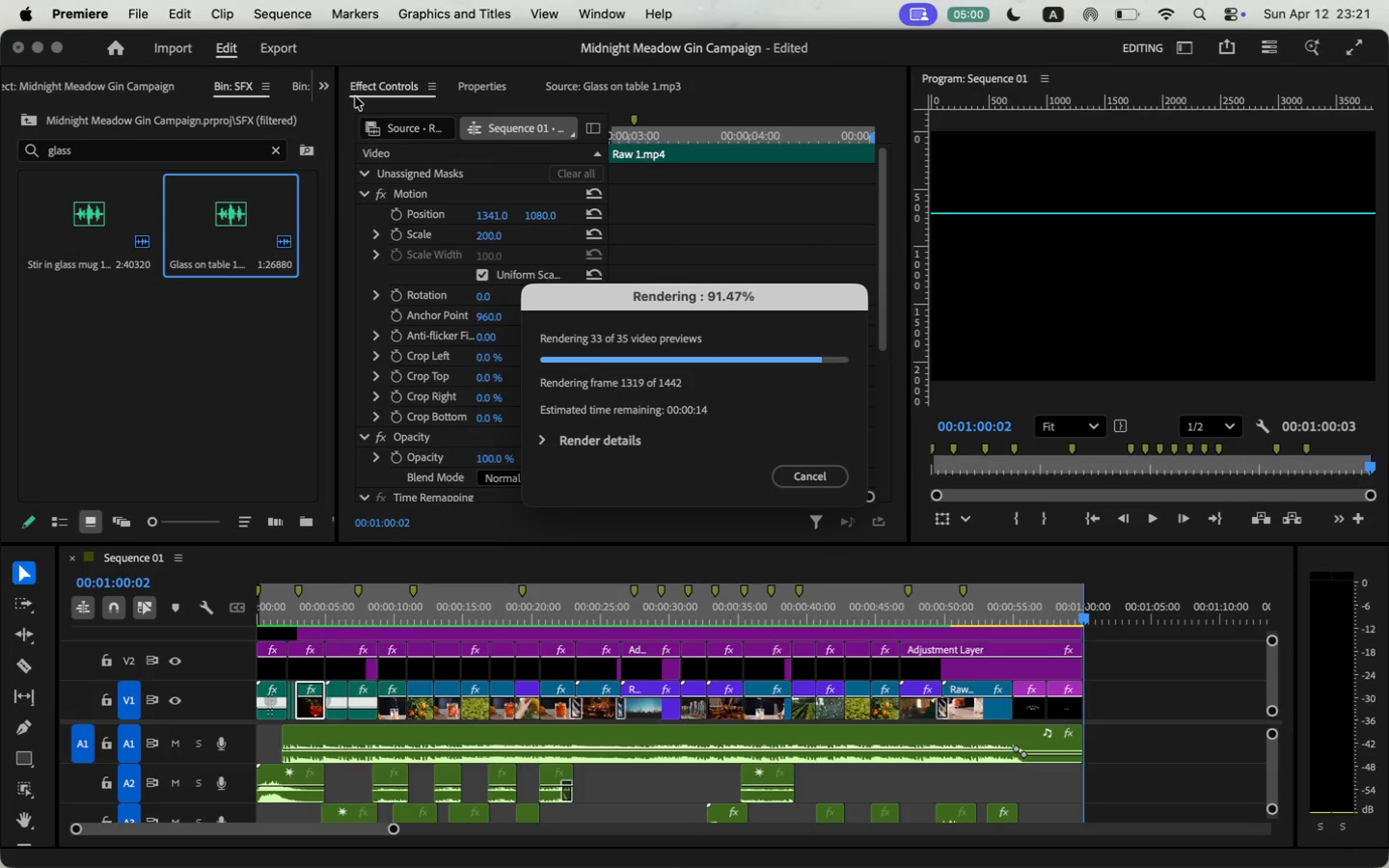 
right_click([822, 606])
 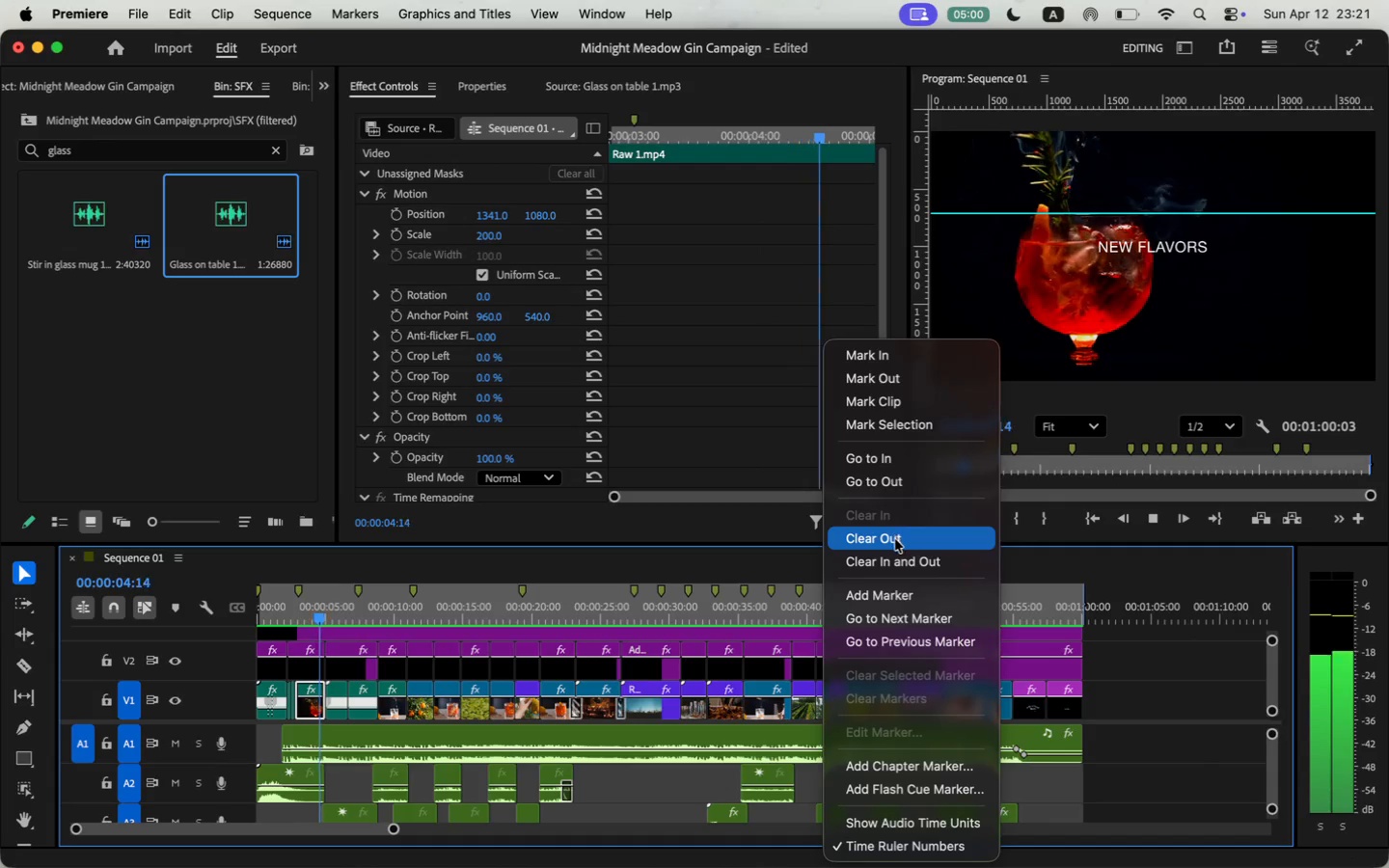 
left_click([896, 562])
 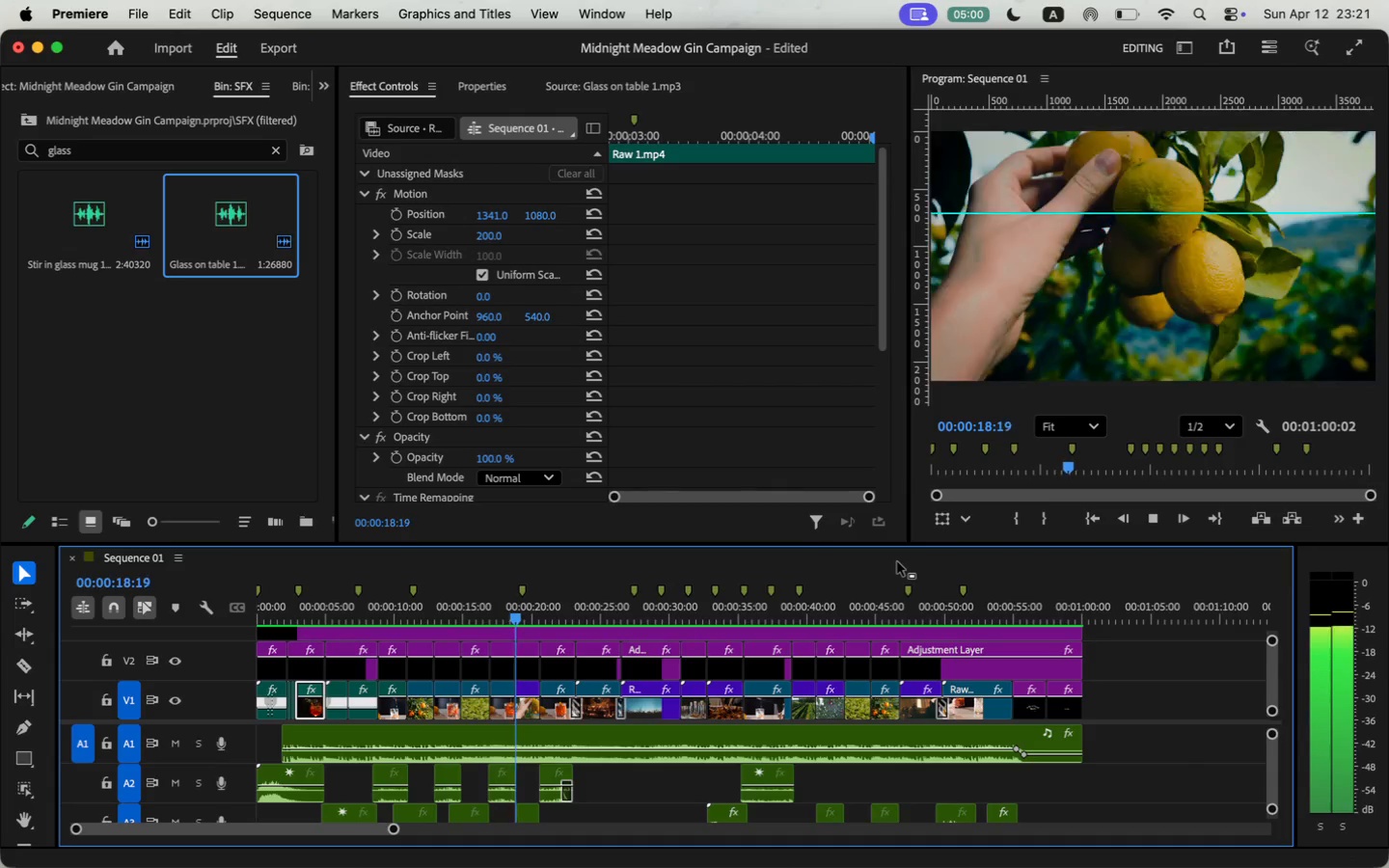 
wait(18.55)
 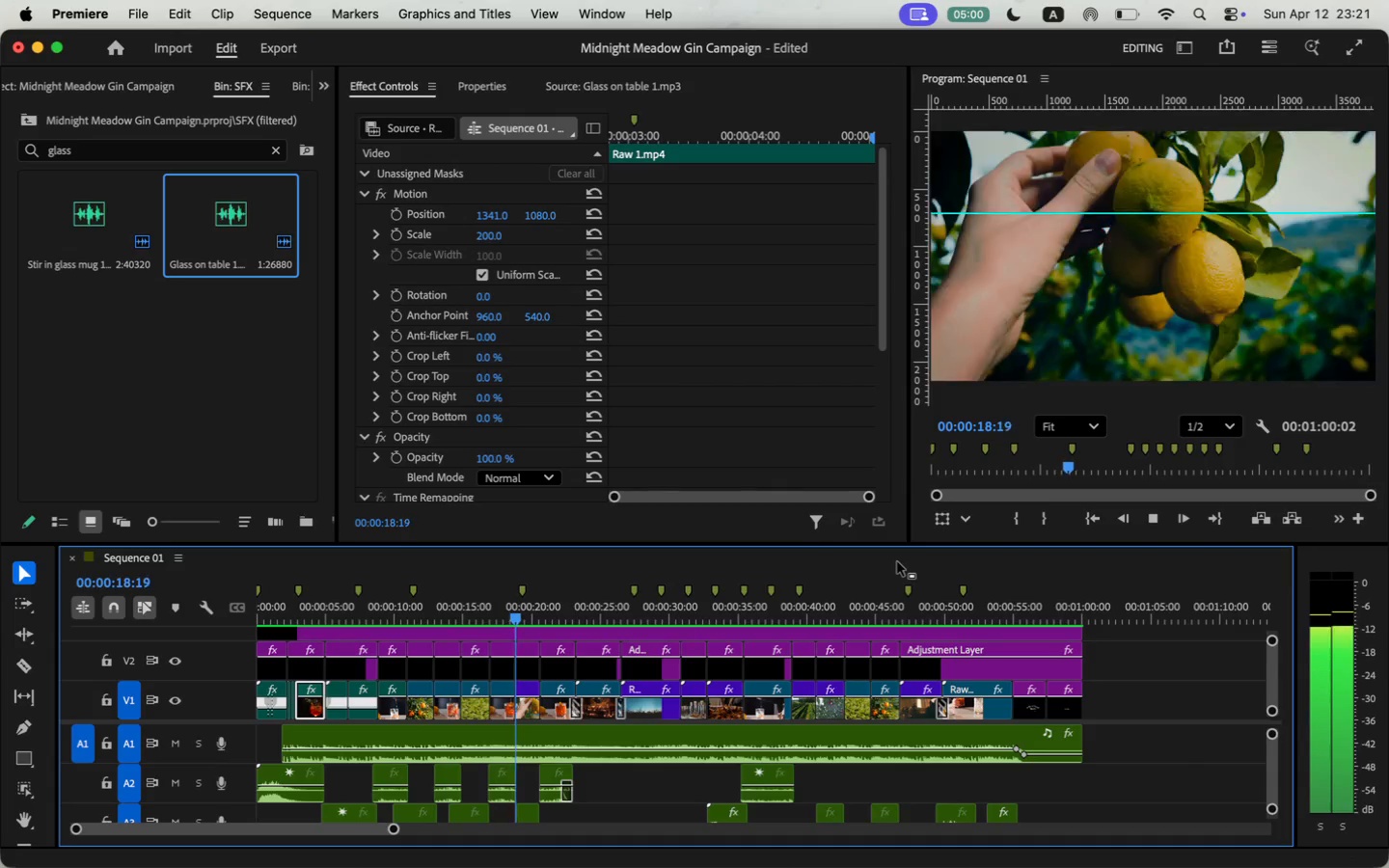 
left_click([1157, 527])
 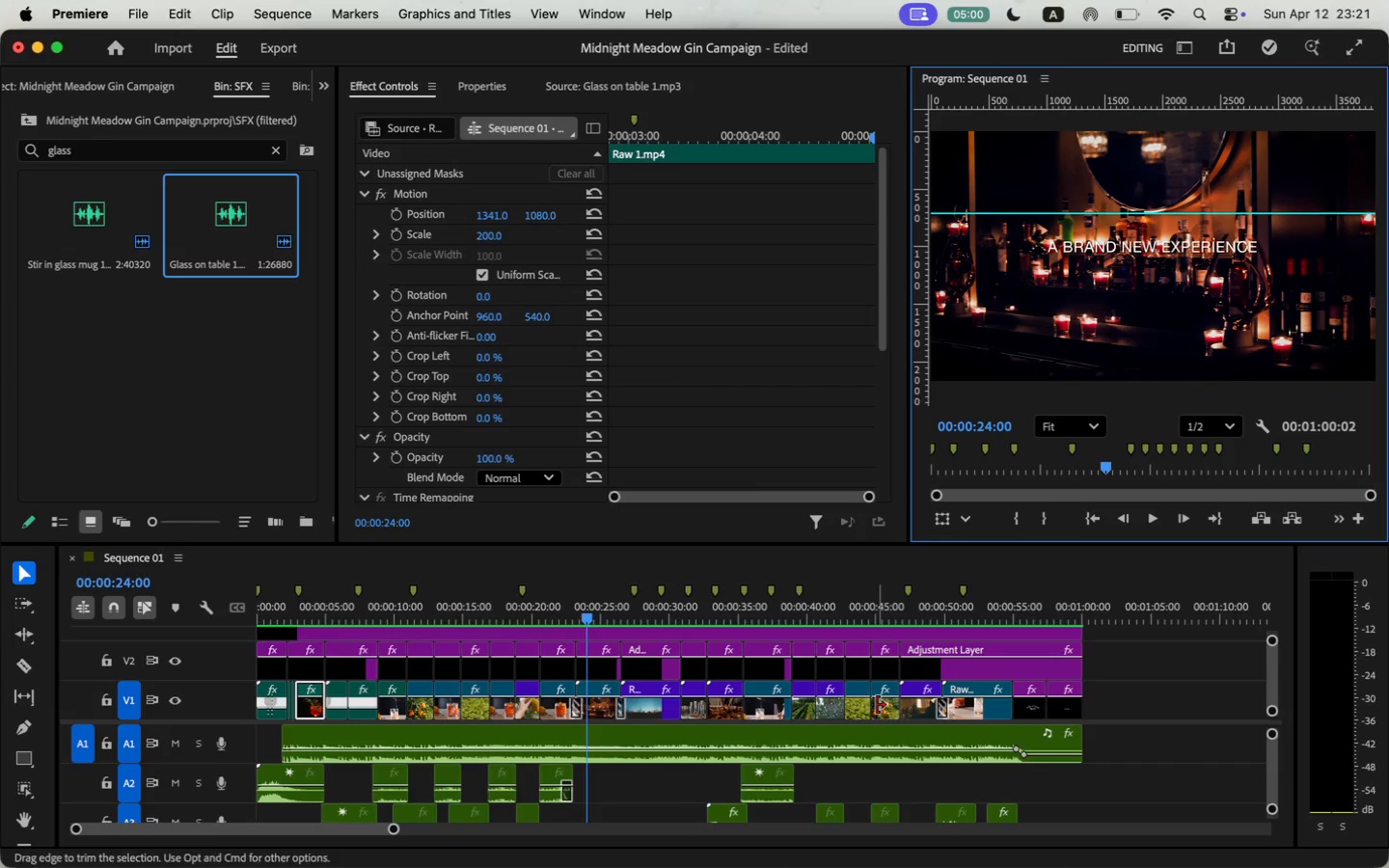 
left_click([822, 750])
 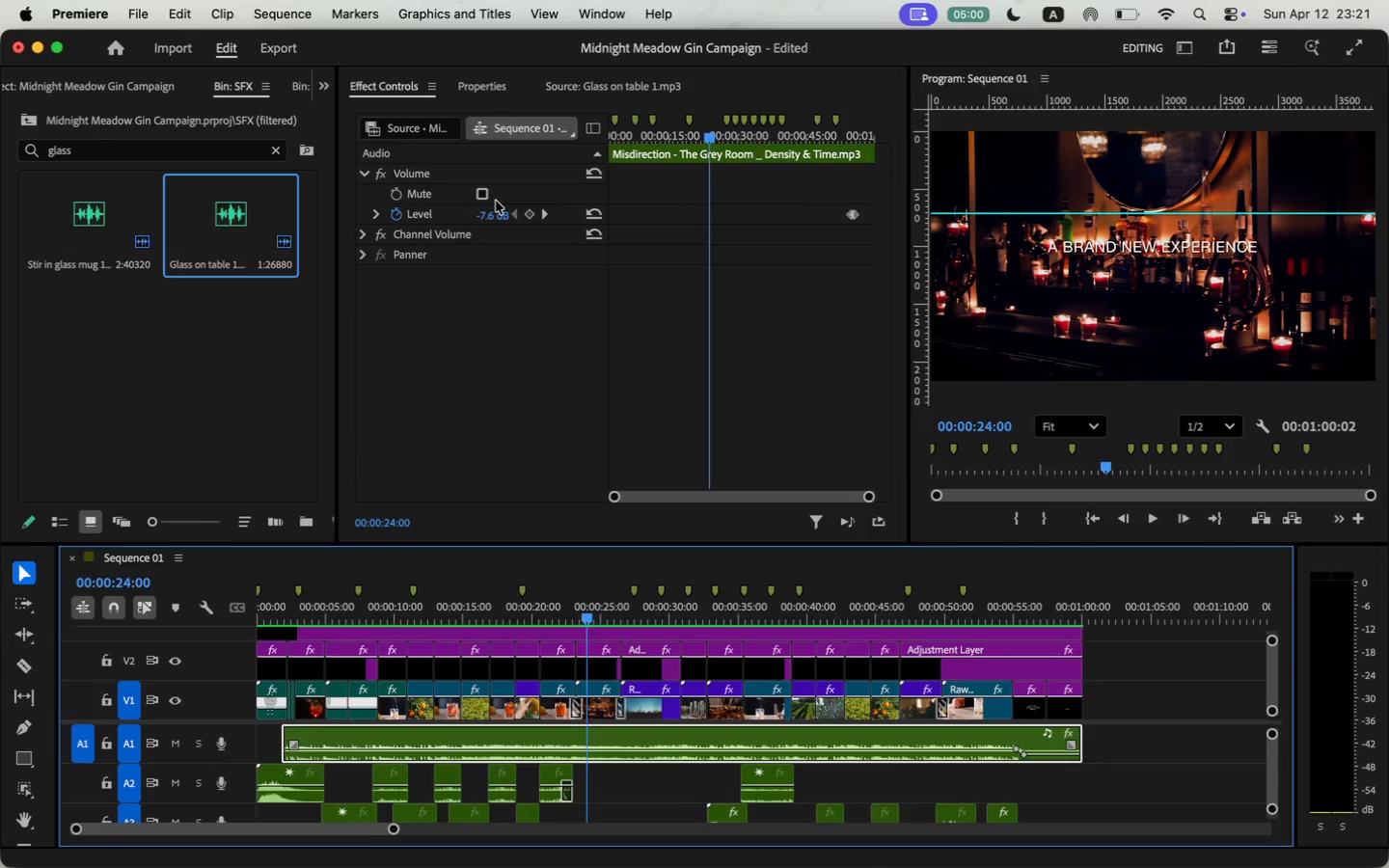 
left_click([488, 215])
 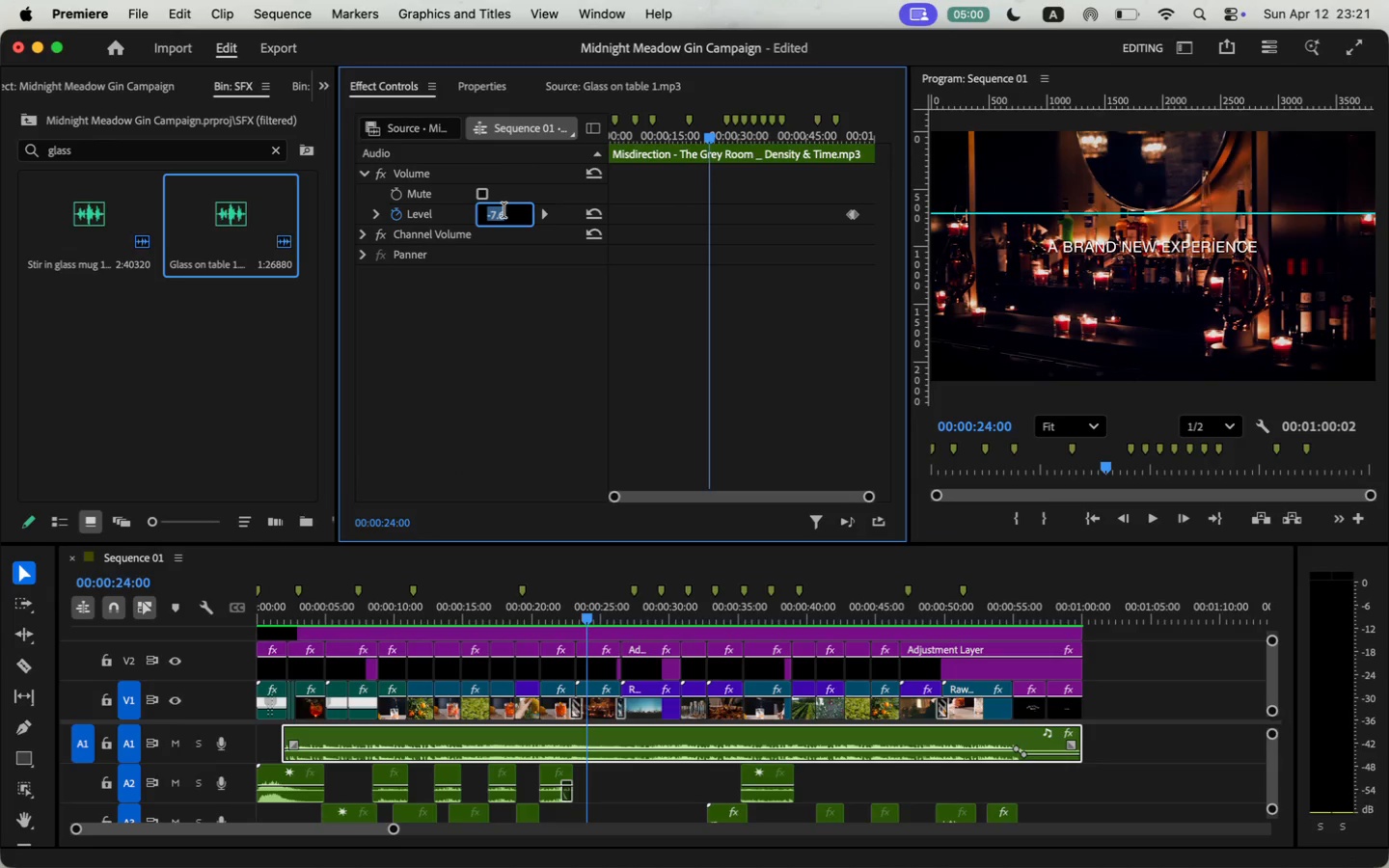 
left_click([534, 313])
 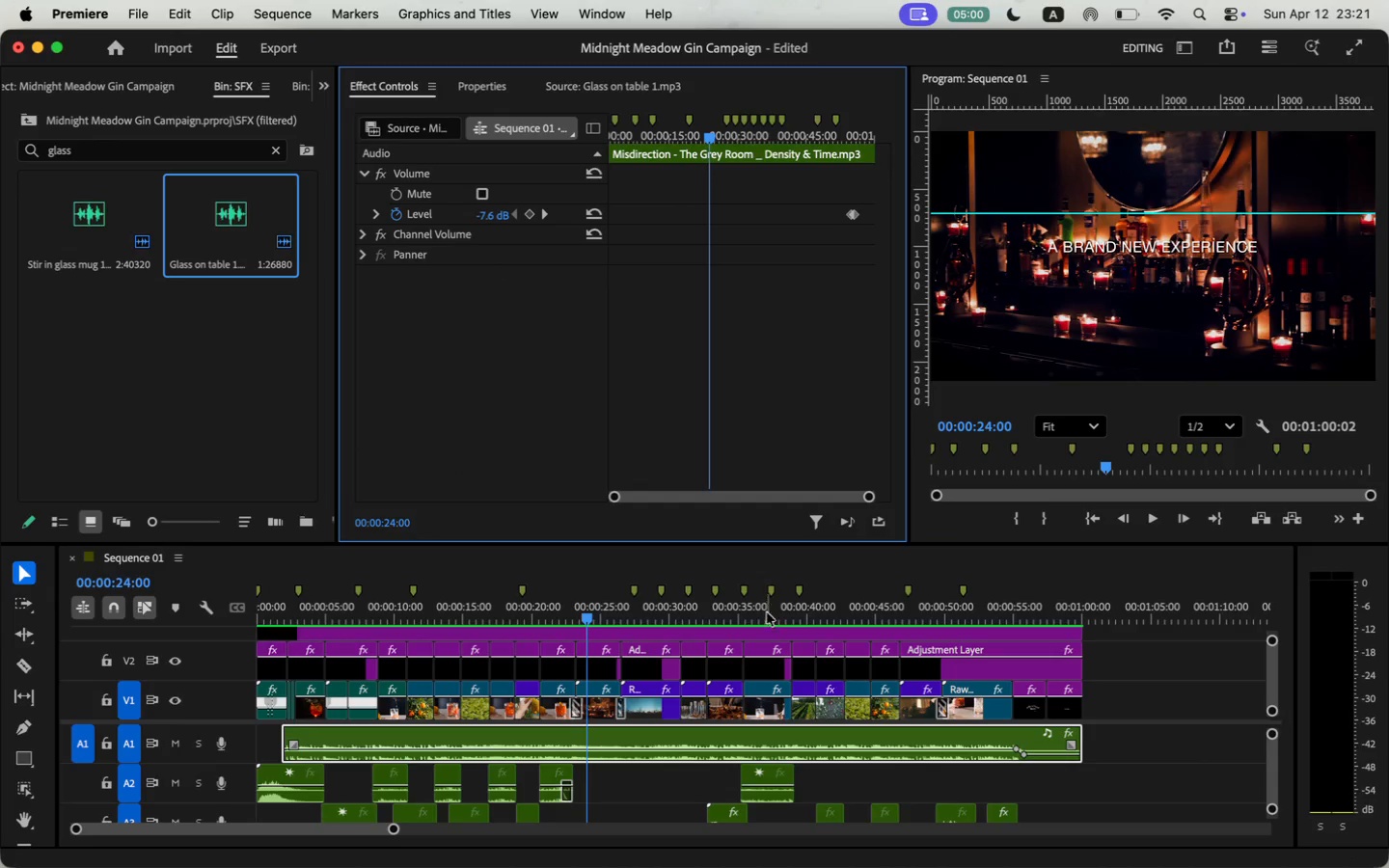 
mouse_move([723, 749])
 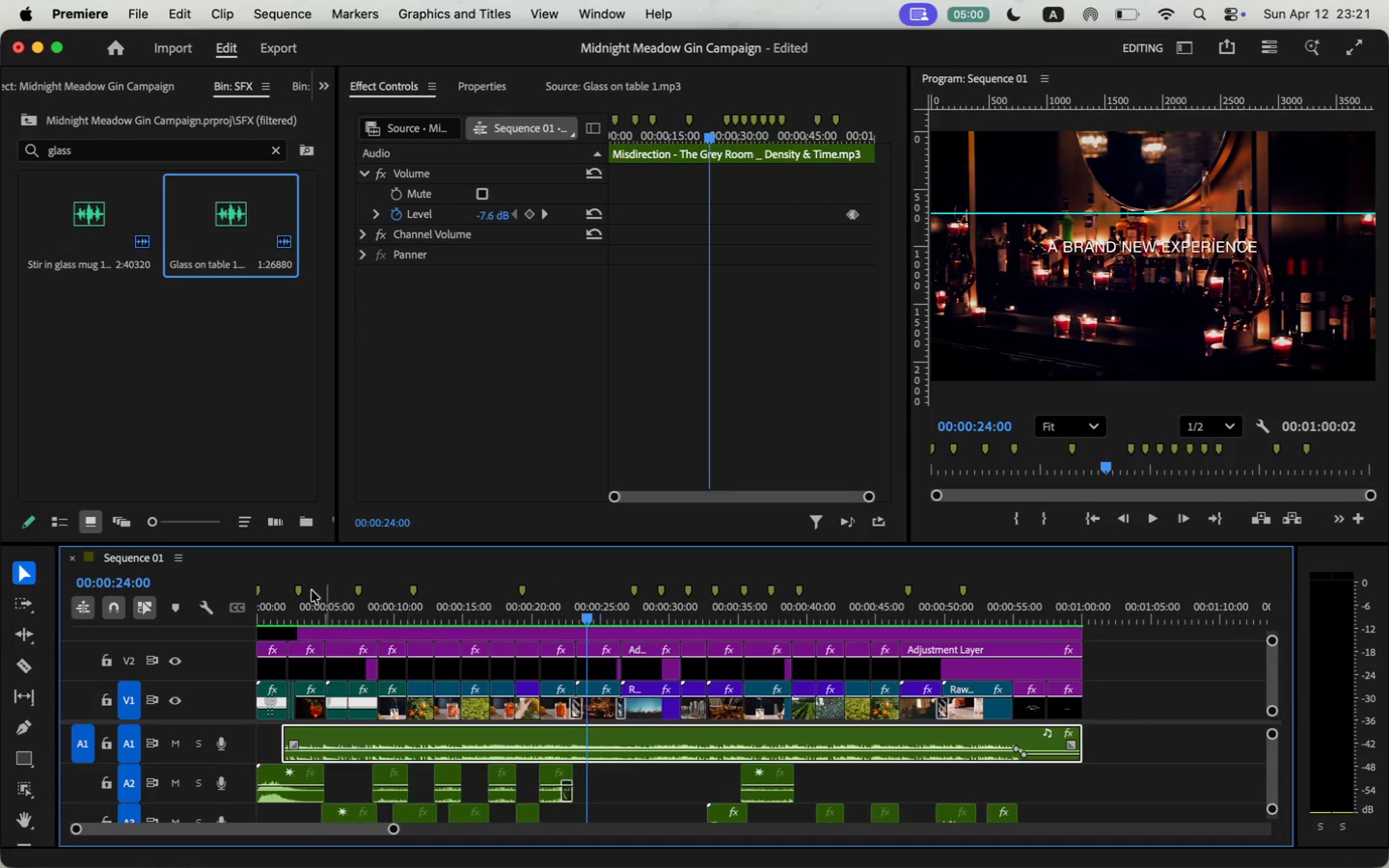 
left_click_drag(start_coordinate=[324, 606], to_coordinate=[226, 612])
 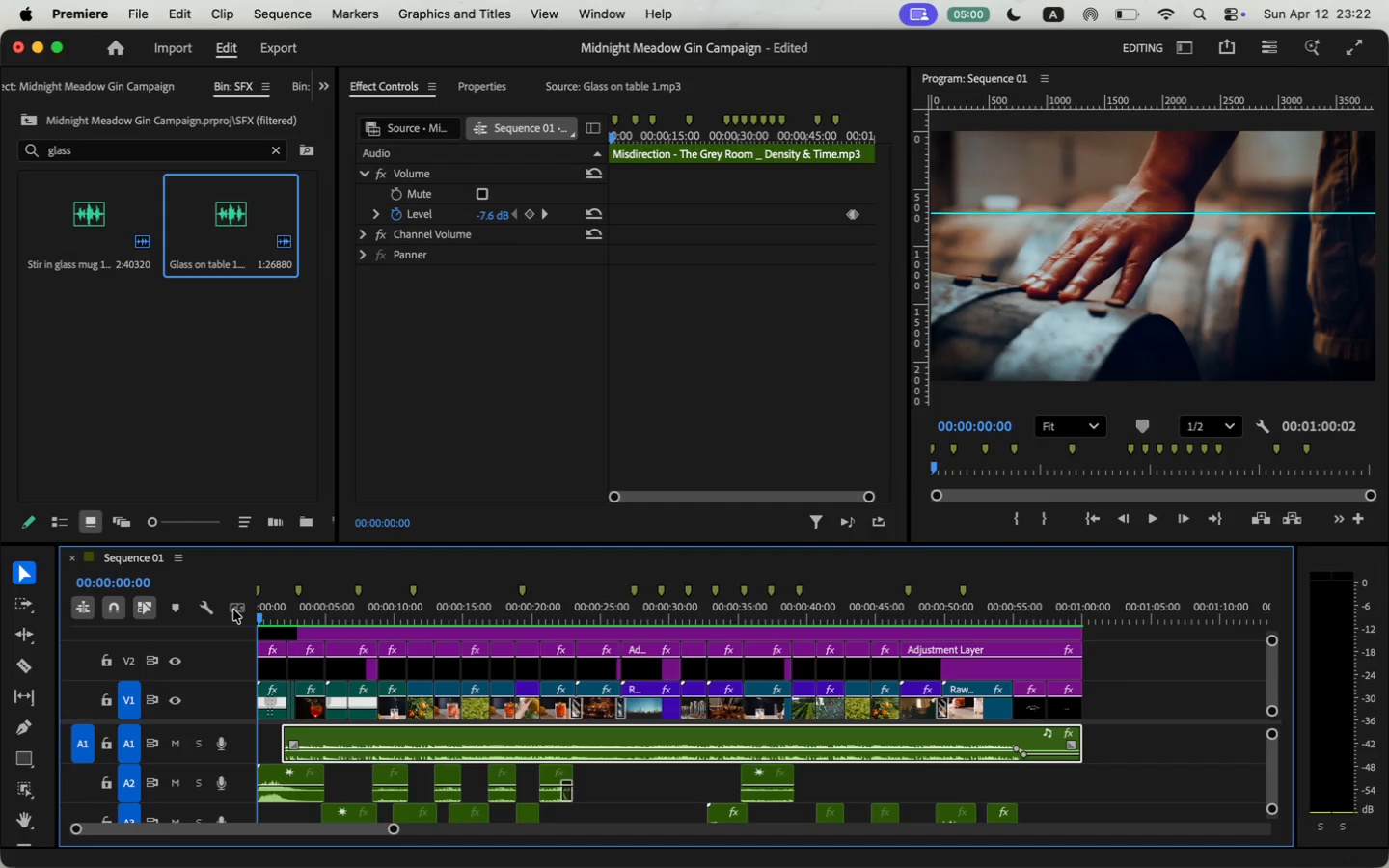 
wait(54.14)
 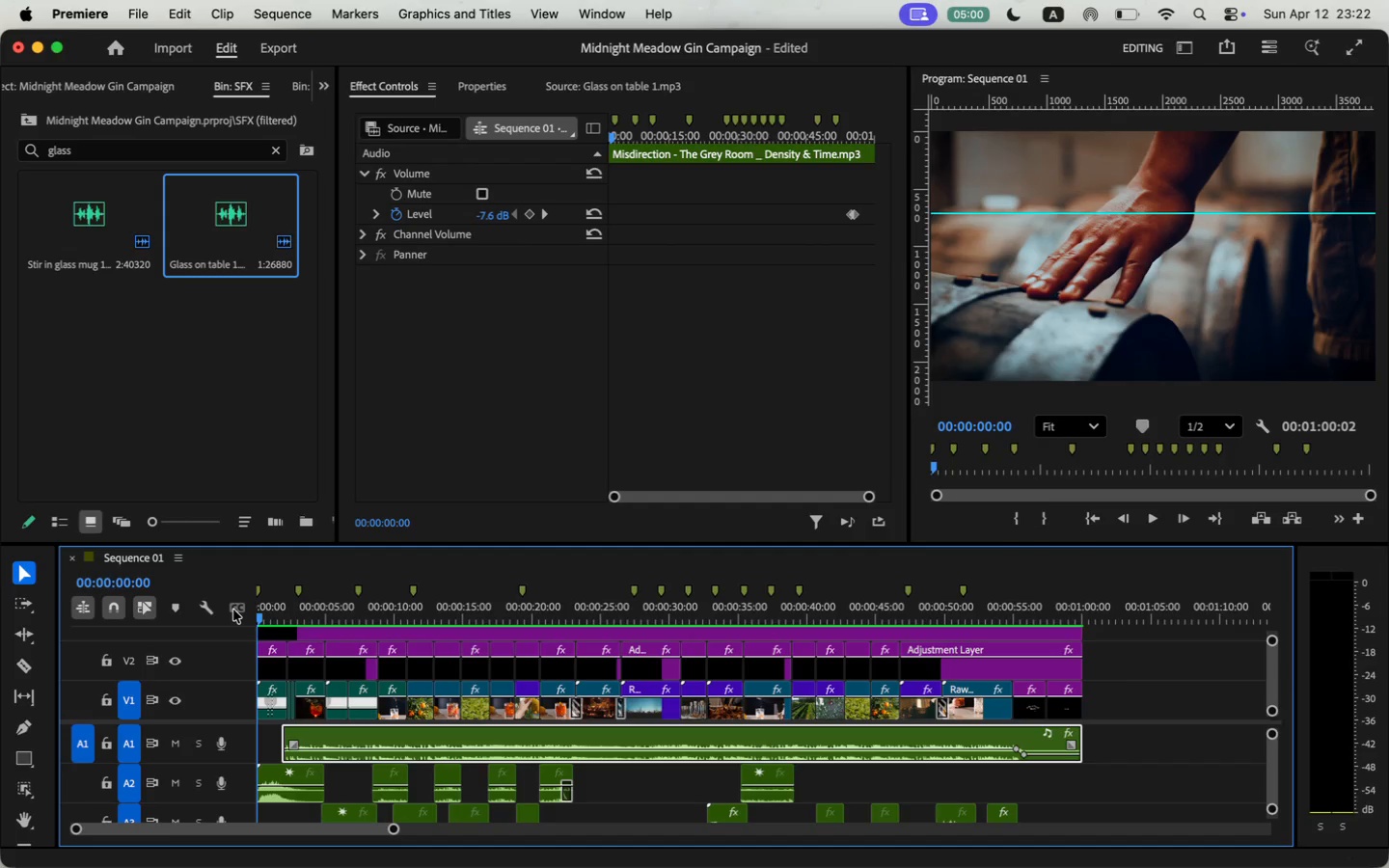 
mouse_move([287, 746])
 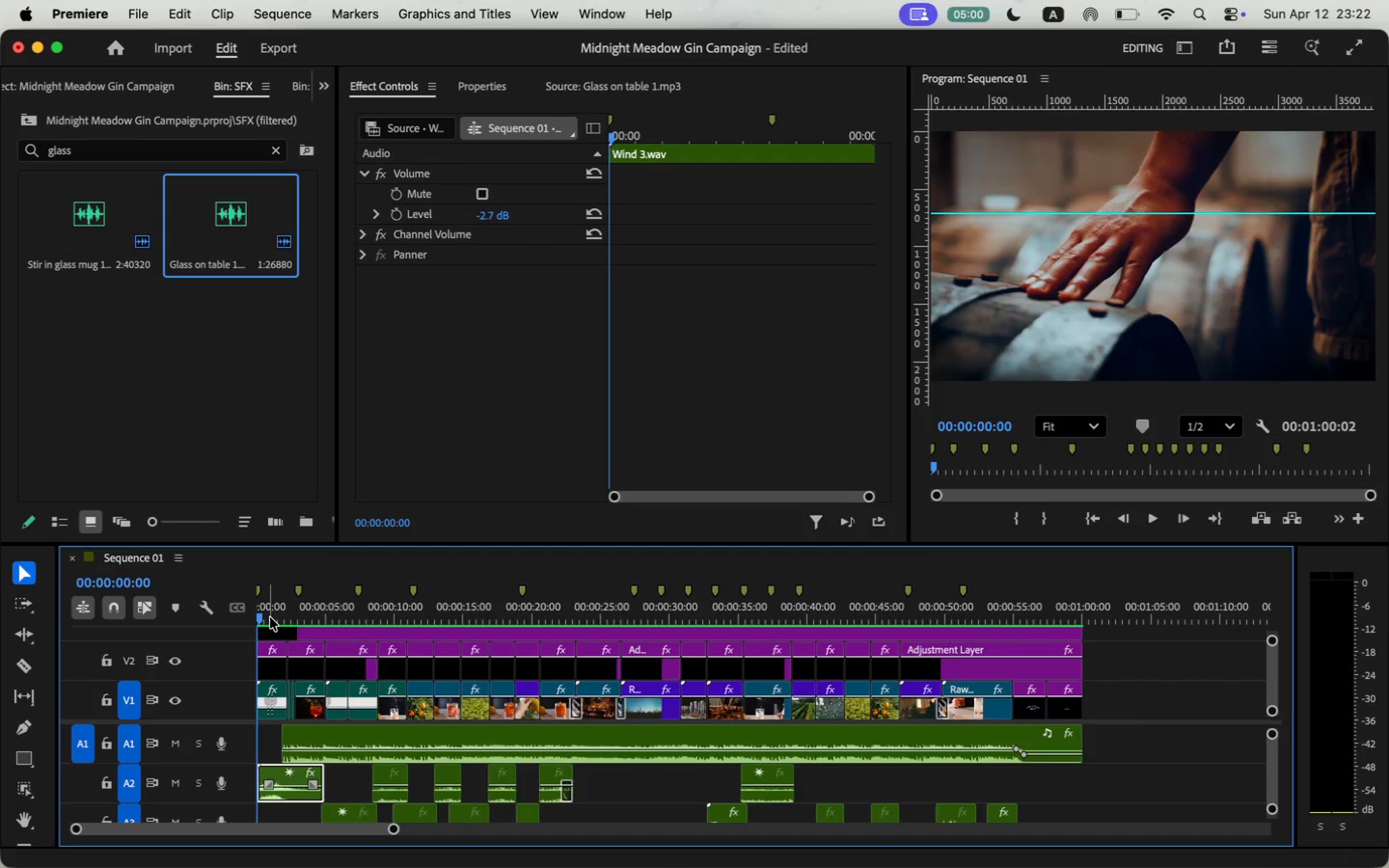 
left_click_drag(start_coordinate=[271, 615], to_coordinate=[245, 614])
 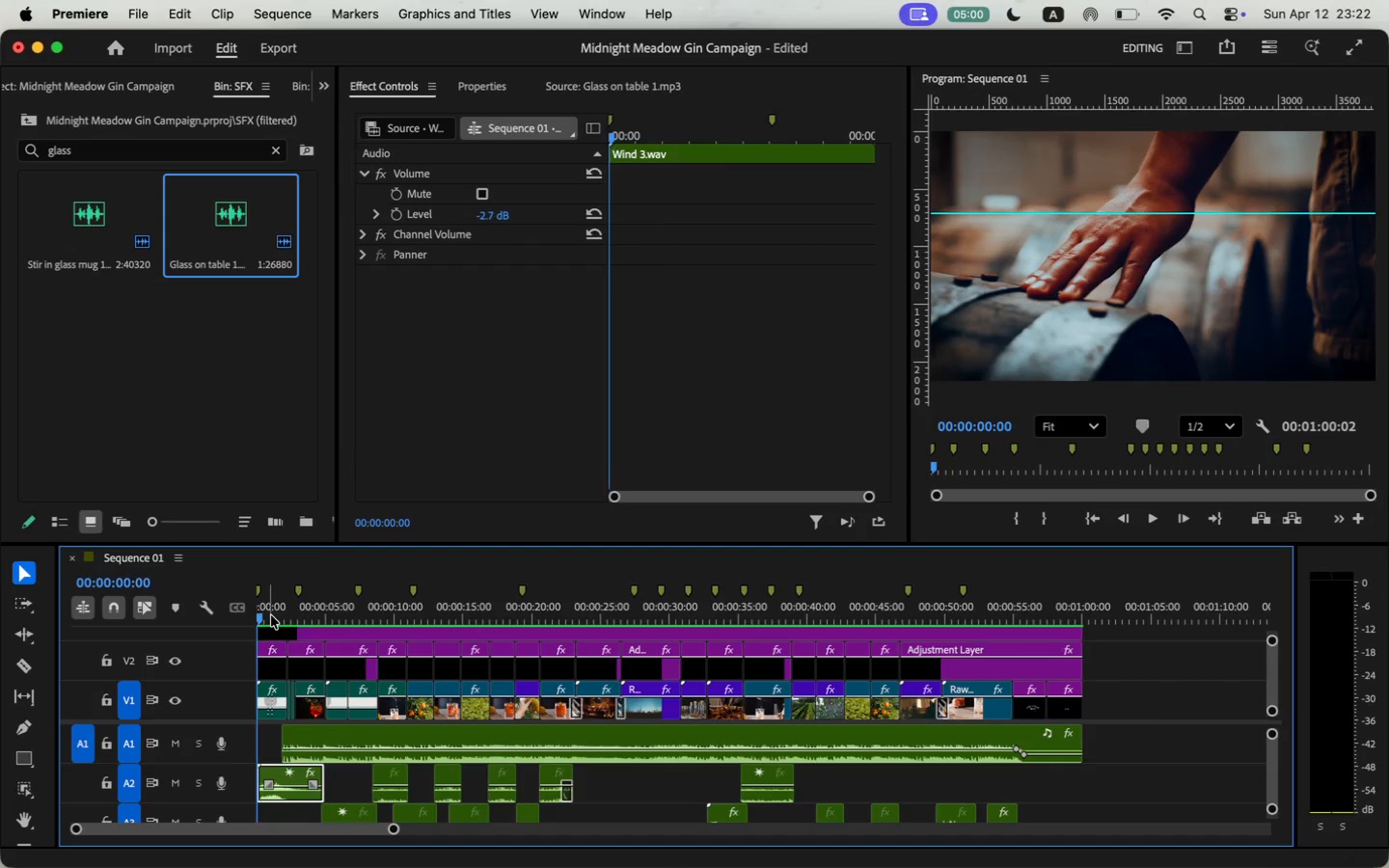 
key(Space)
 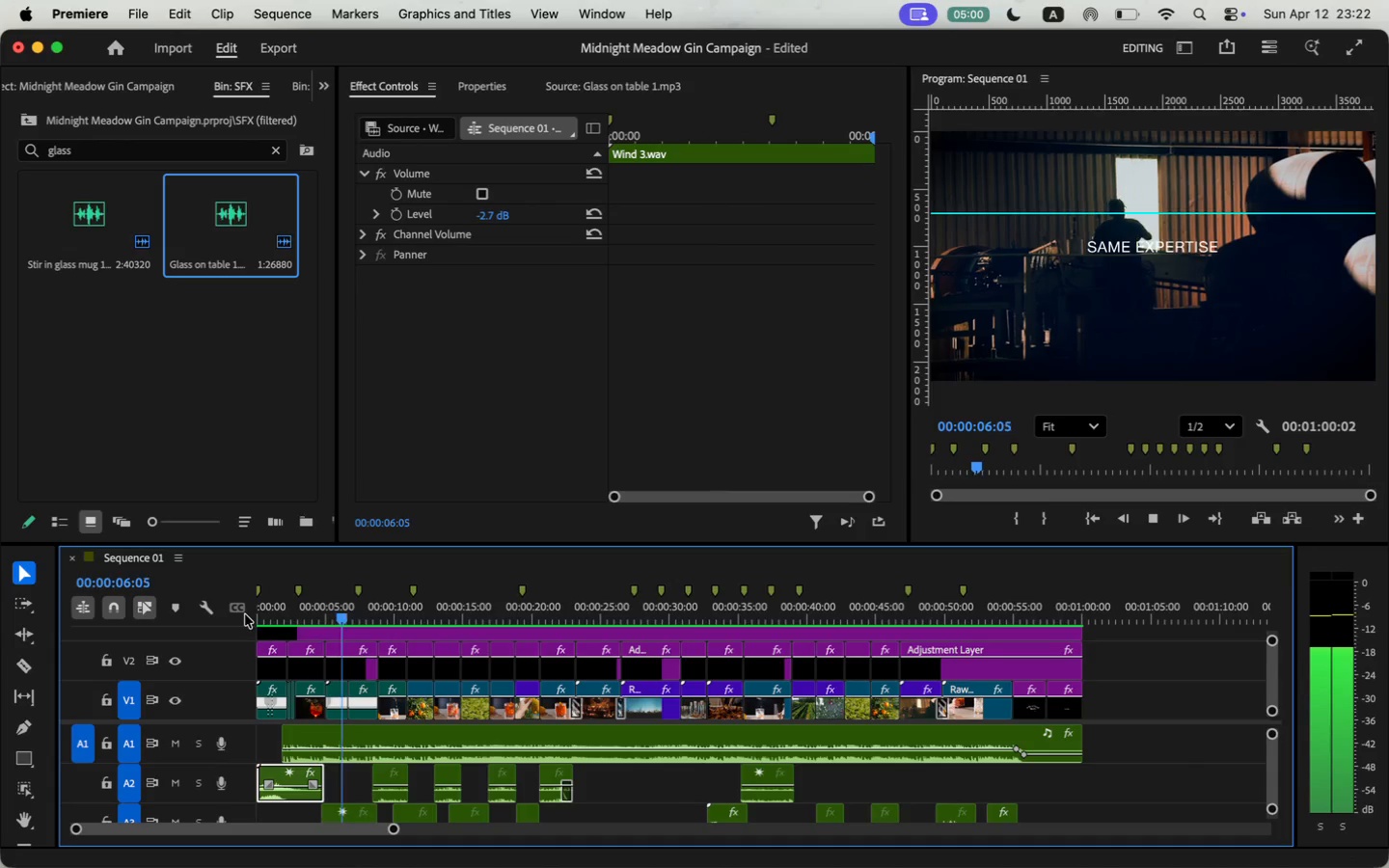 
wait(12.62)
 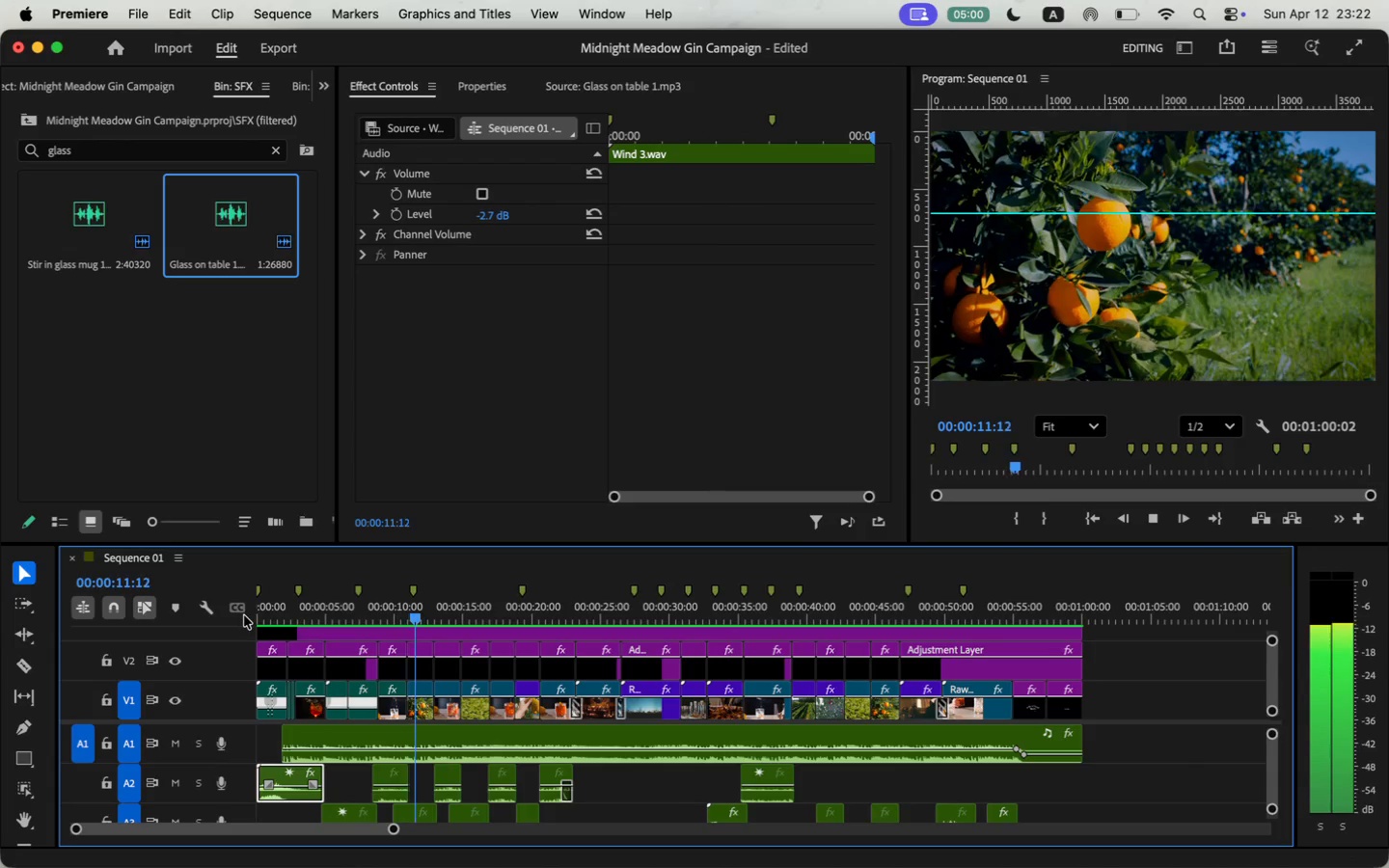 
key(Space)
 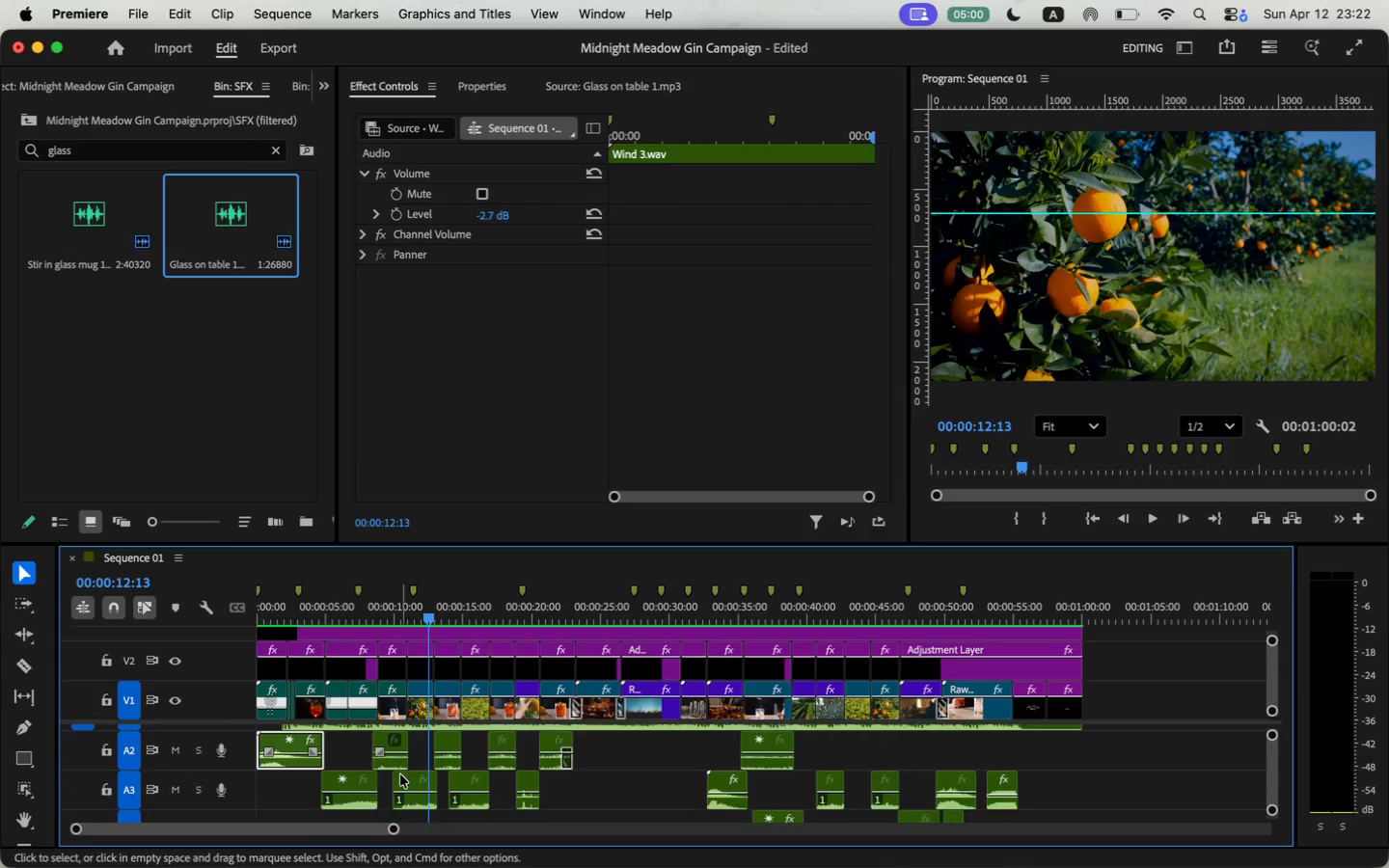 
scroll: coordinate [400, 774], scroll_direction: down, amount: 2.0
 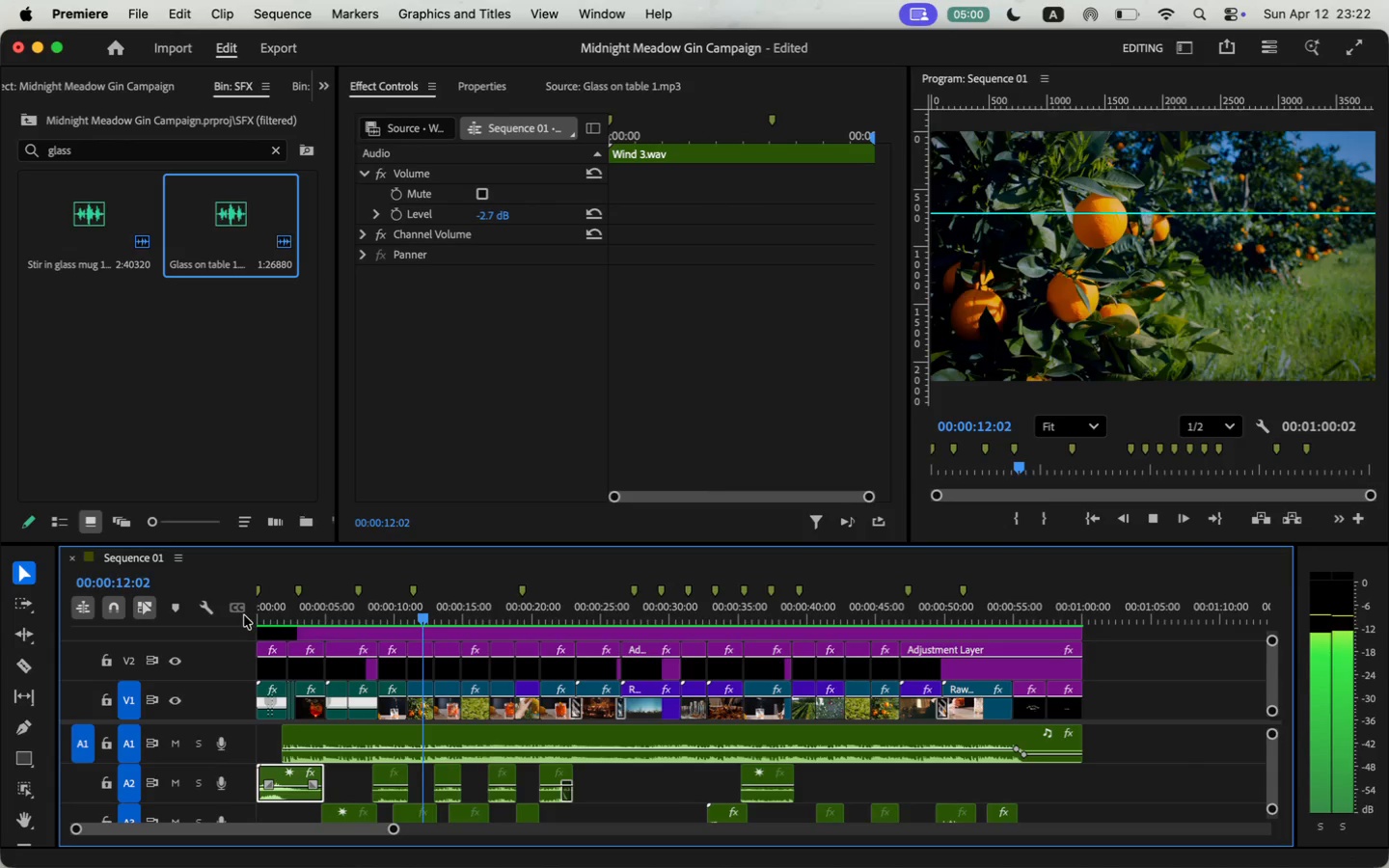 
mouse_move([415, 778])
 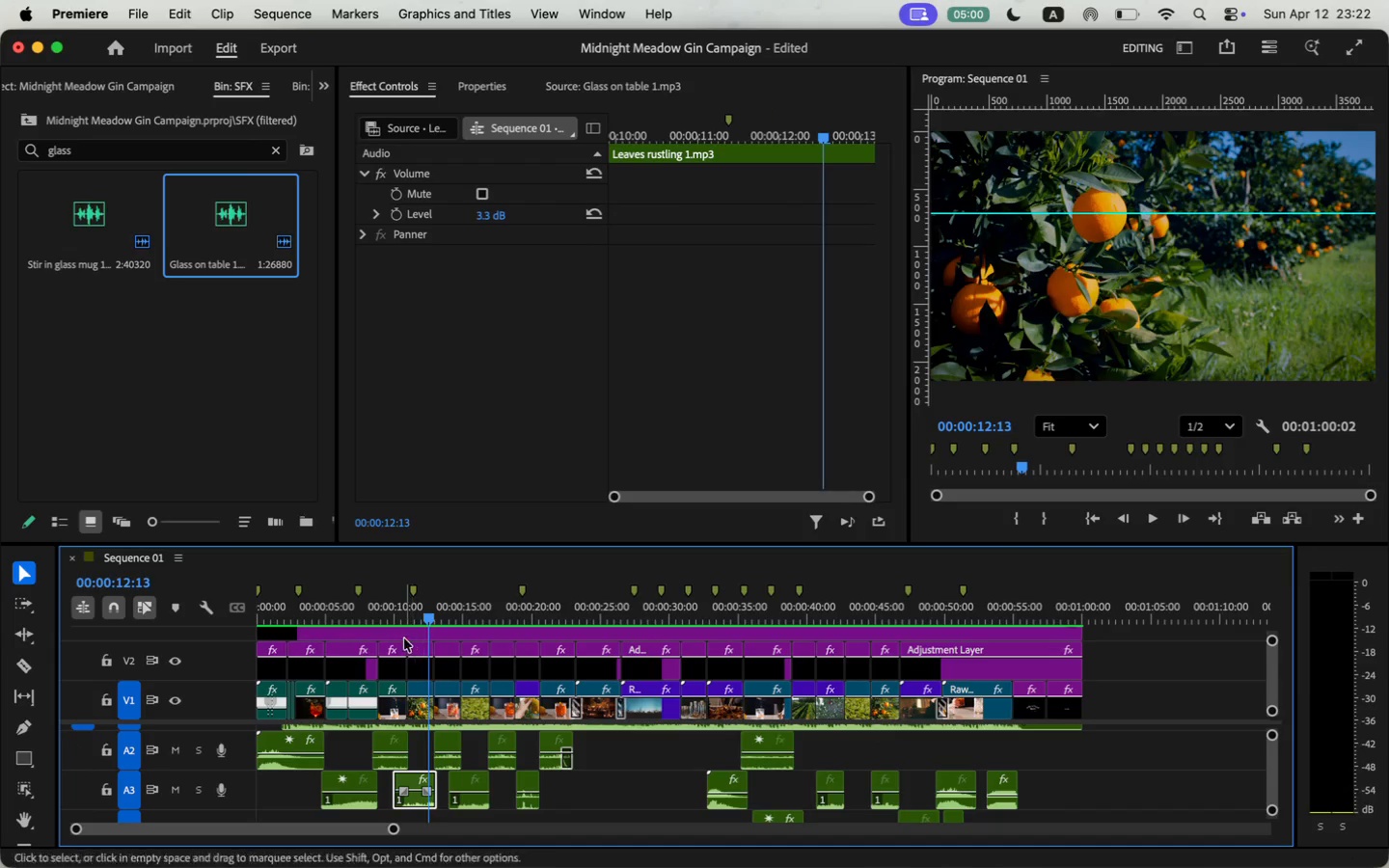 
left_click([389, 608])
 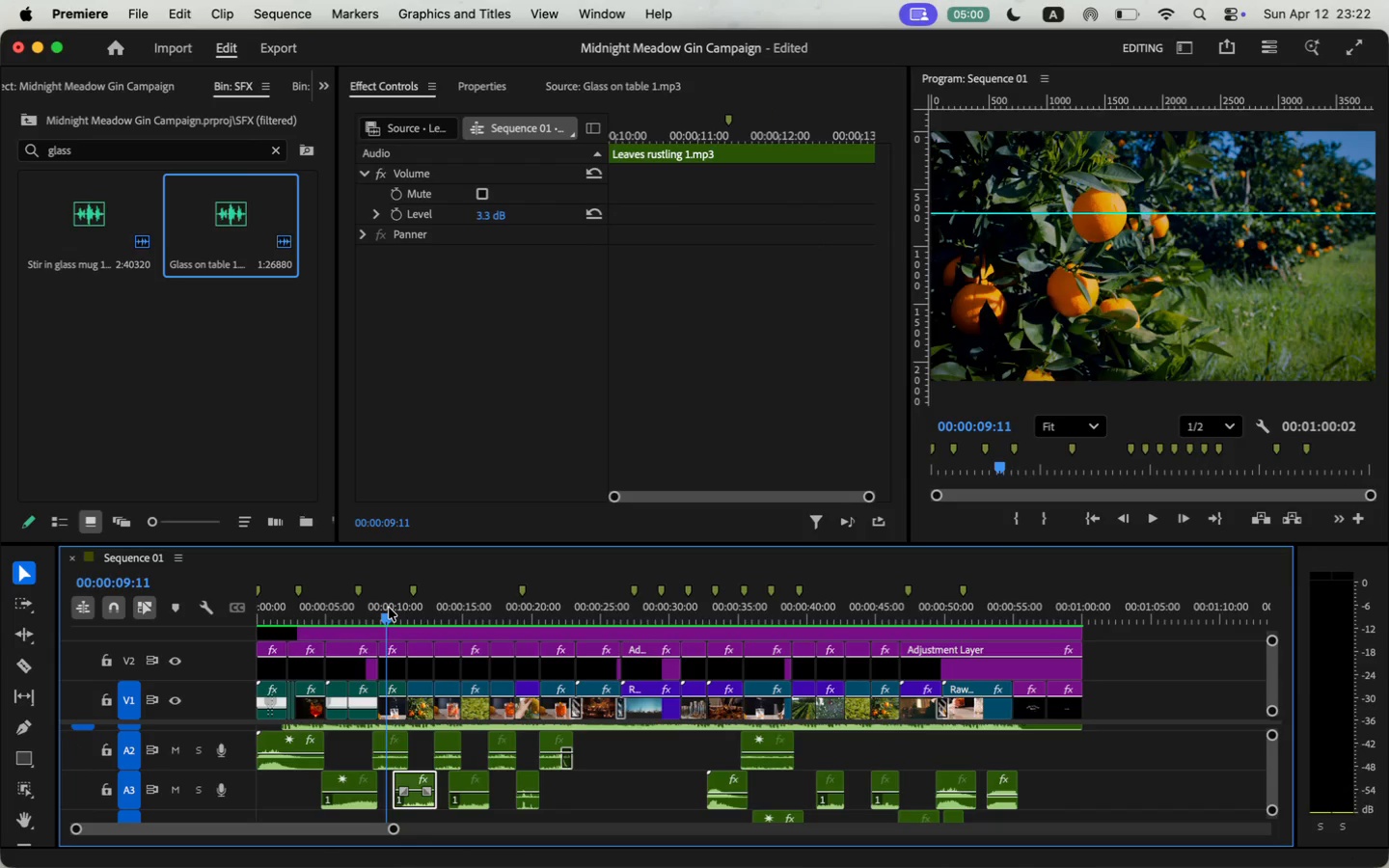 
key(Space)
 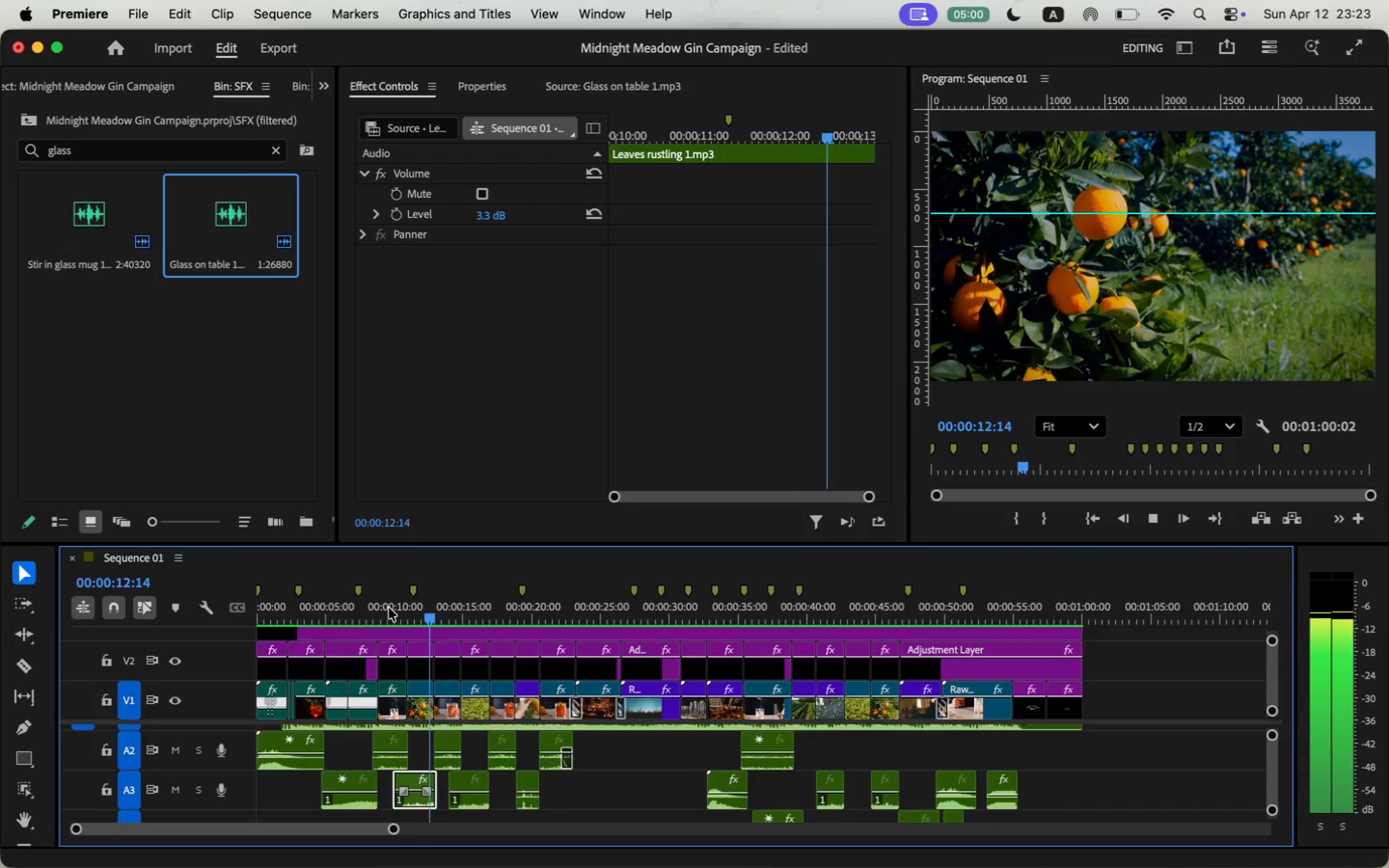 
key(Space)
 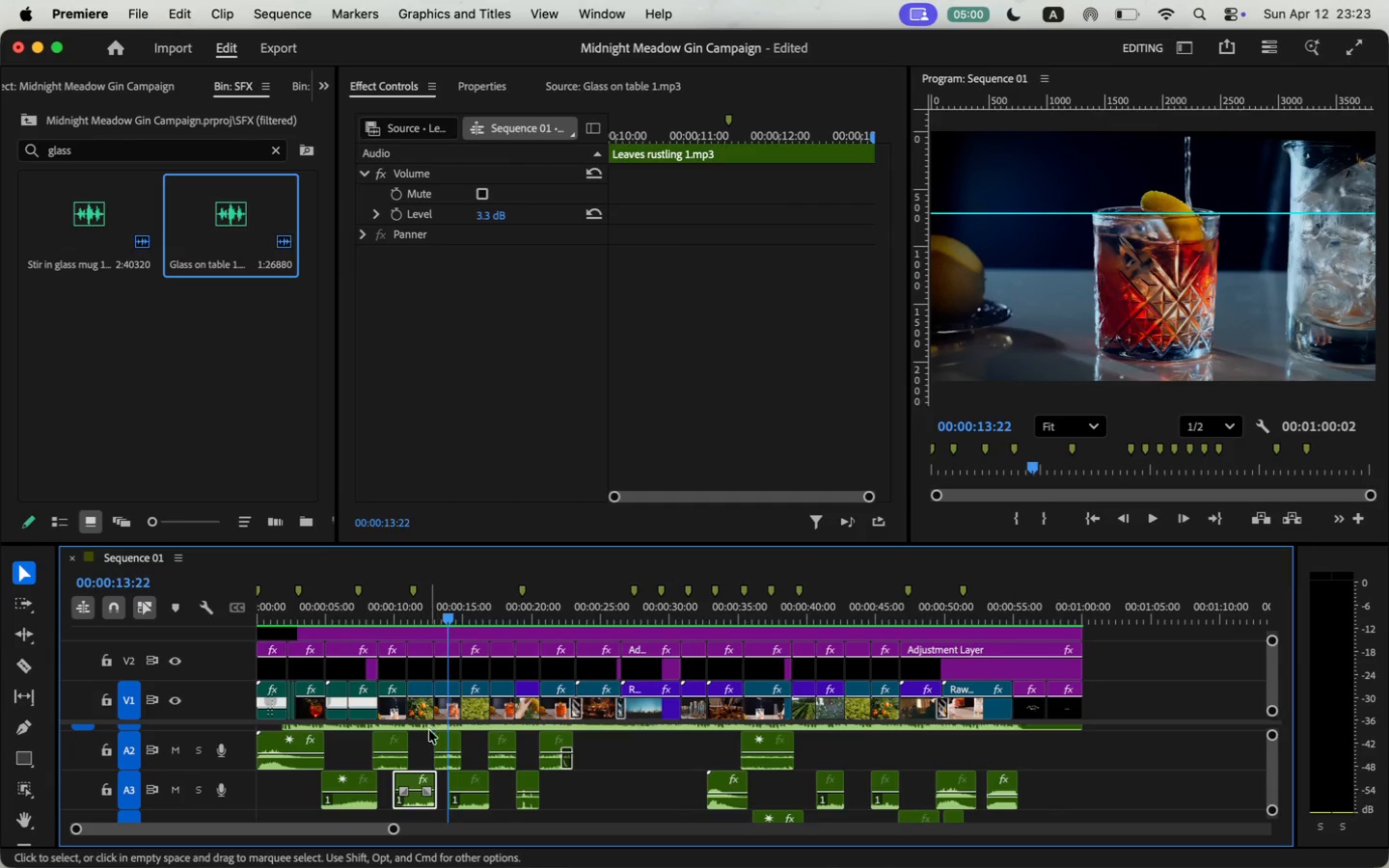 
mouse_move([448, 722])
 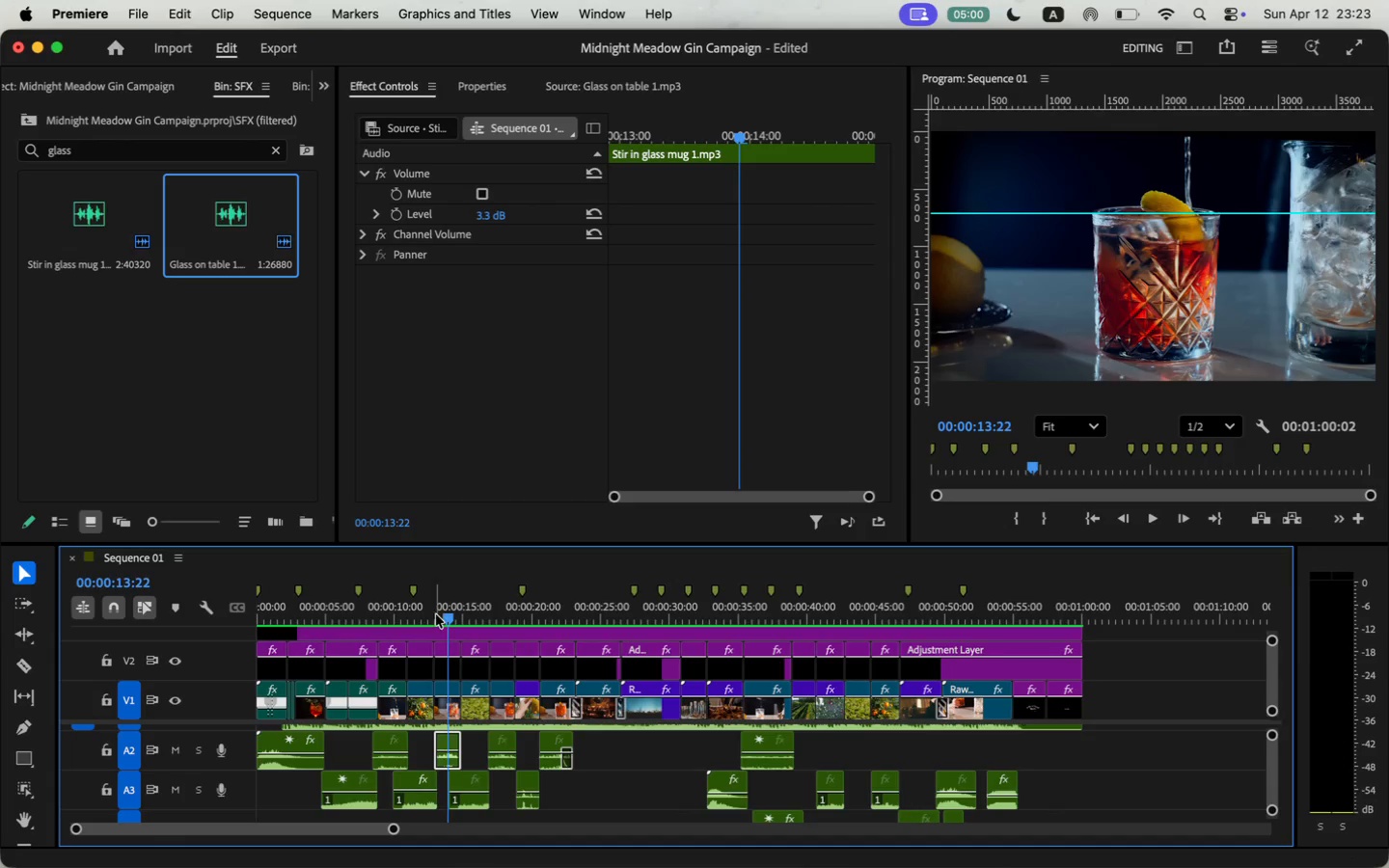 
left_click([432, 607])
 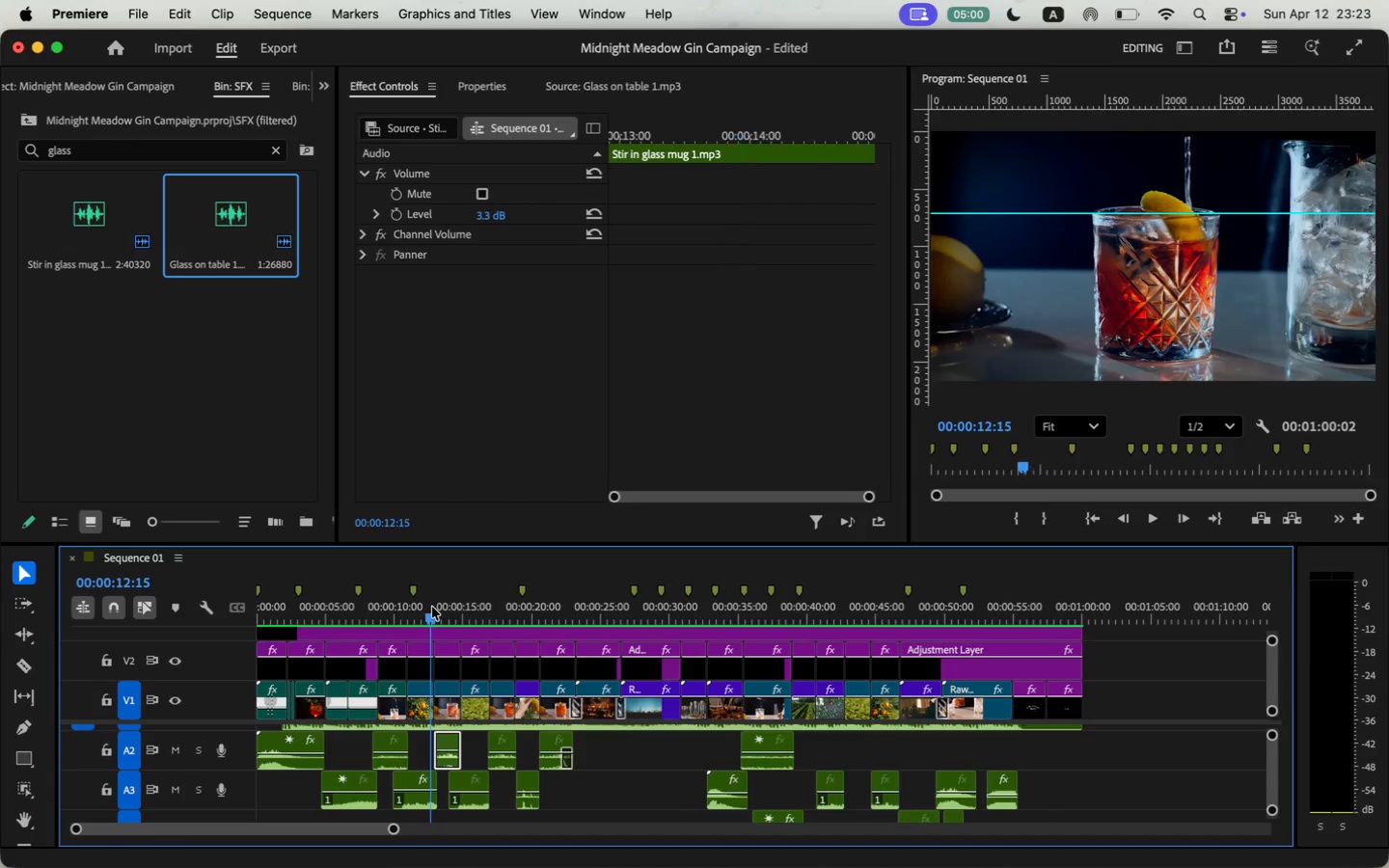 
key(Space)
 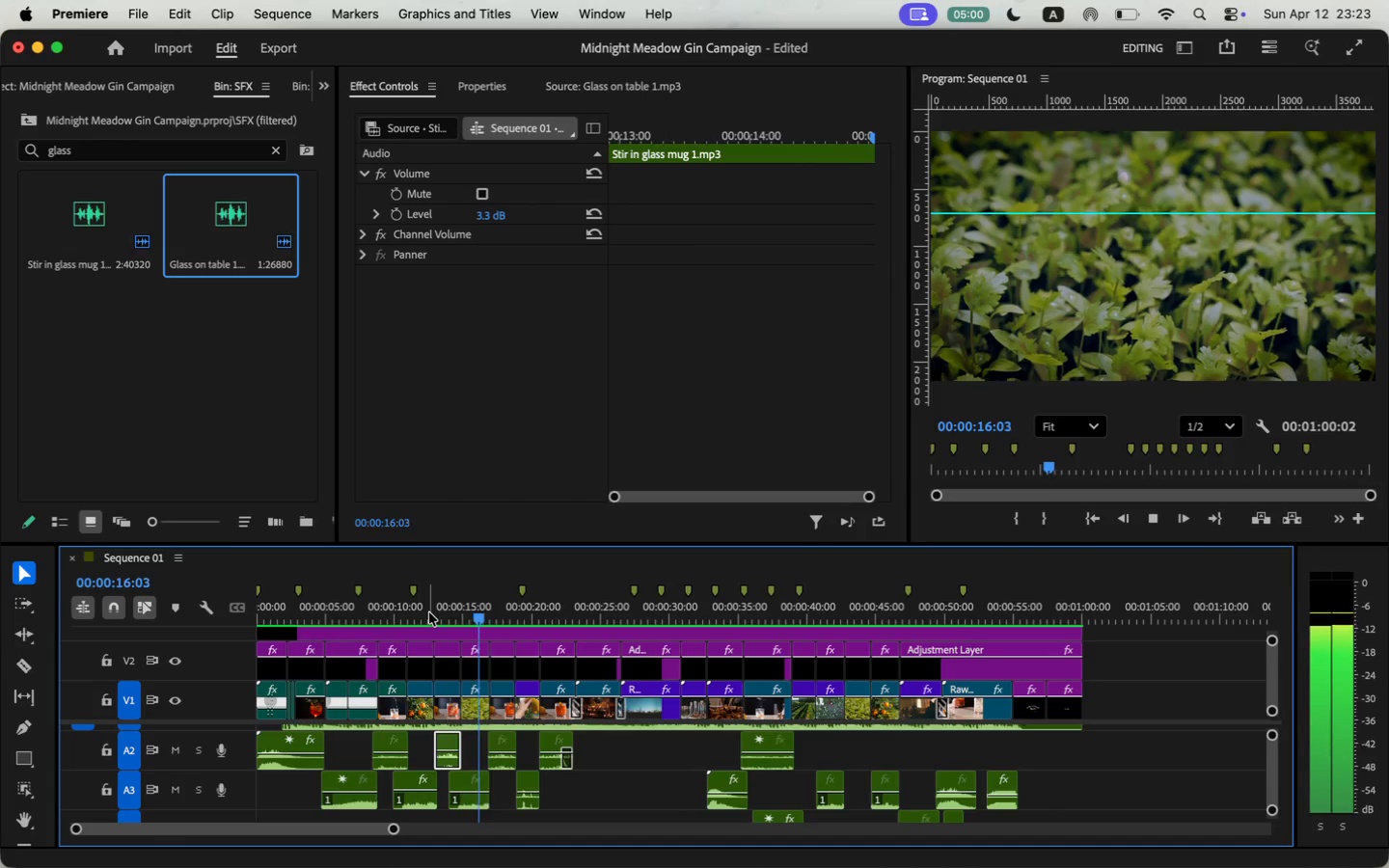 
wait(5.14)
 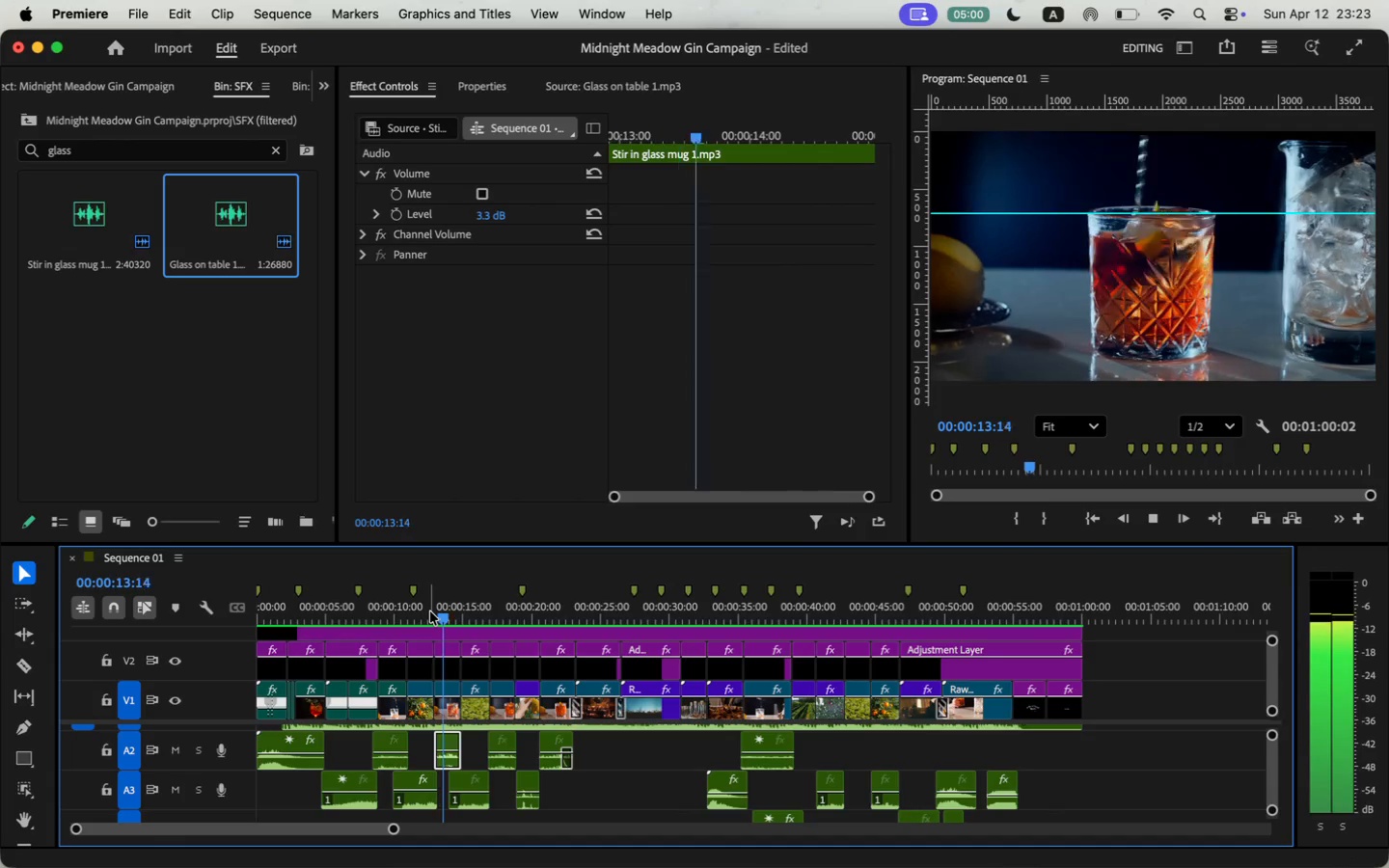 
key(Space)
 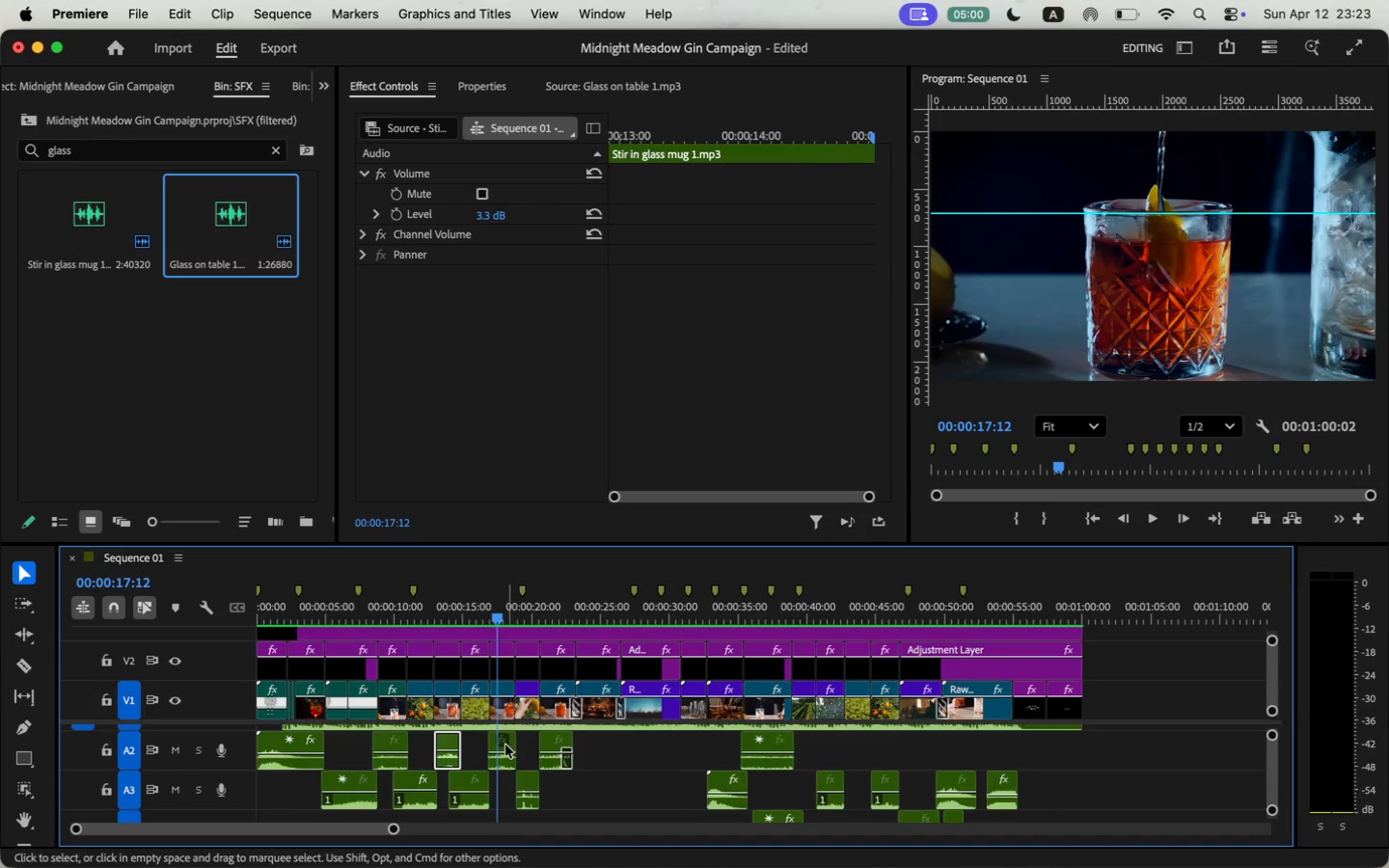 
mouse_move([493, 759])
 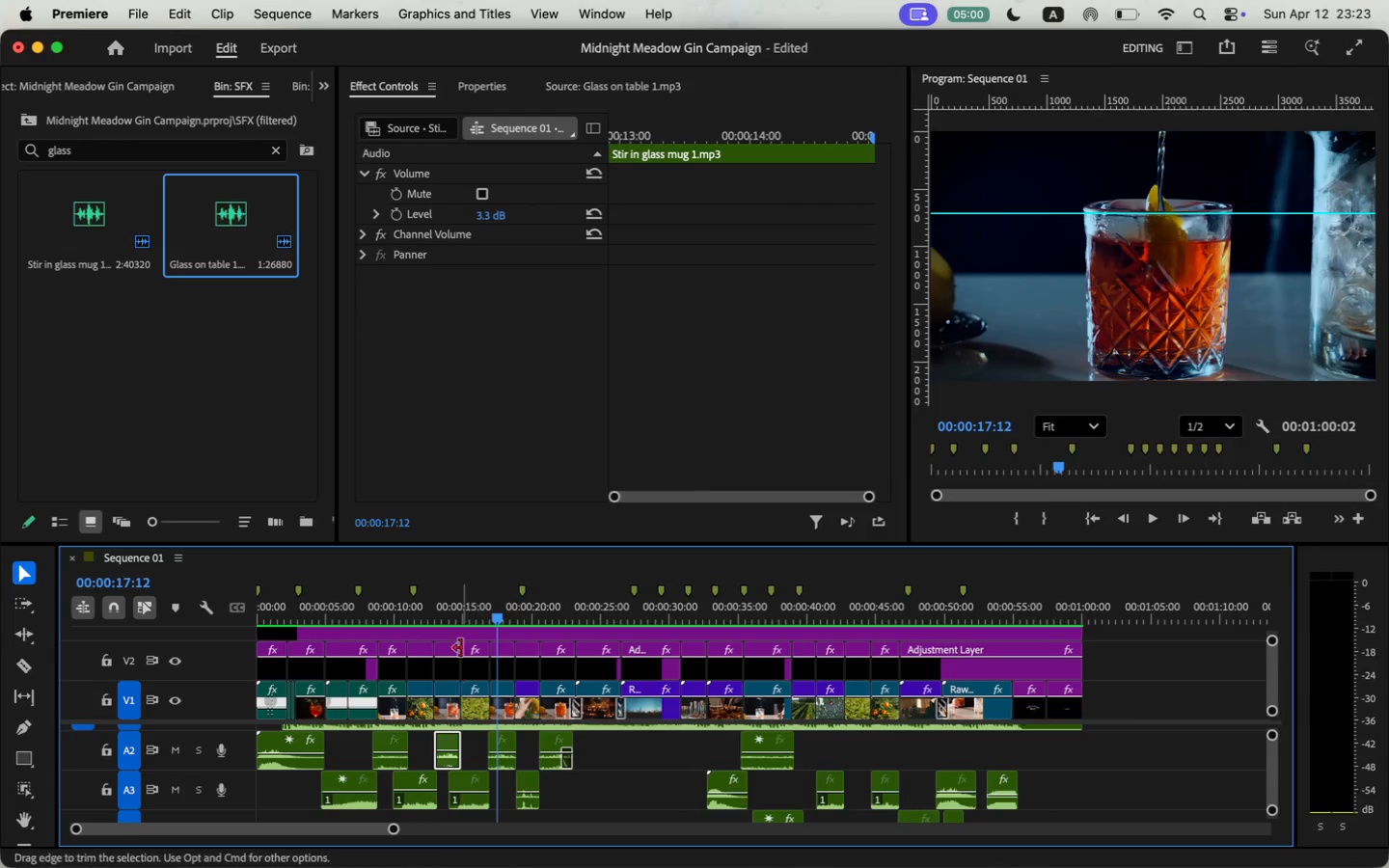 
left_click([454, 599])
 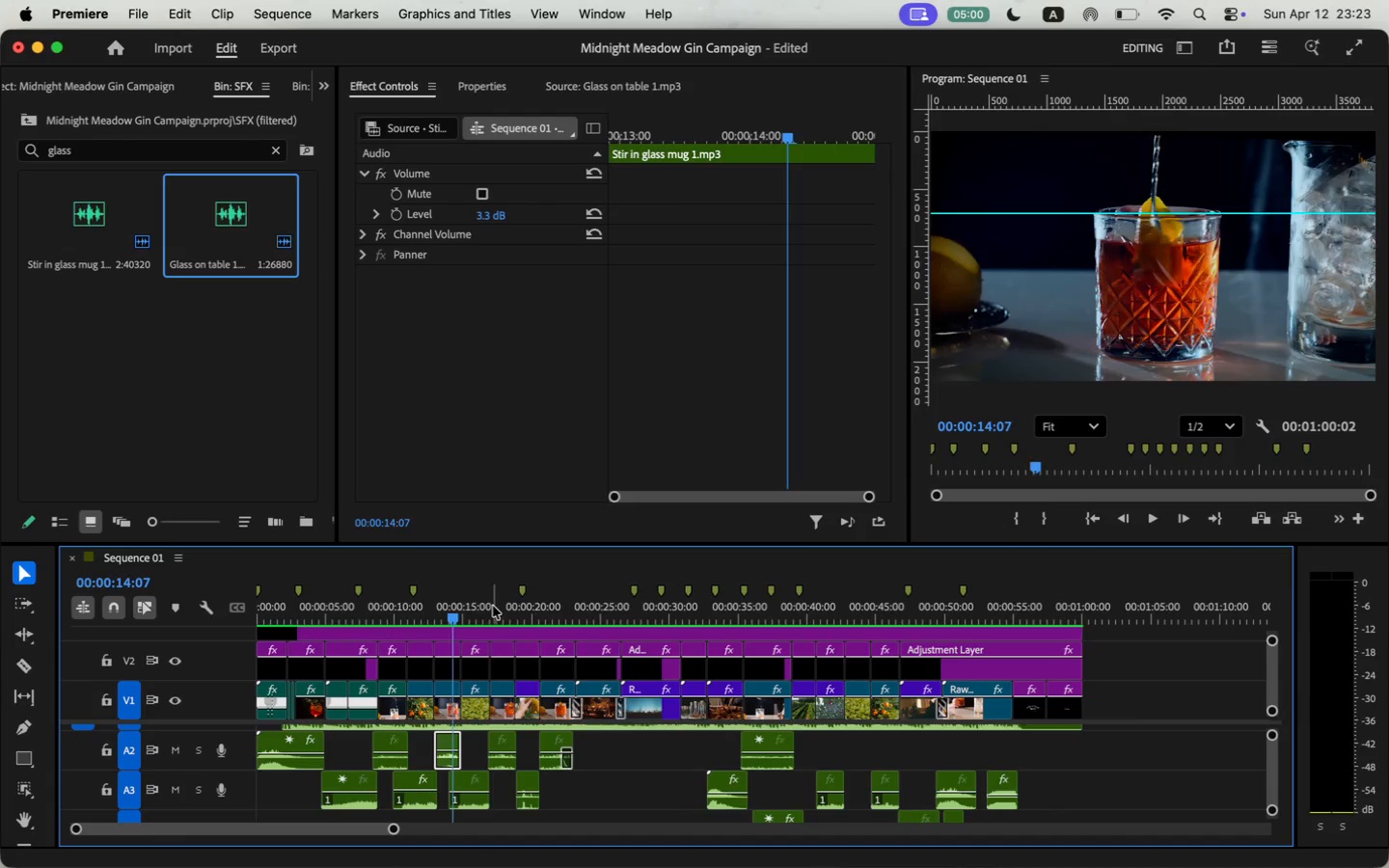 
mouse_move([508, 734])
 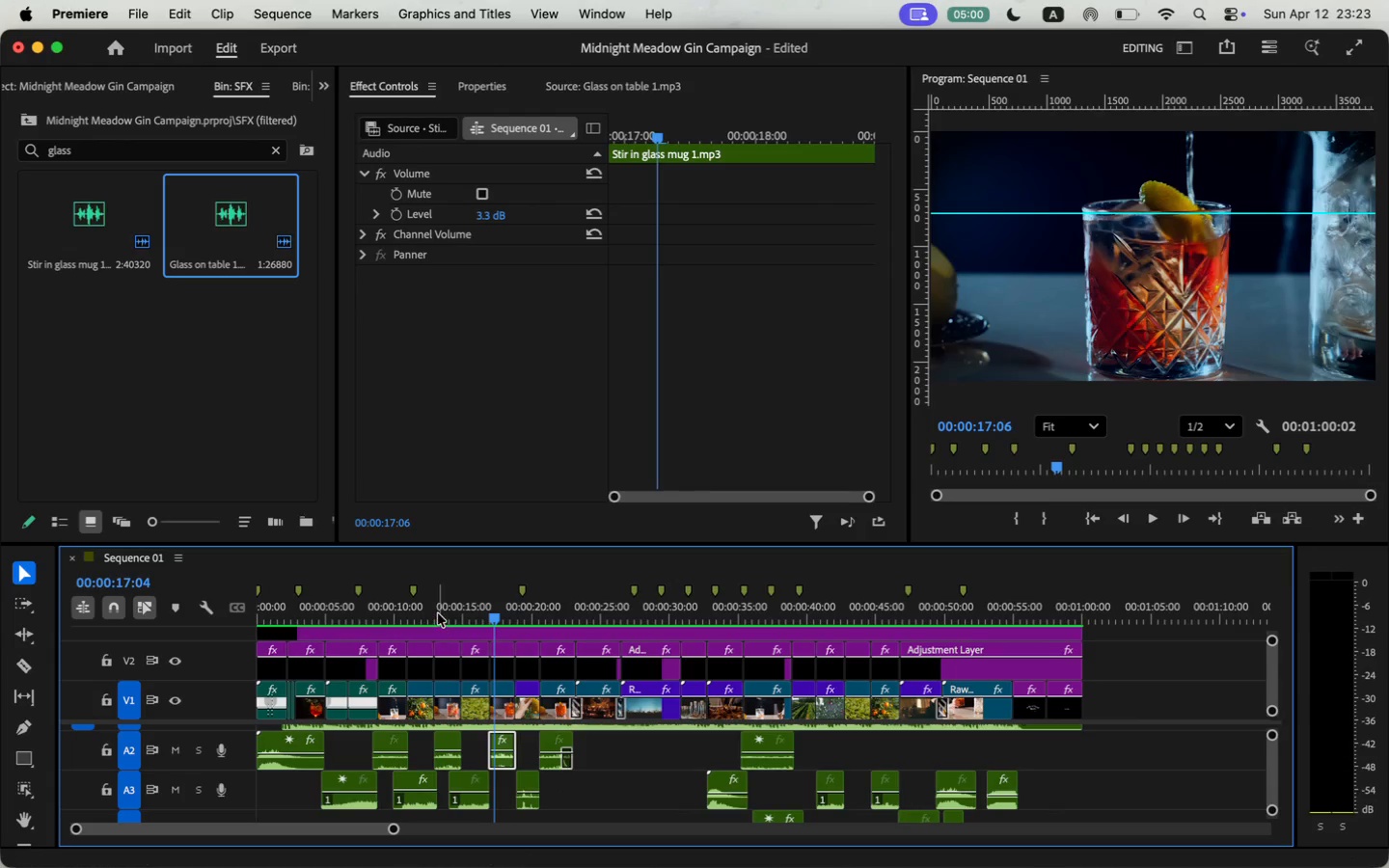 
key(Space)
 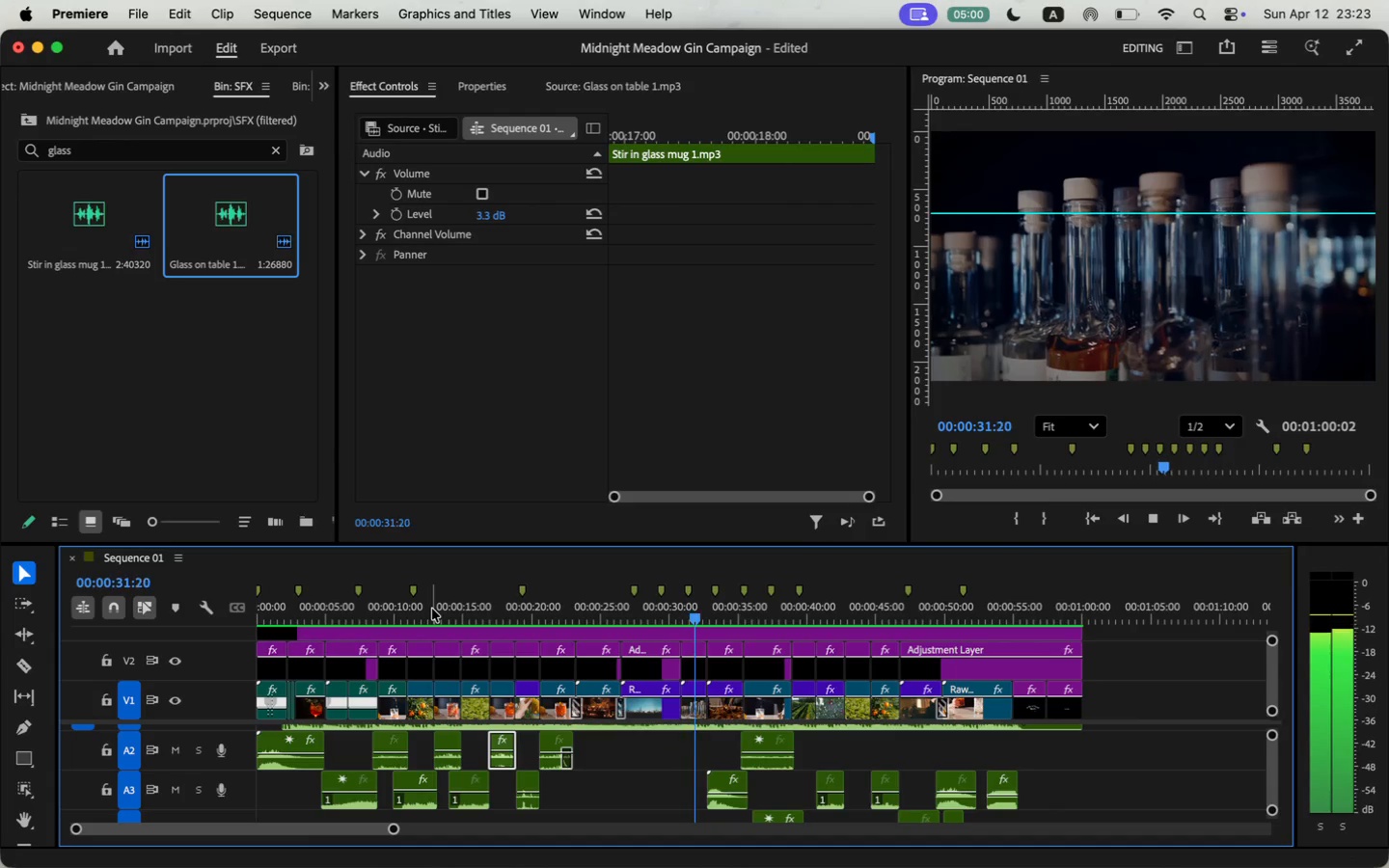 
wait(24.19)
 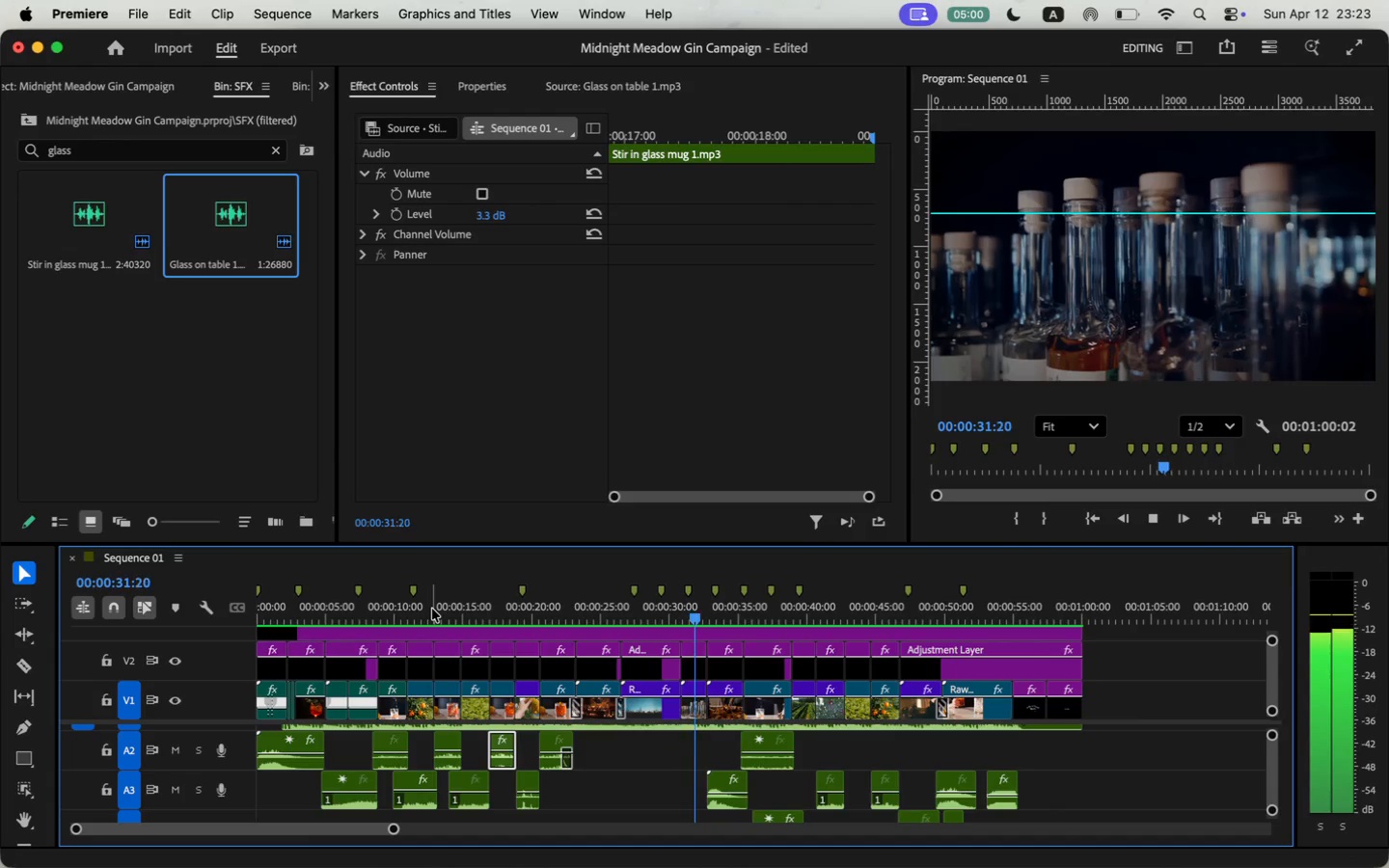 
left_click([432, 610])
 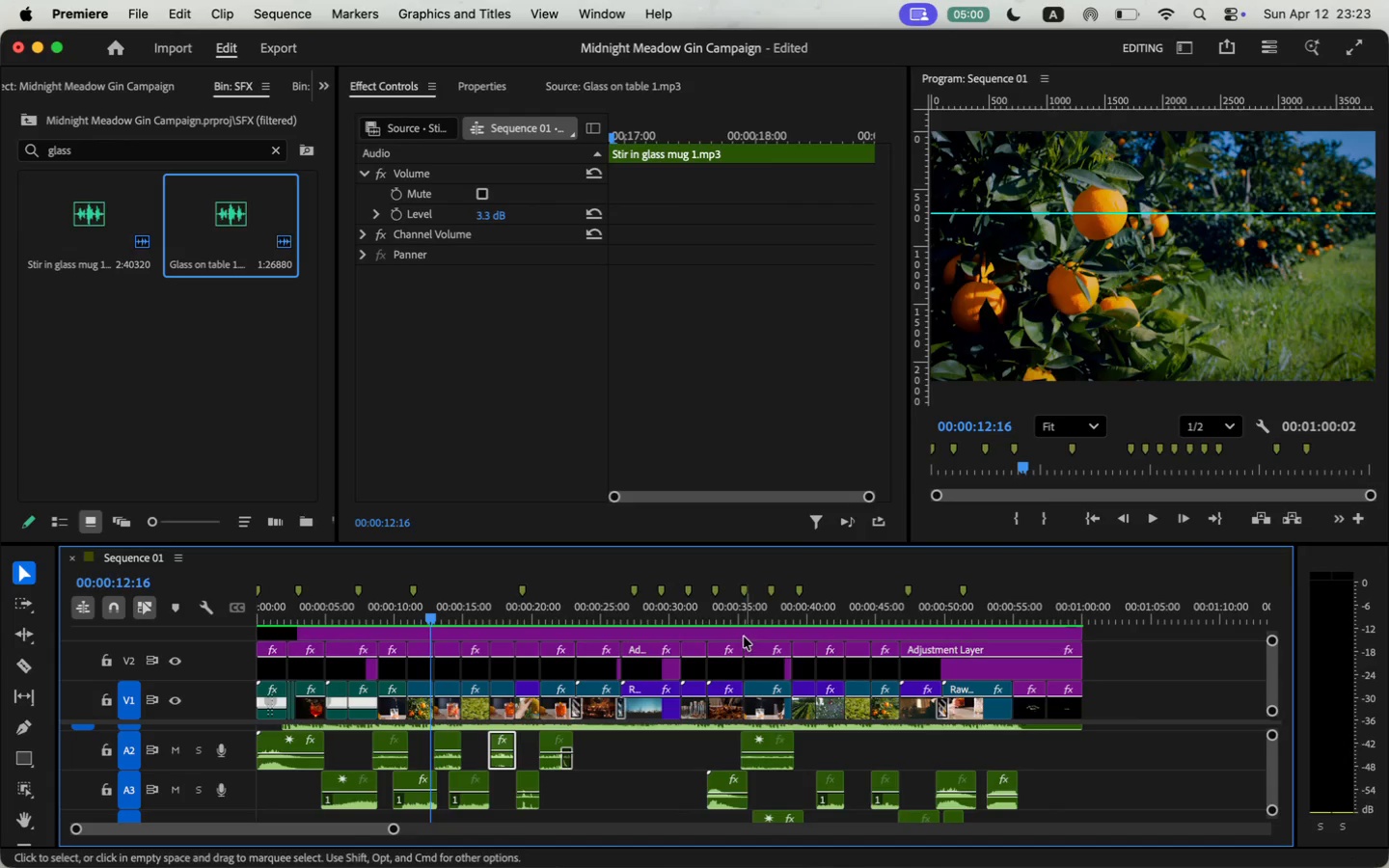 
mouse_move([749, 726])
 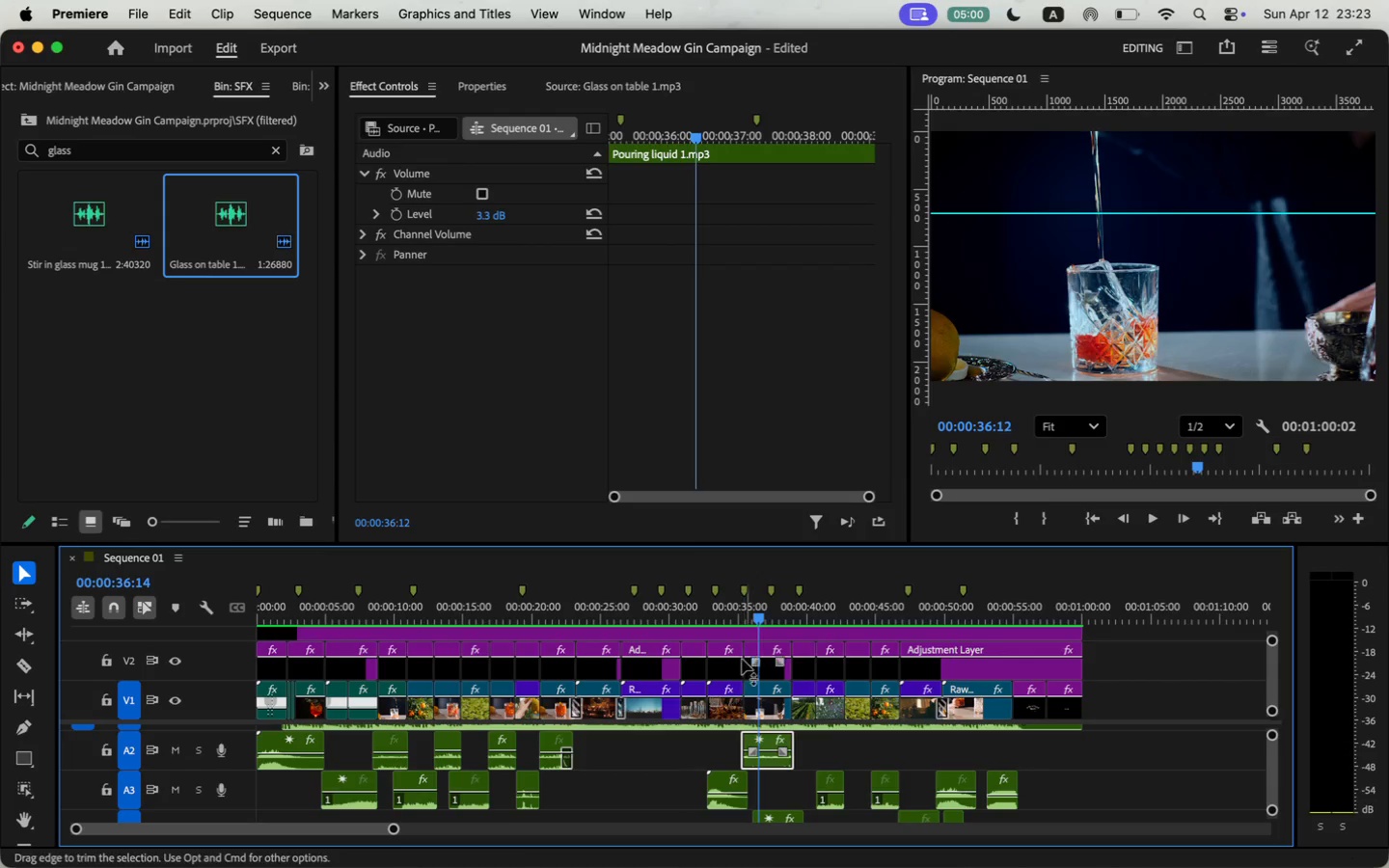 
left_click([728, 618])
 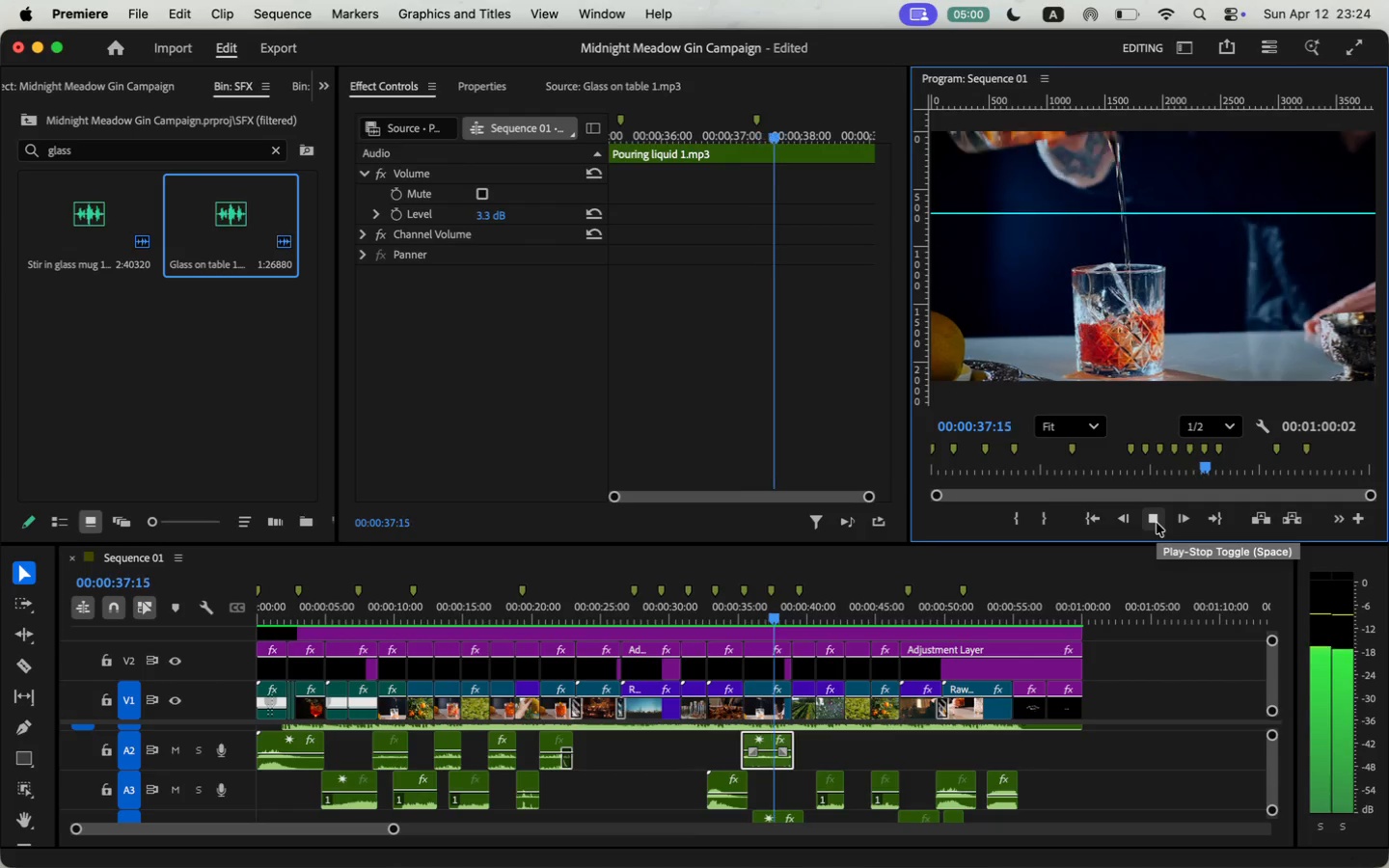 
wait(10.02)
 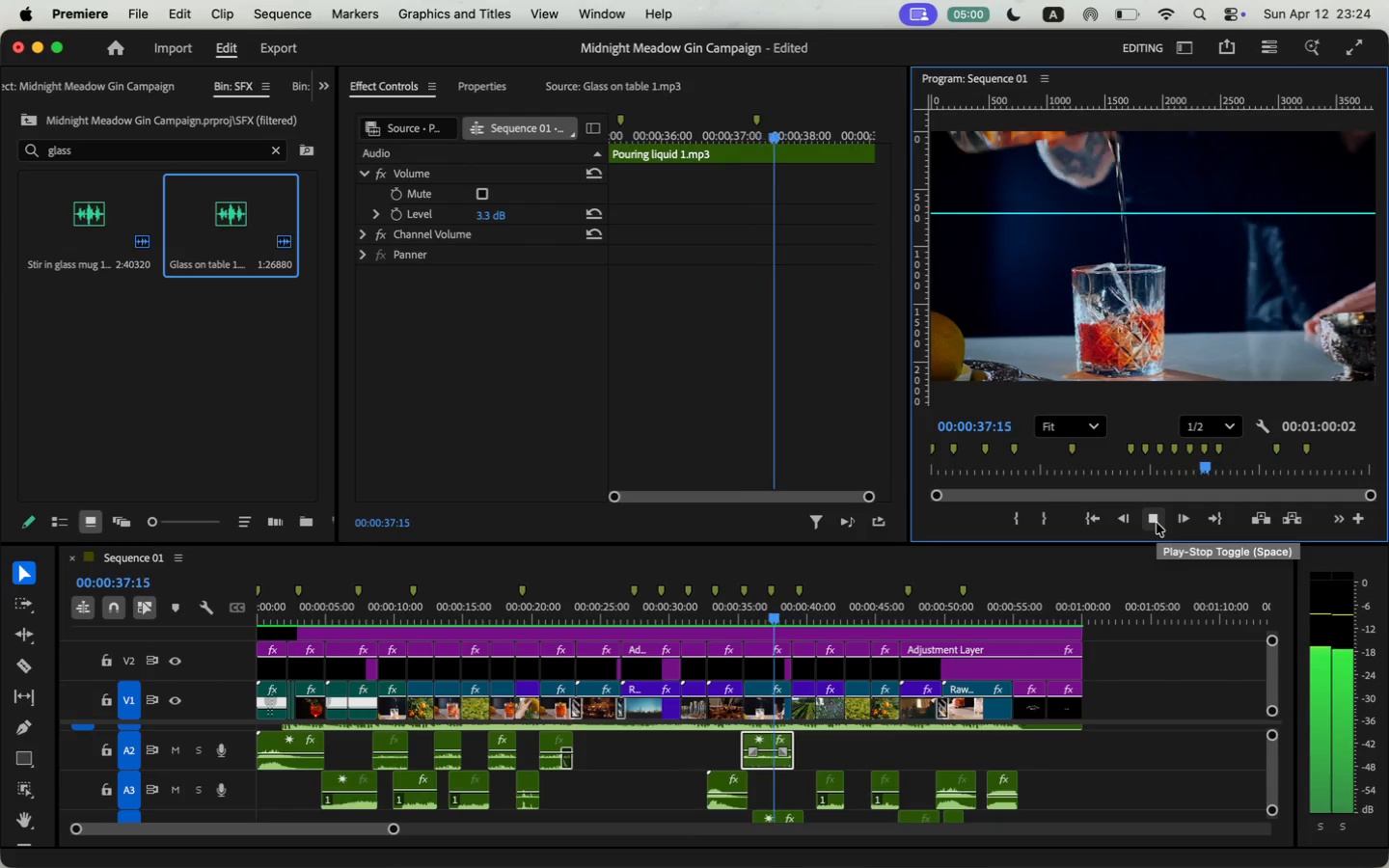 
left_click([786, 606])
 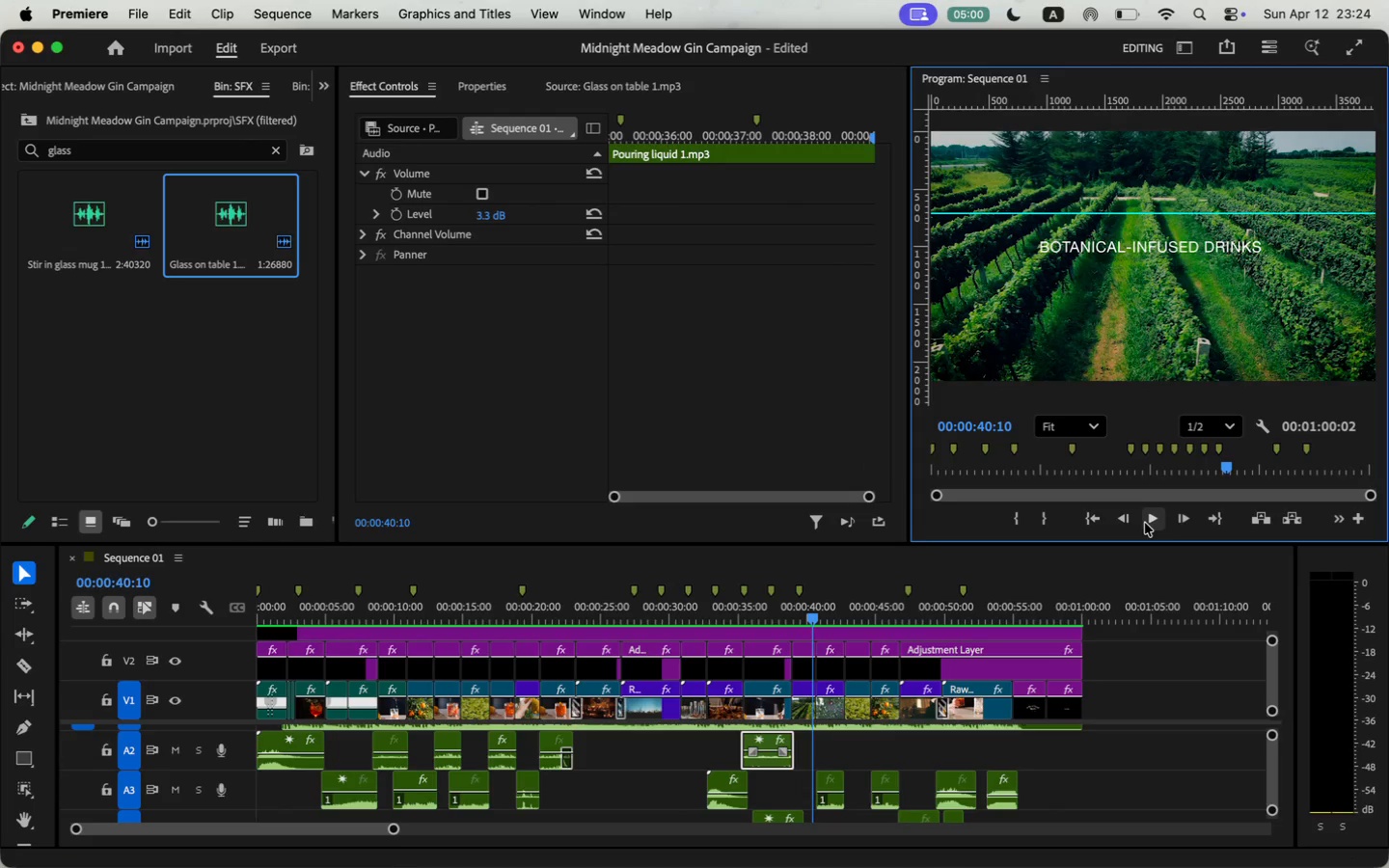 
wait(6.37)
 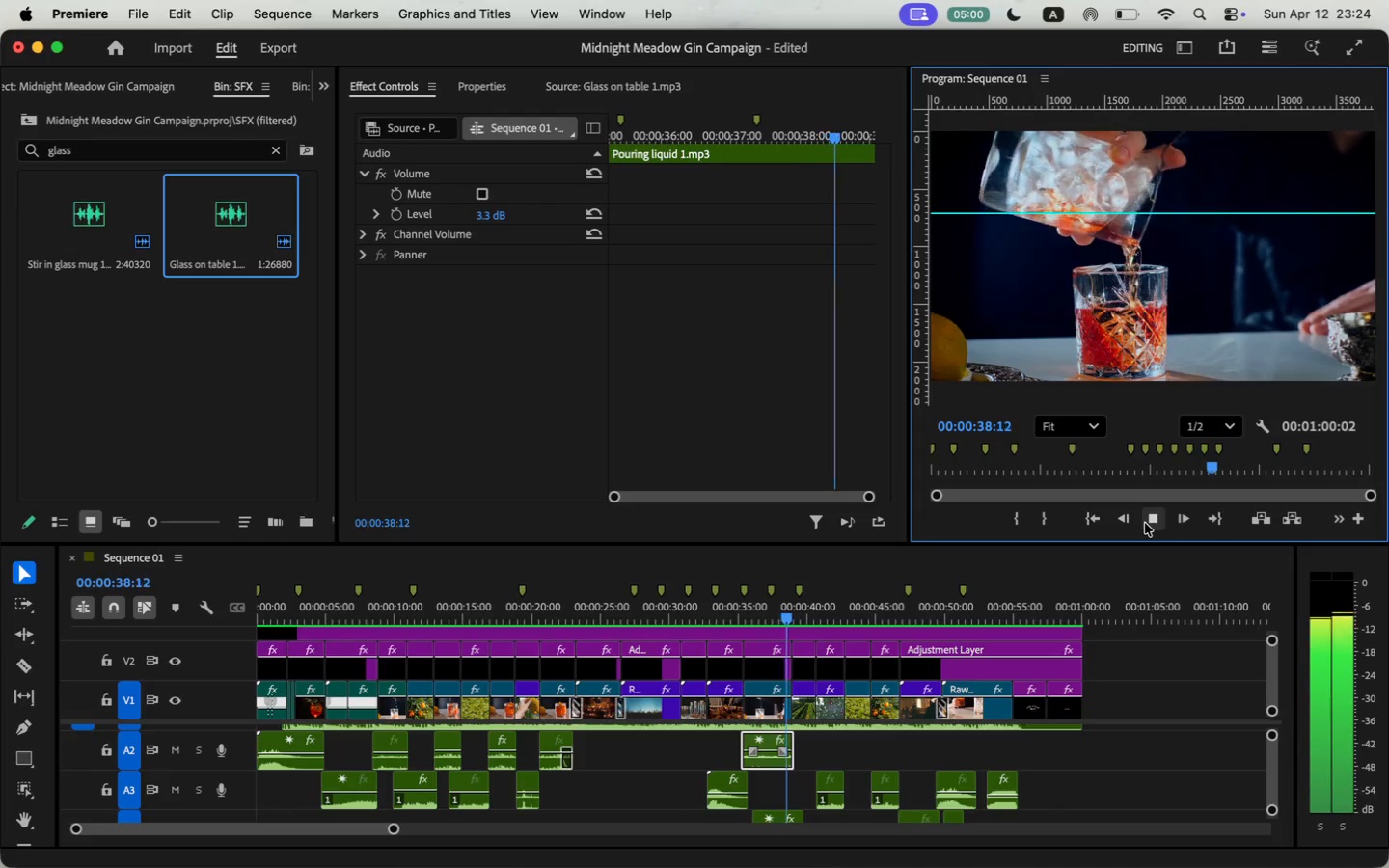 
left_click([1158, 518])
 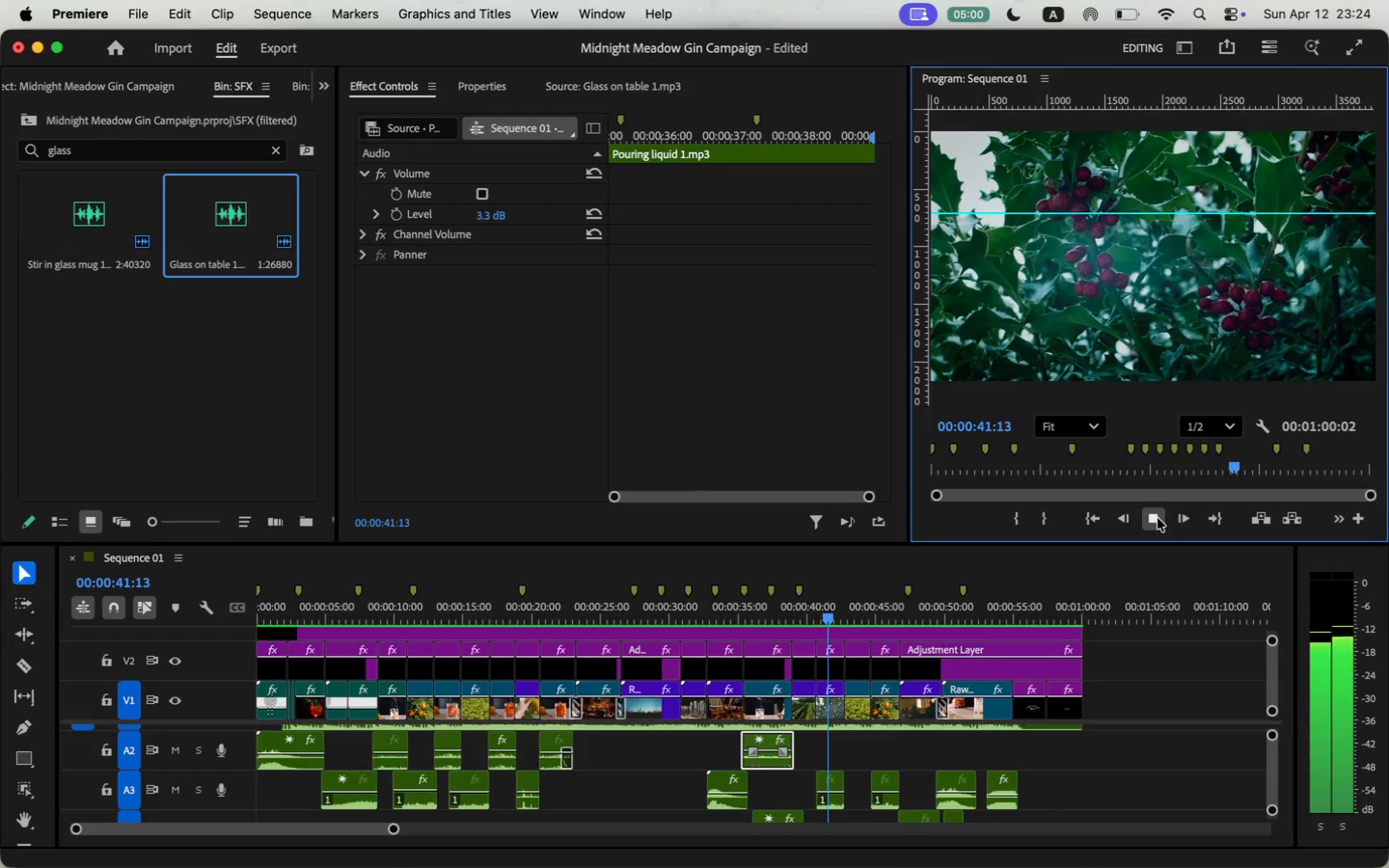 
double_click([1158, 518])
 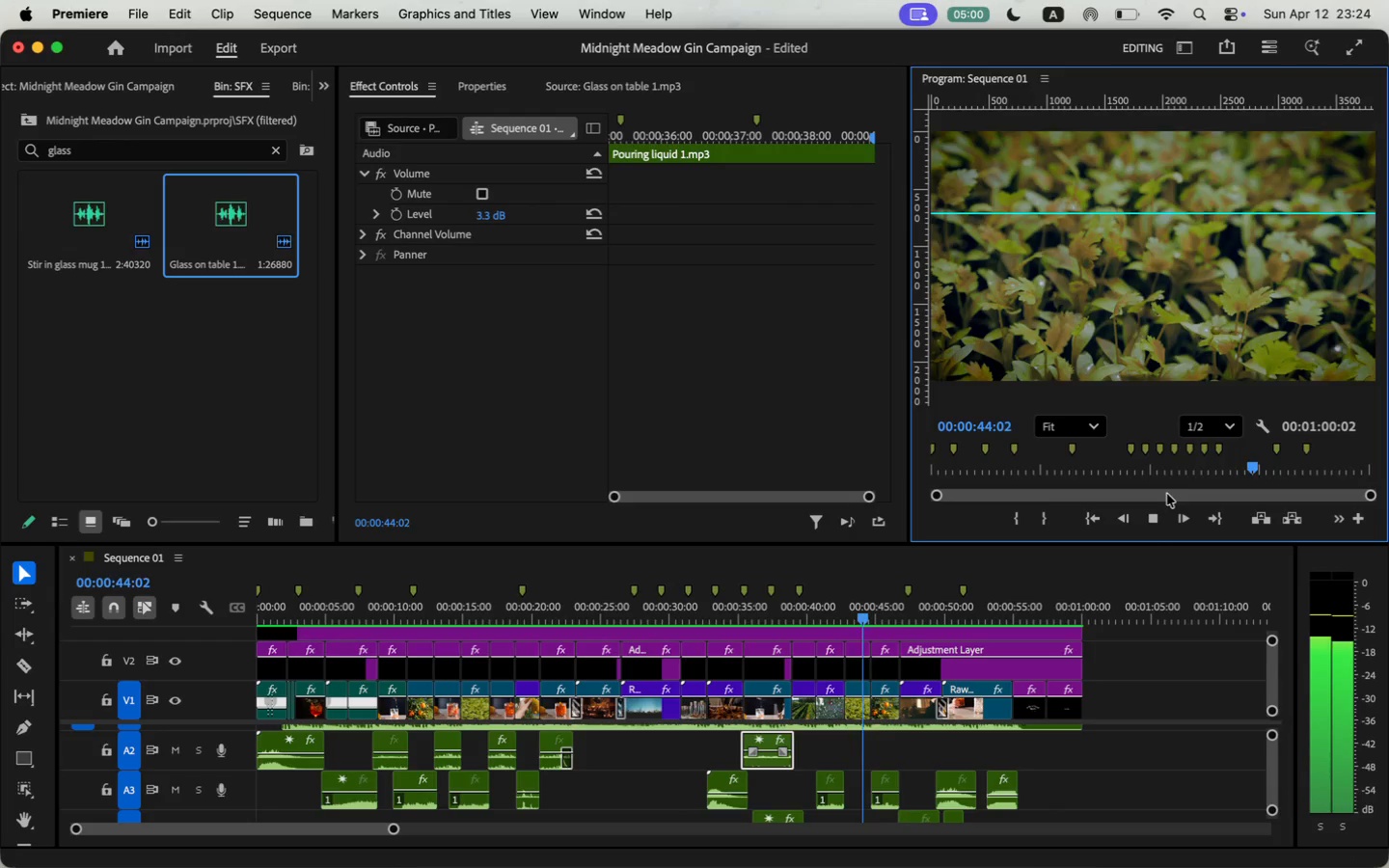 
left_click([1223, 468])
 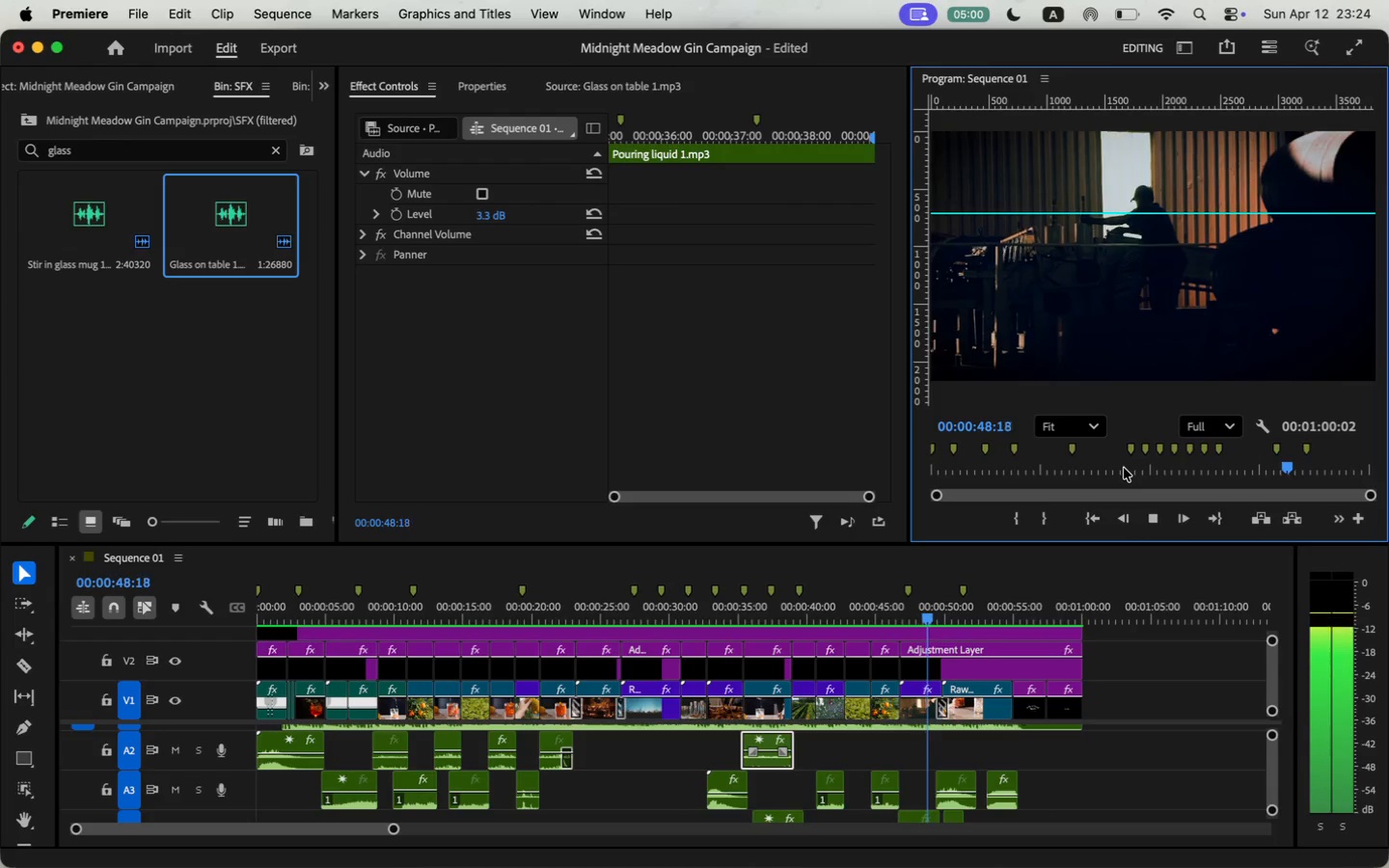 
wait(8.75)
 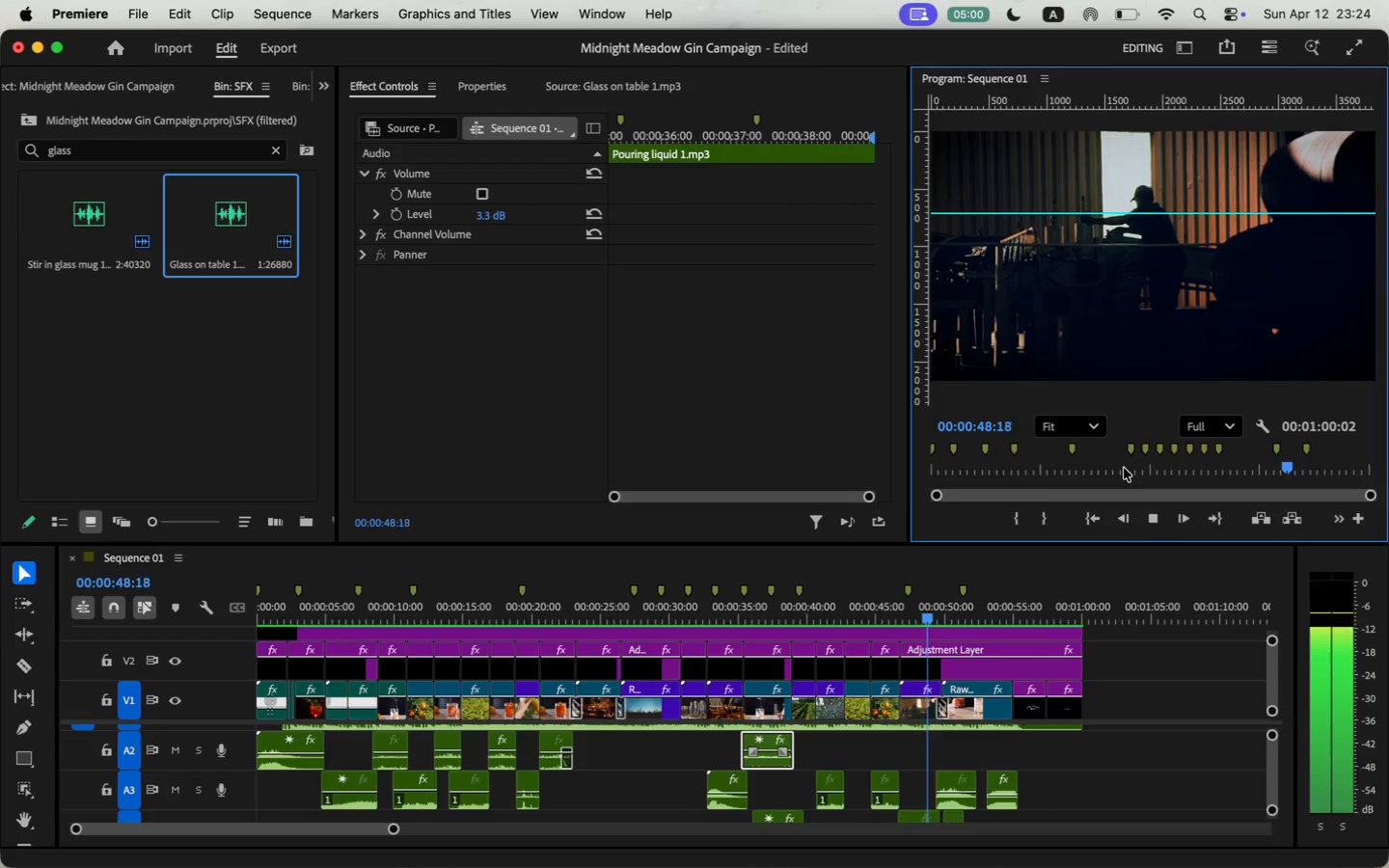 
left_click([1146, 517])
 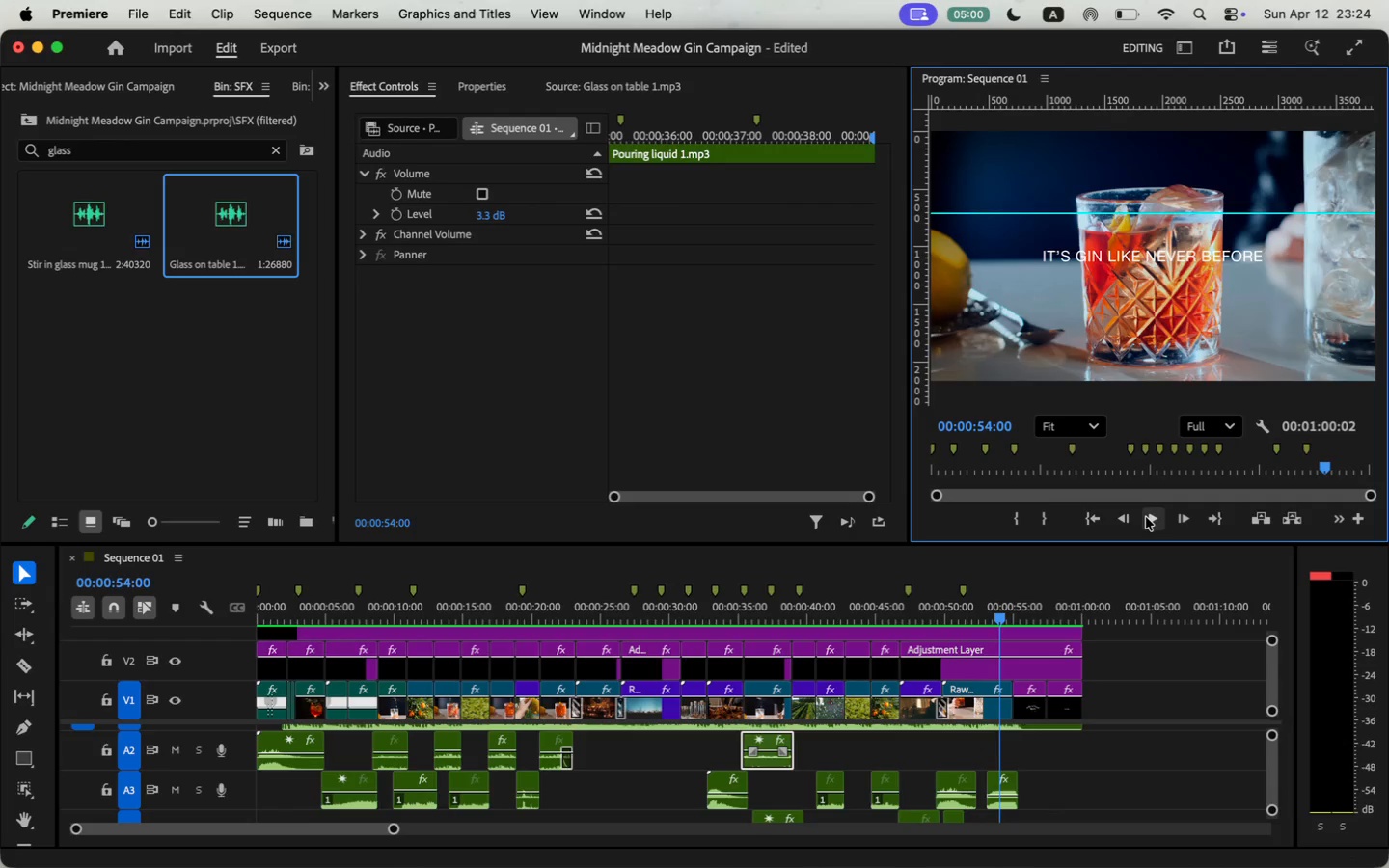 
left_click([1146, 517])
 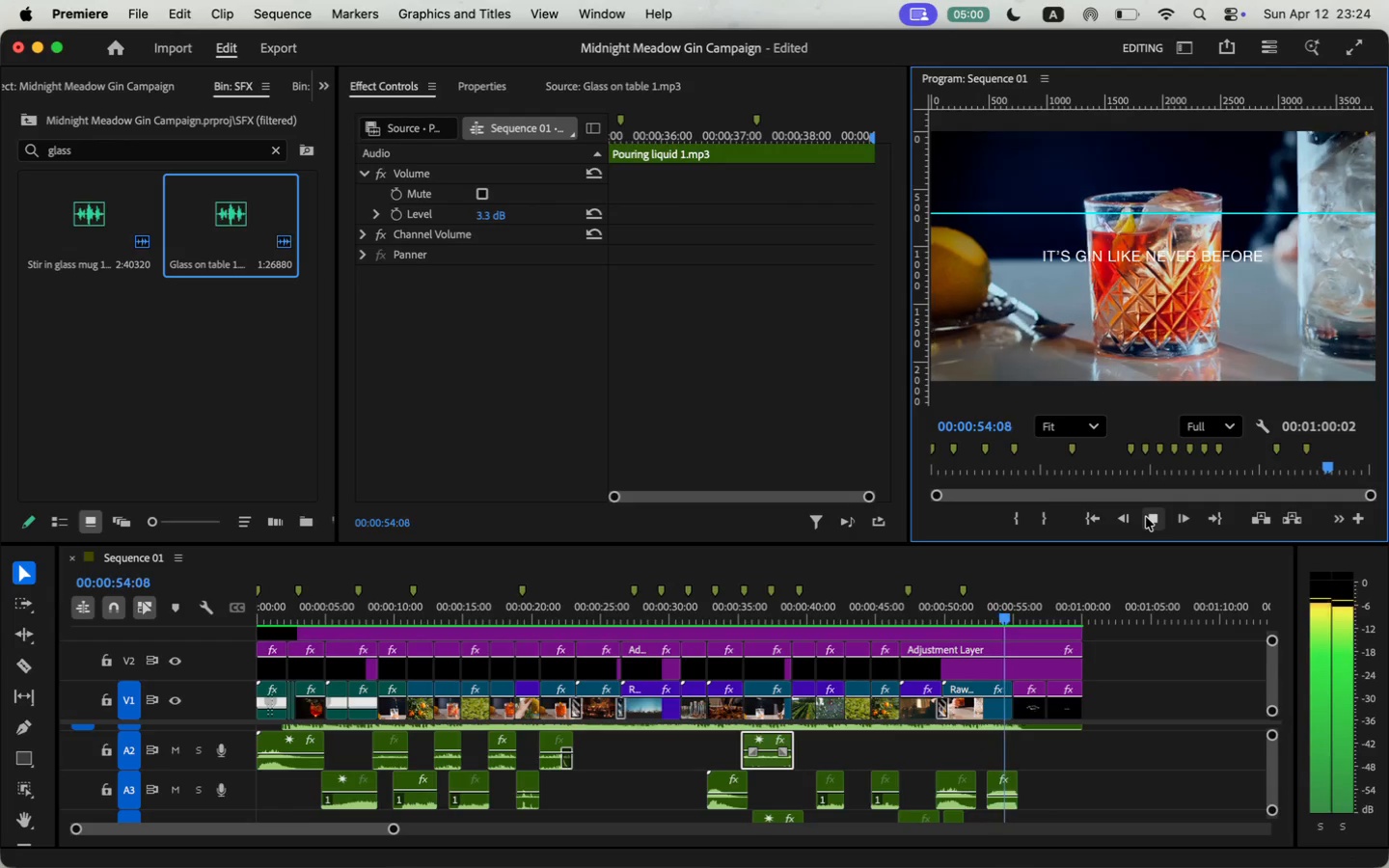 
left_click([1146, 517])
 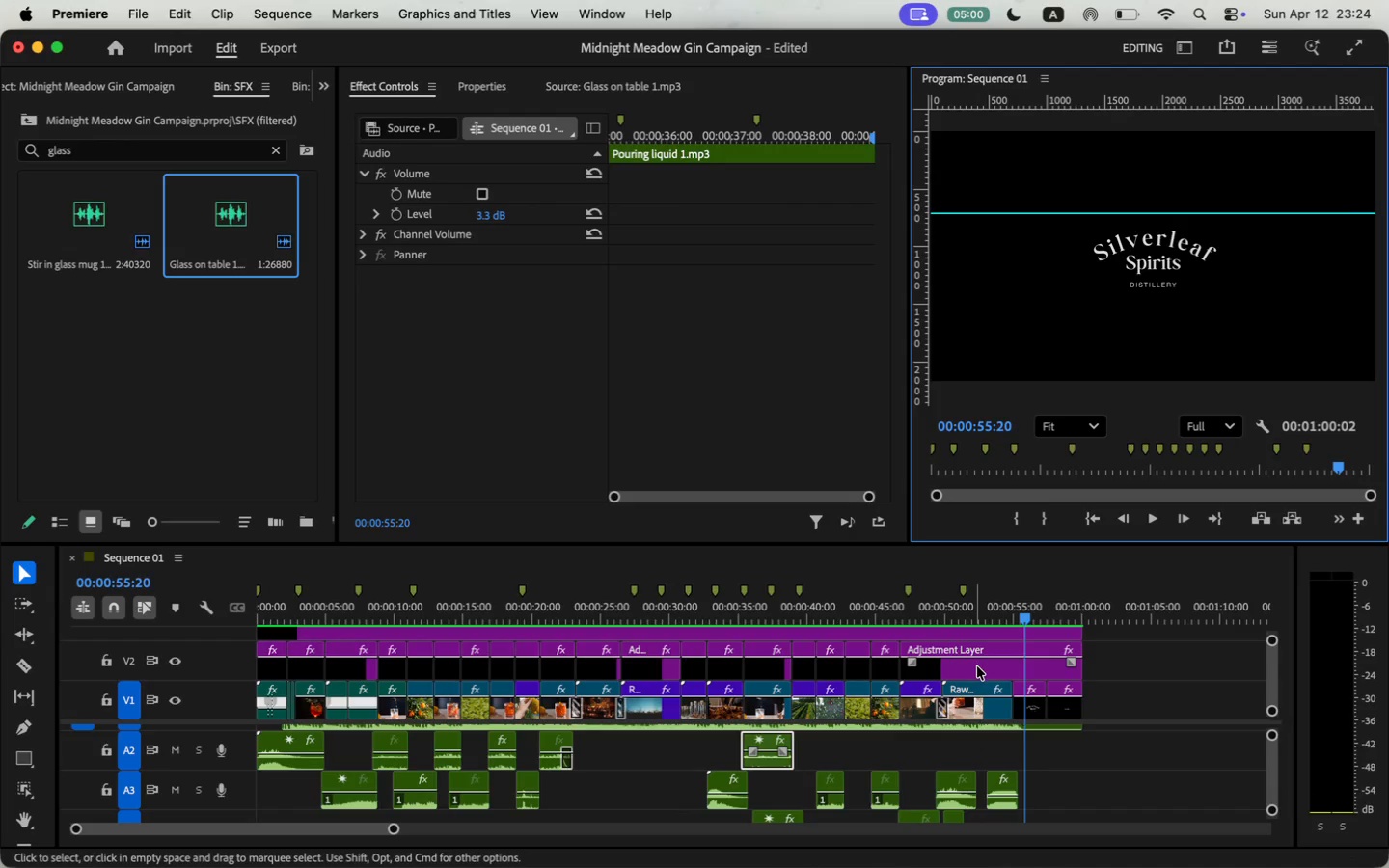 
scroll: coordinate [970, 757], scroll_direction: down, amount: 9.0
 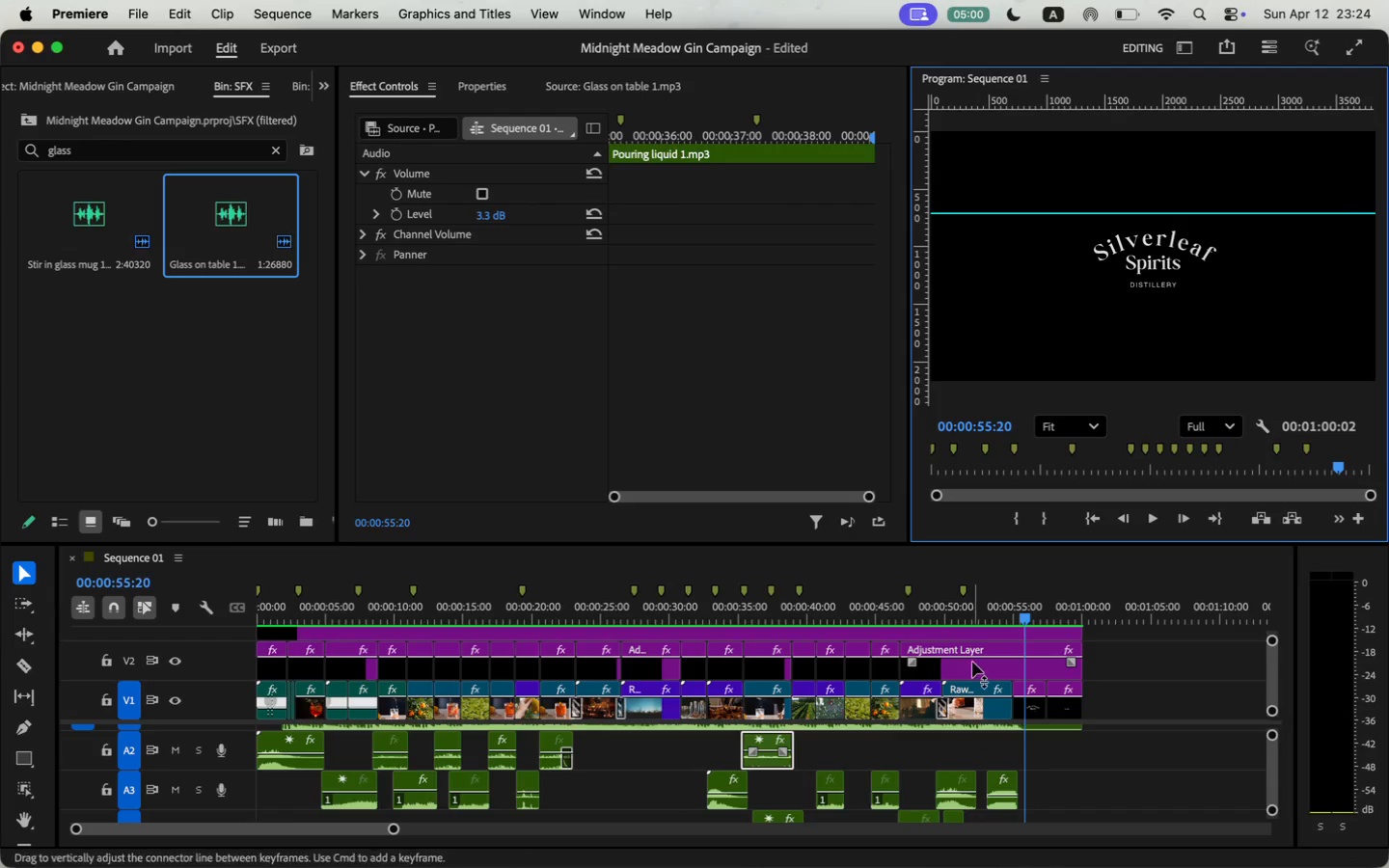 
scroll: coordinate [1021, 709], scroll_direction: up, amount: 3.0
 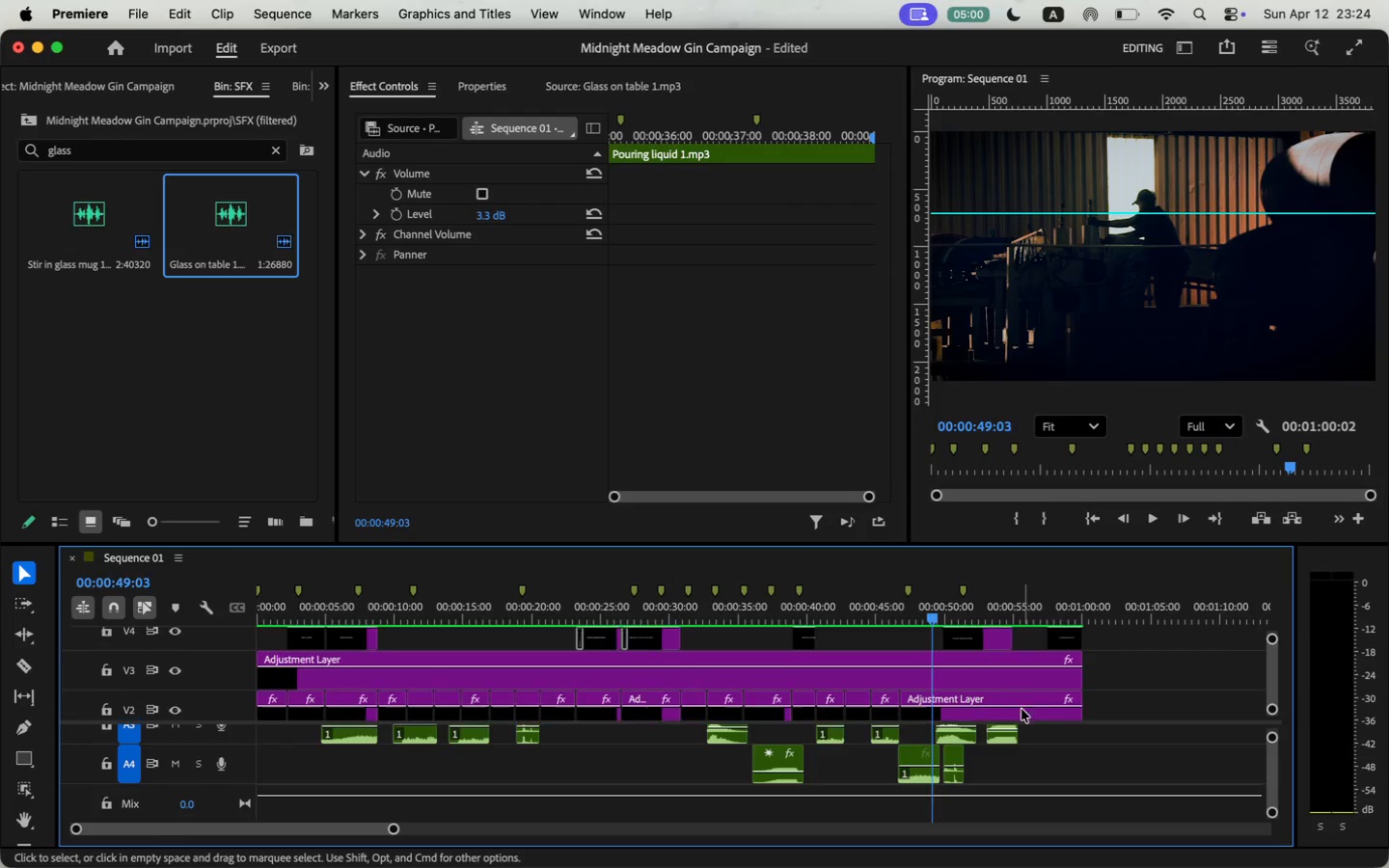 
left_click([993, 599])
 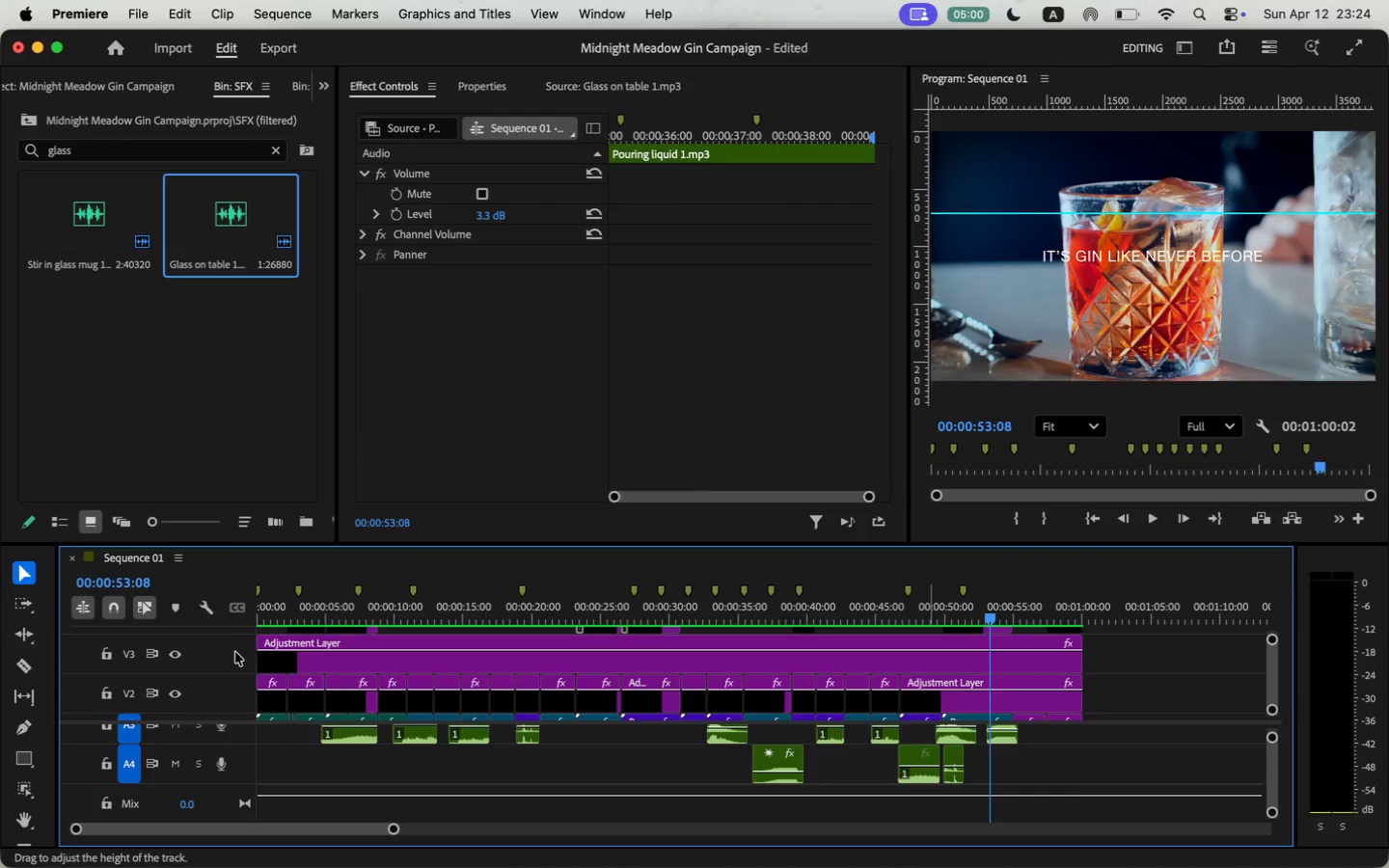 
scroll: coordinate [928, 689], scroll_direction: down, amount: 7.0
 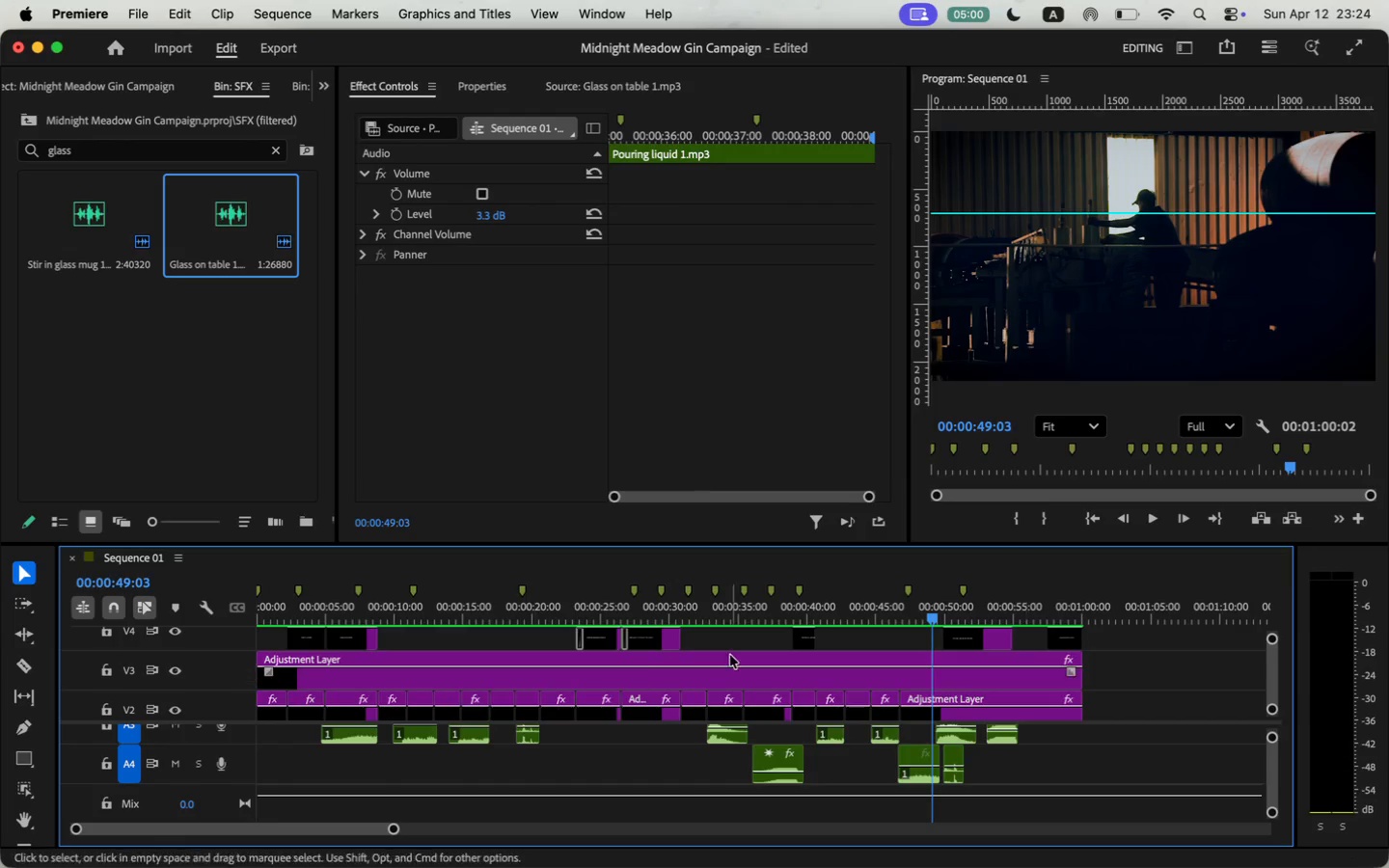 
scroll: coordinate [241, 644], scroll_direction: up, amount: 2.0
 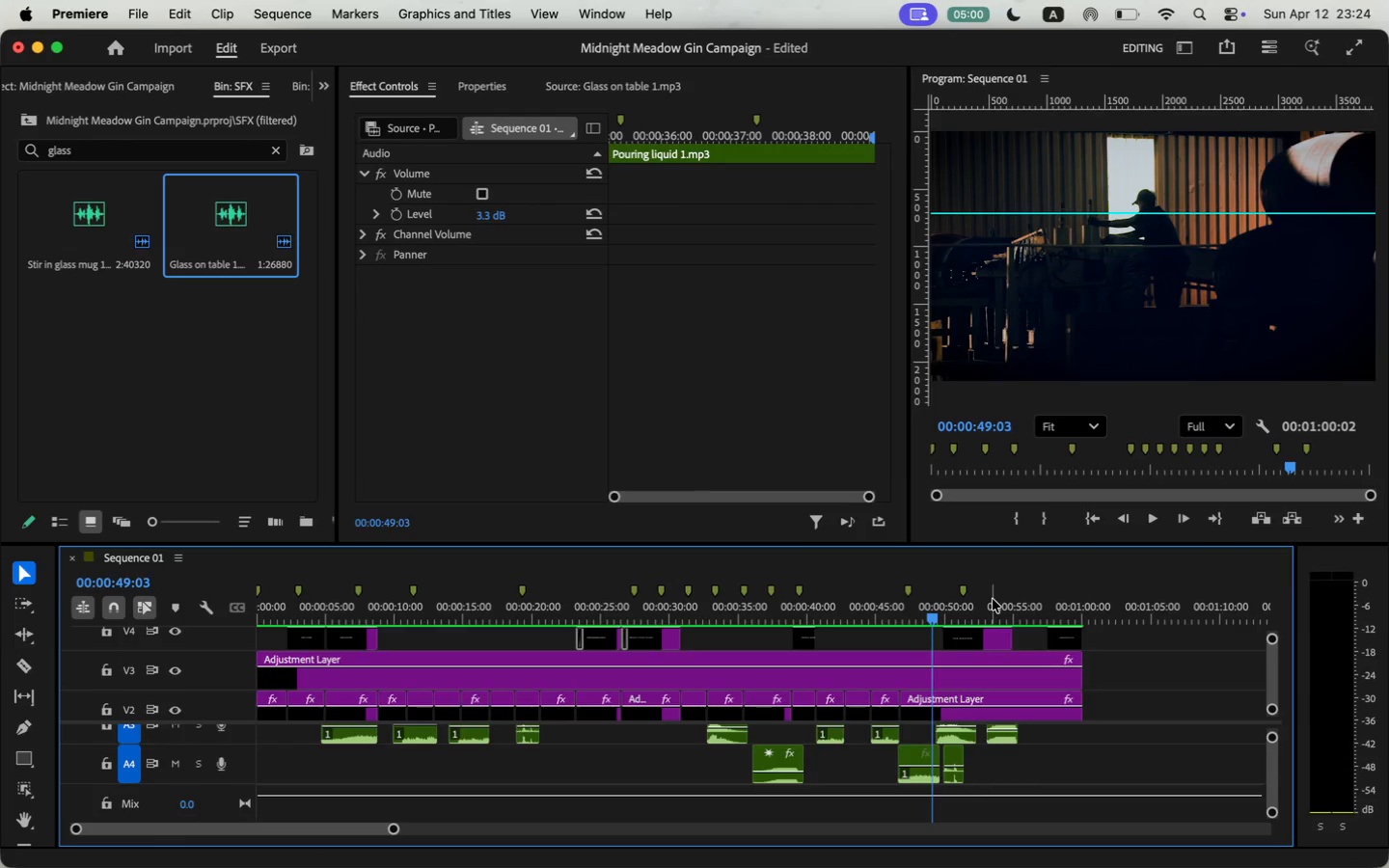 
left_click([179, 692])
 